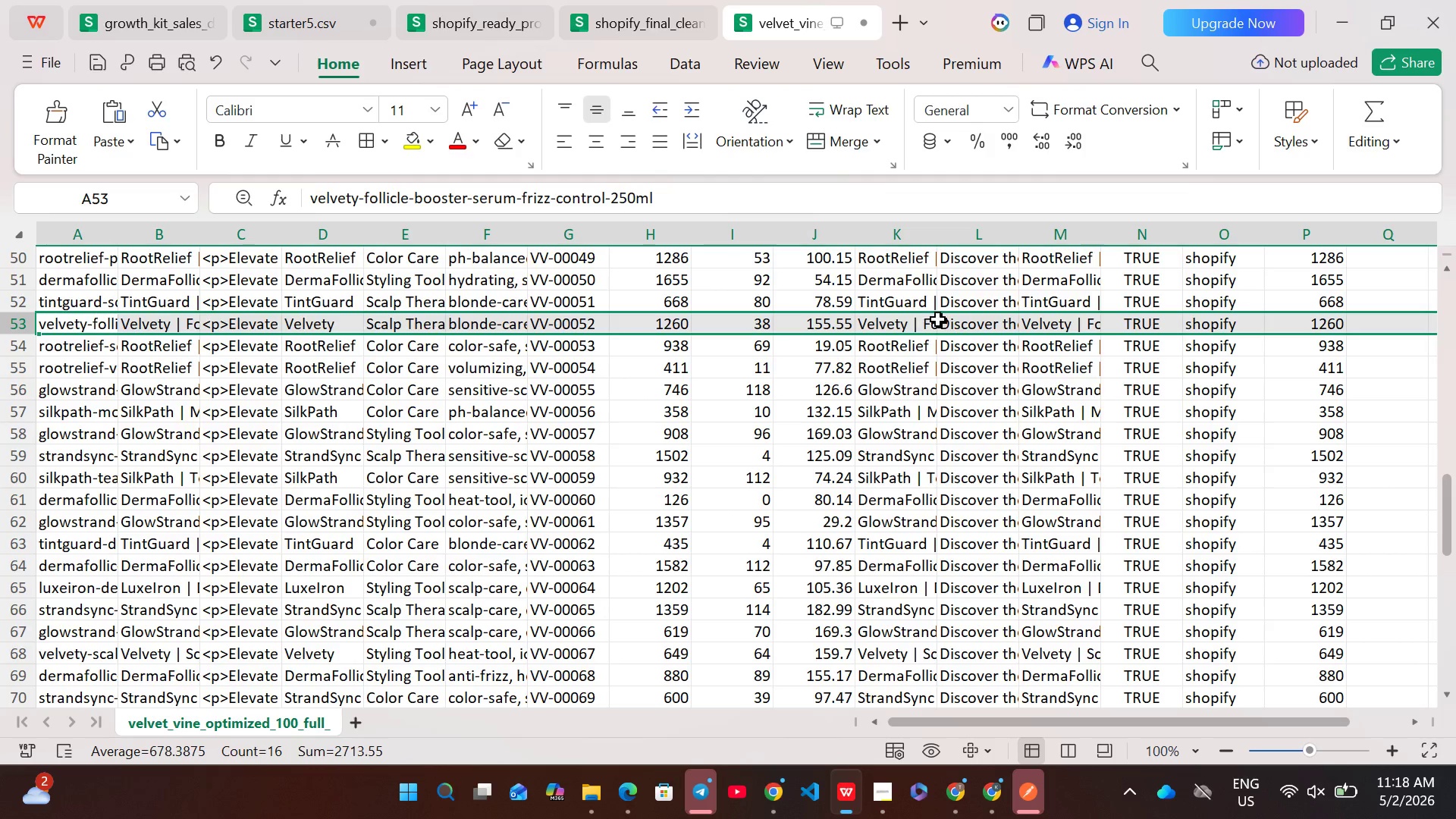 
double_click([968, 322])
 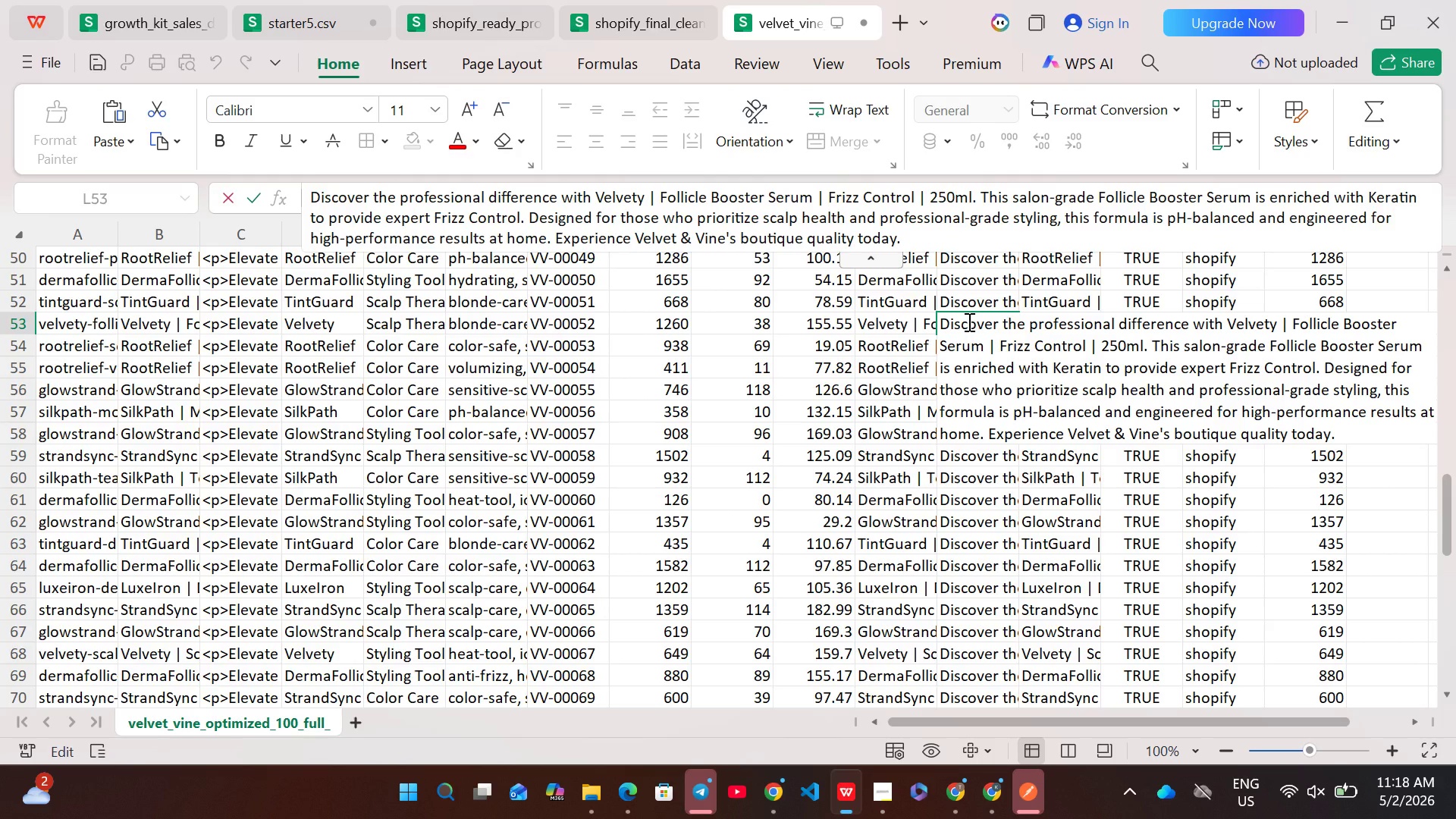 
key(Control+ControlLeft)
 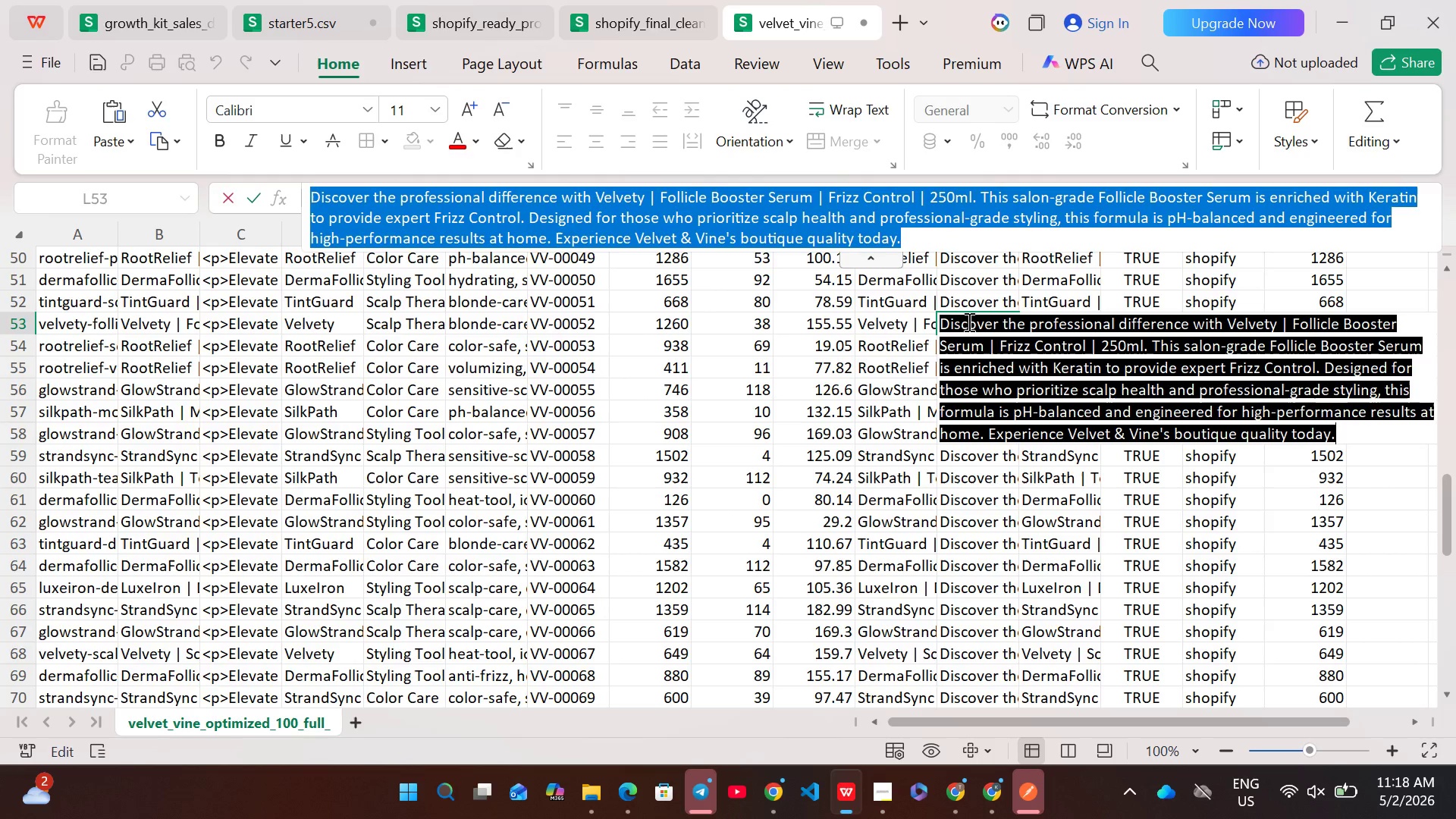 
key(Control+A)
 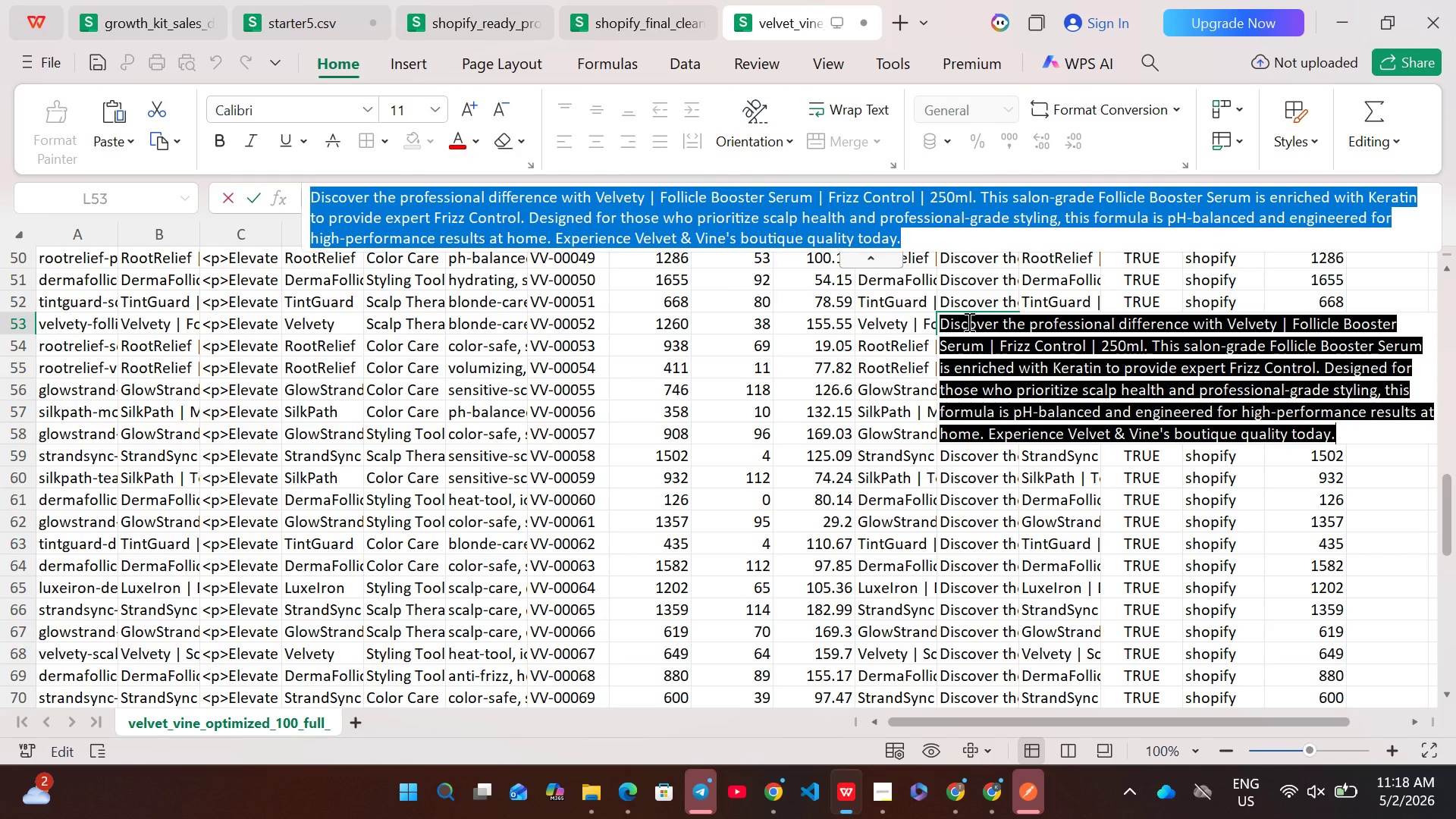 
key(Control+C)
 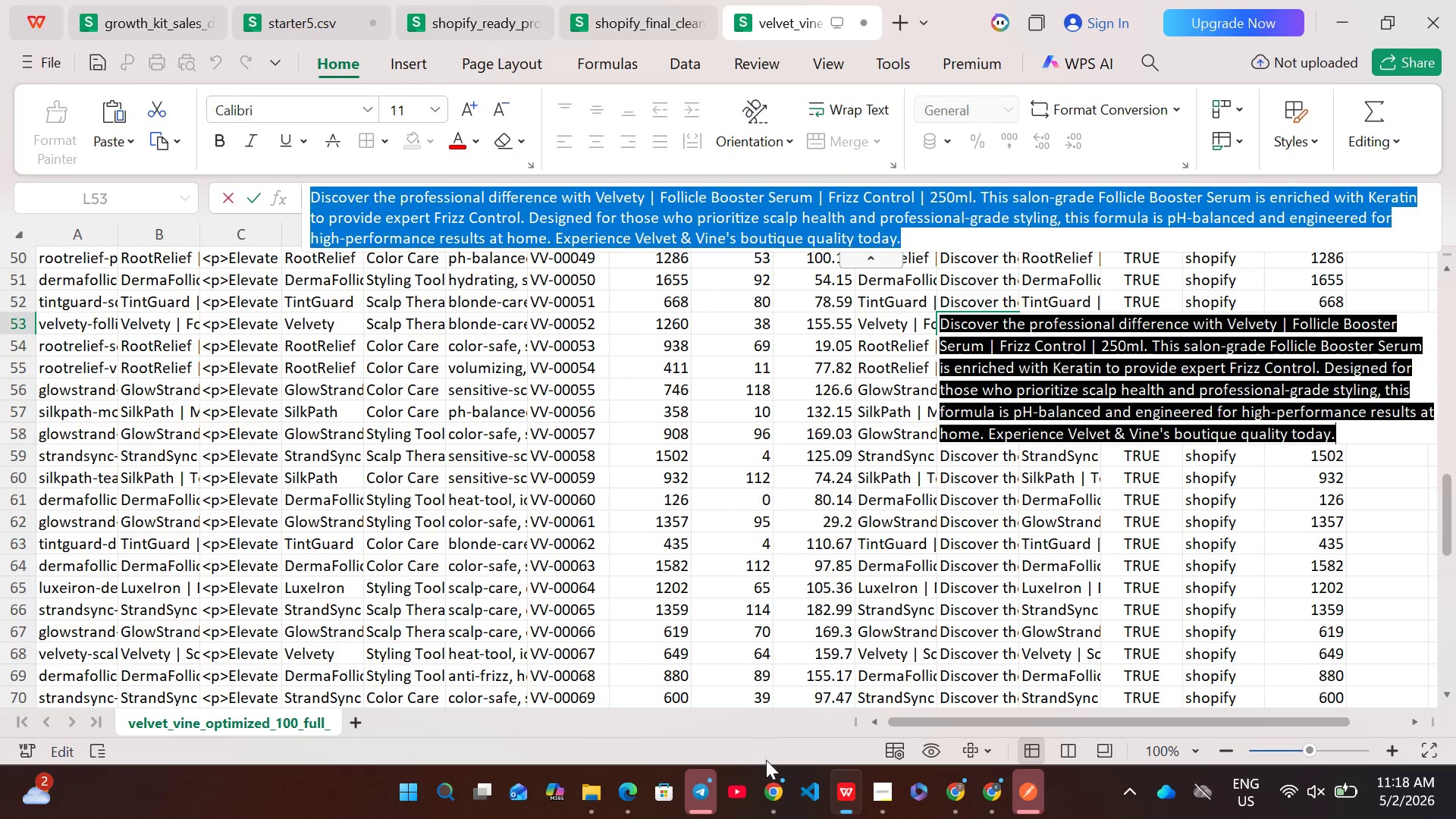 
left_click([780, 790])
 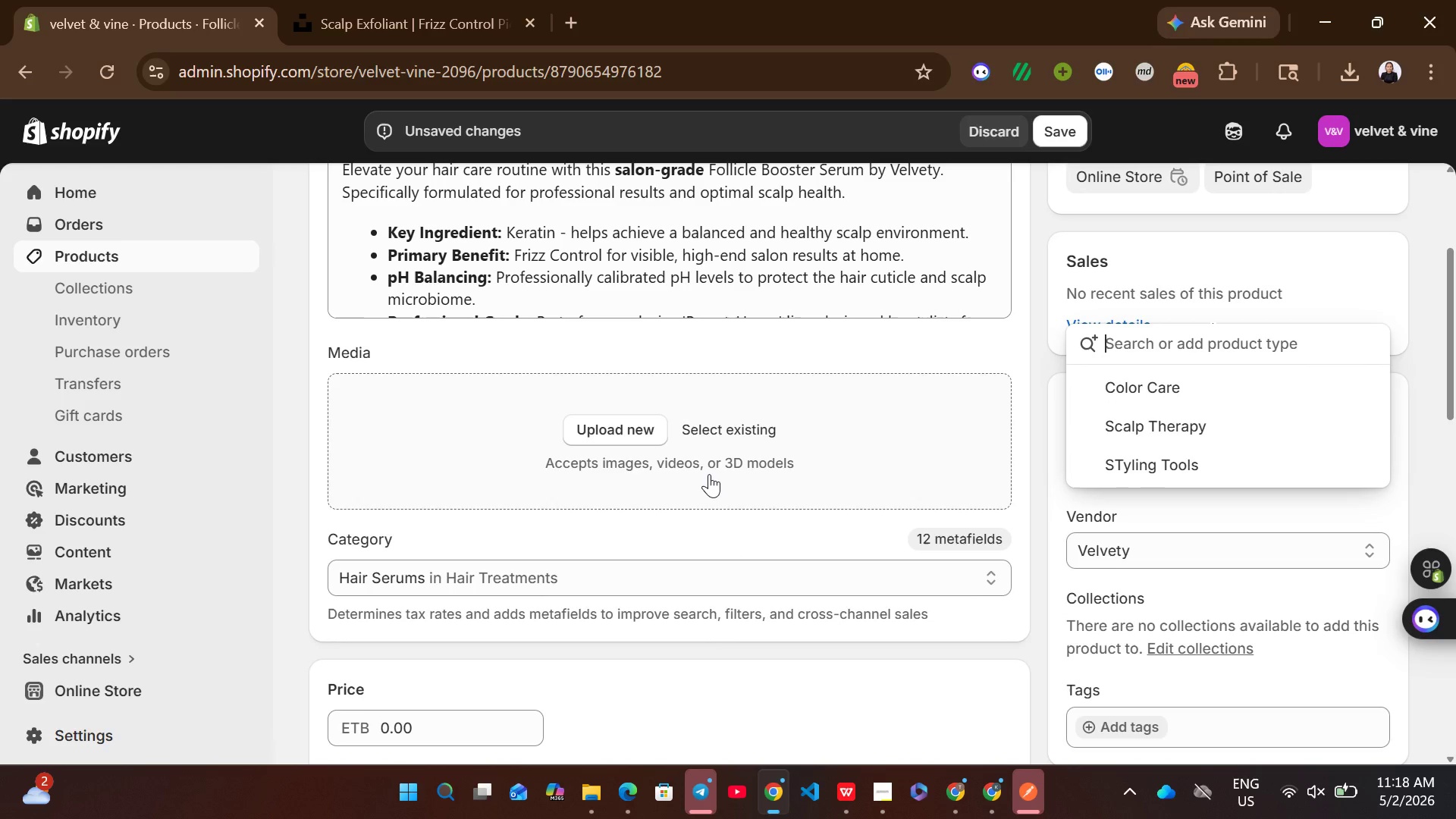 
wait(8.72)
 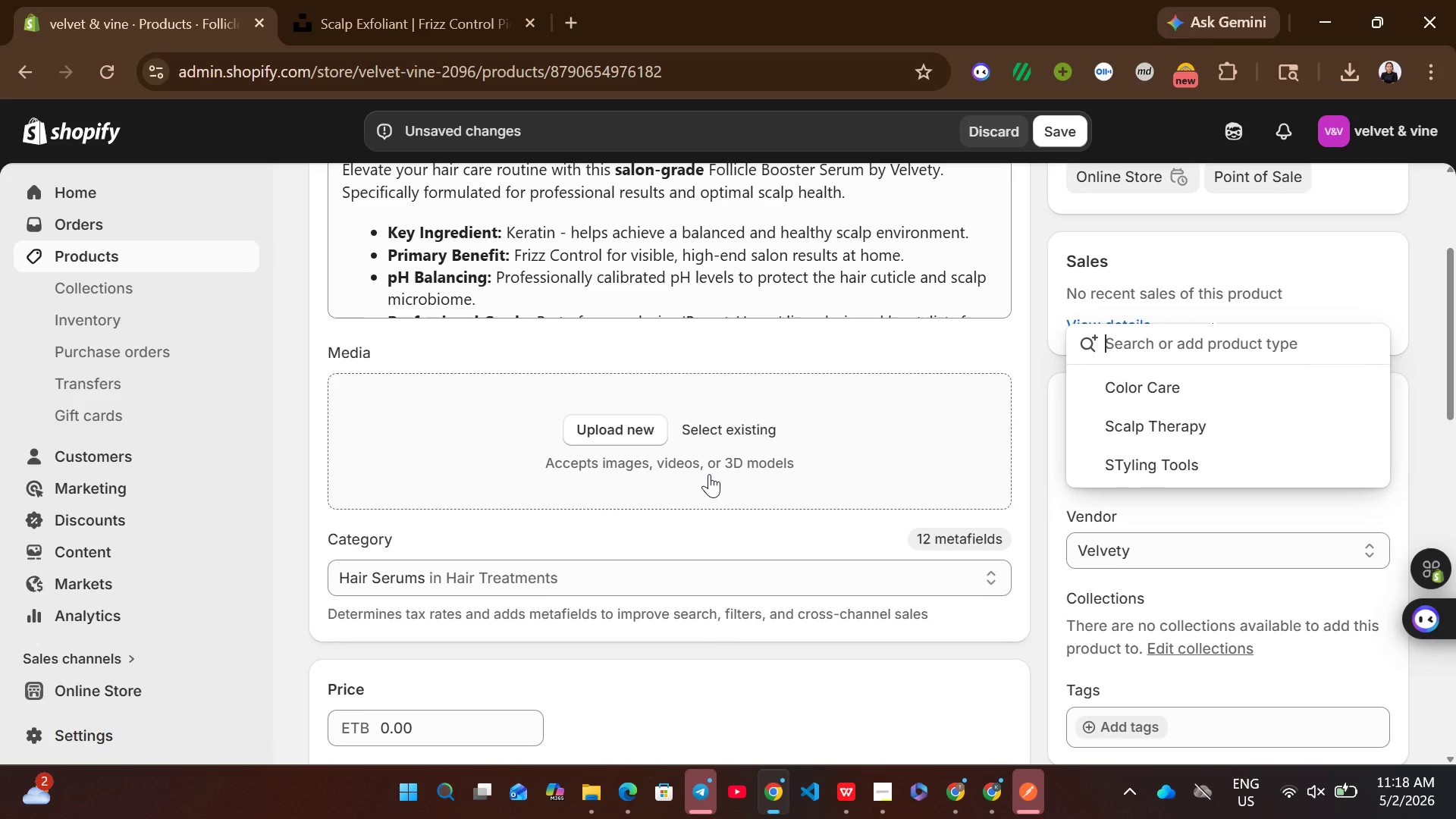 
left_click([1139, 421])
 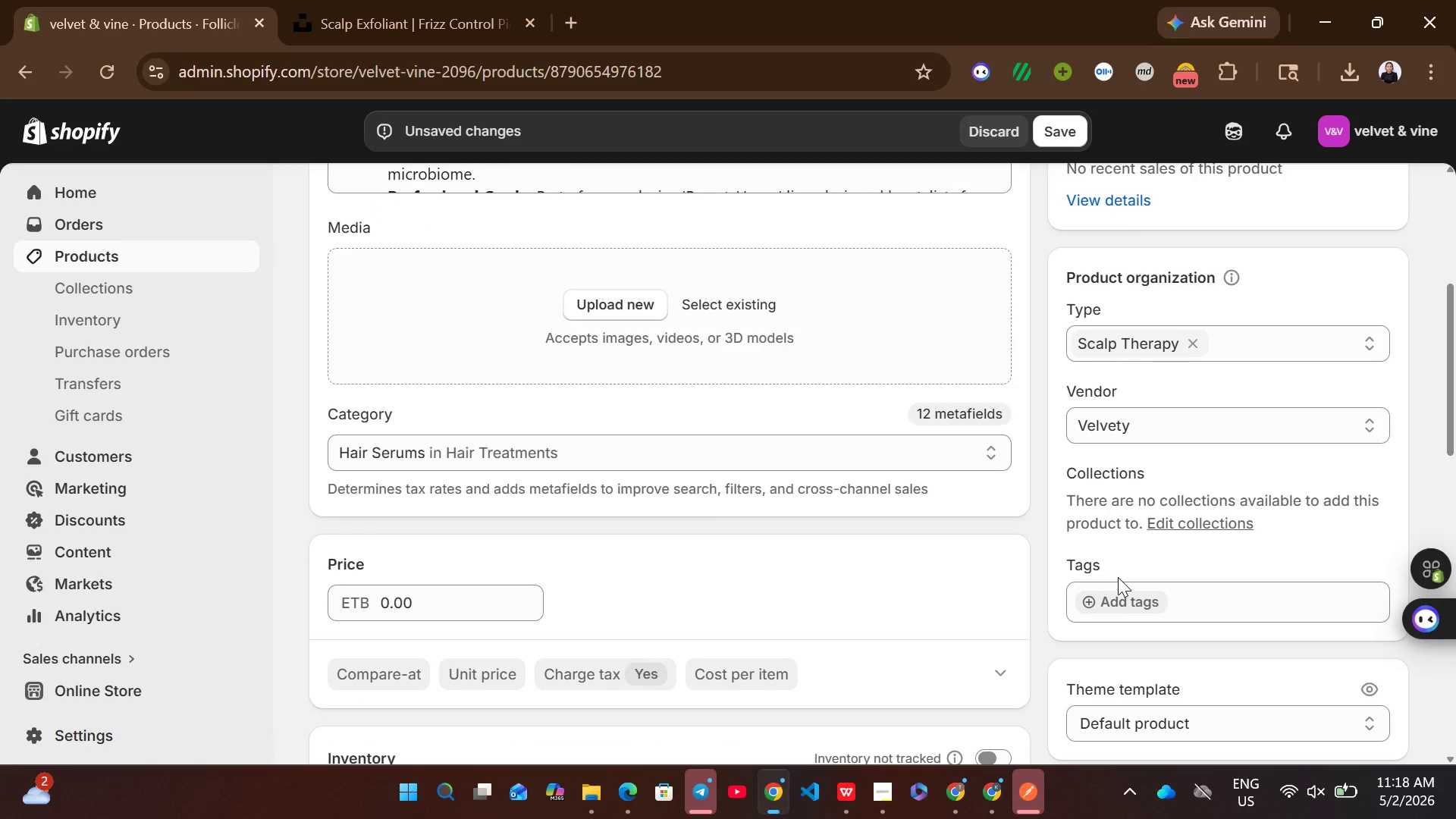 
left_click([1118, 595])
 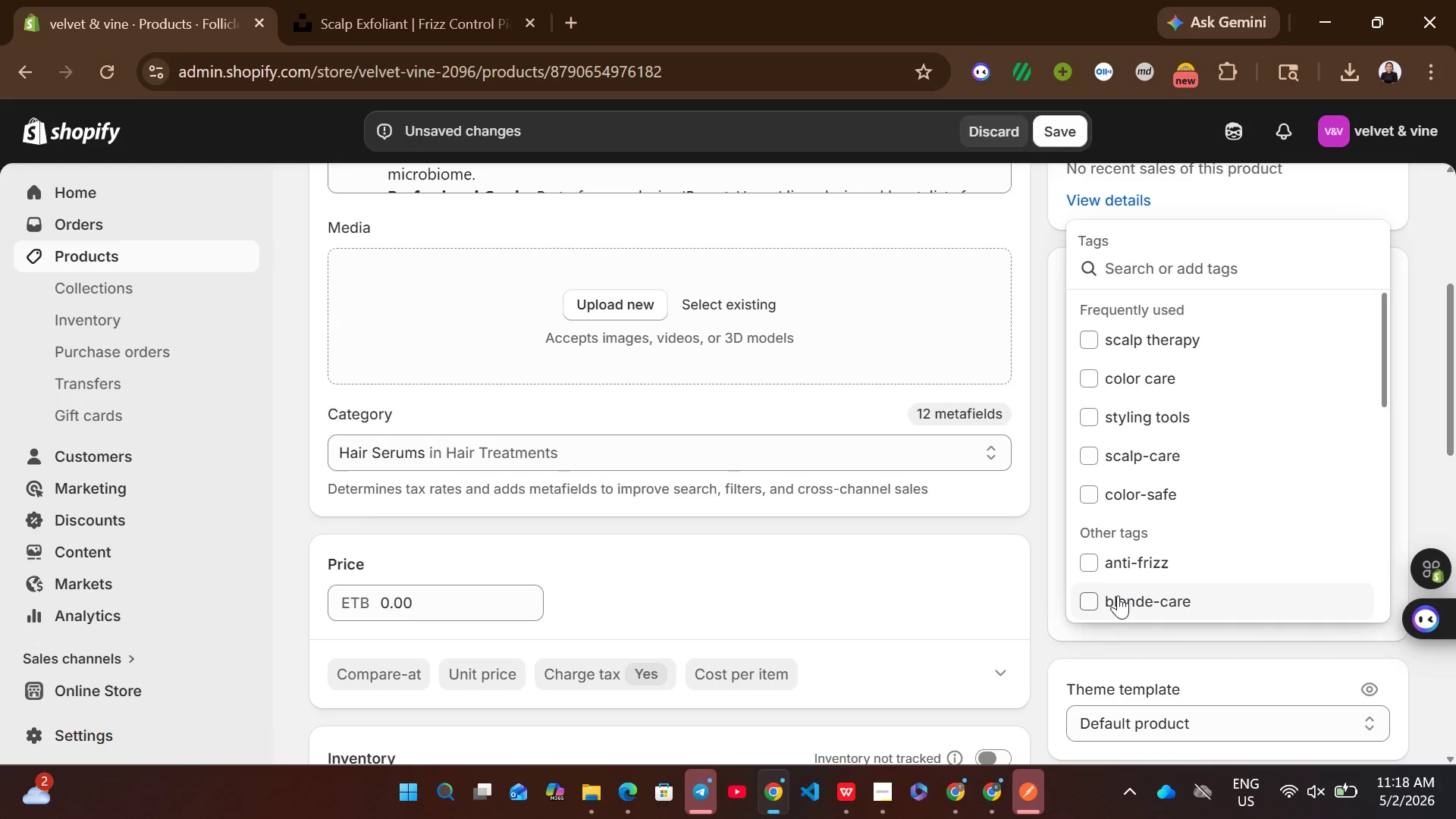 
left_click([1118, 595])
 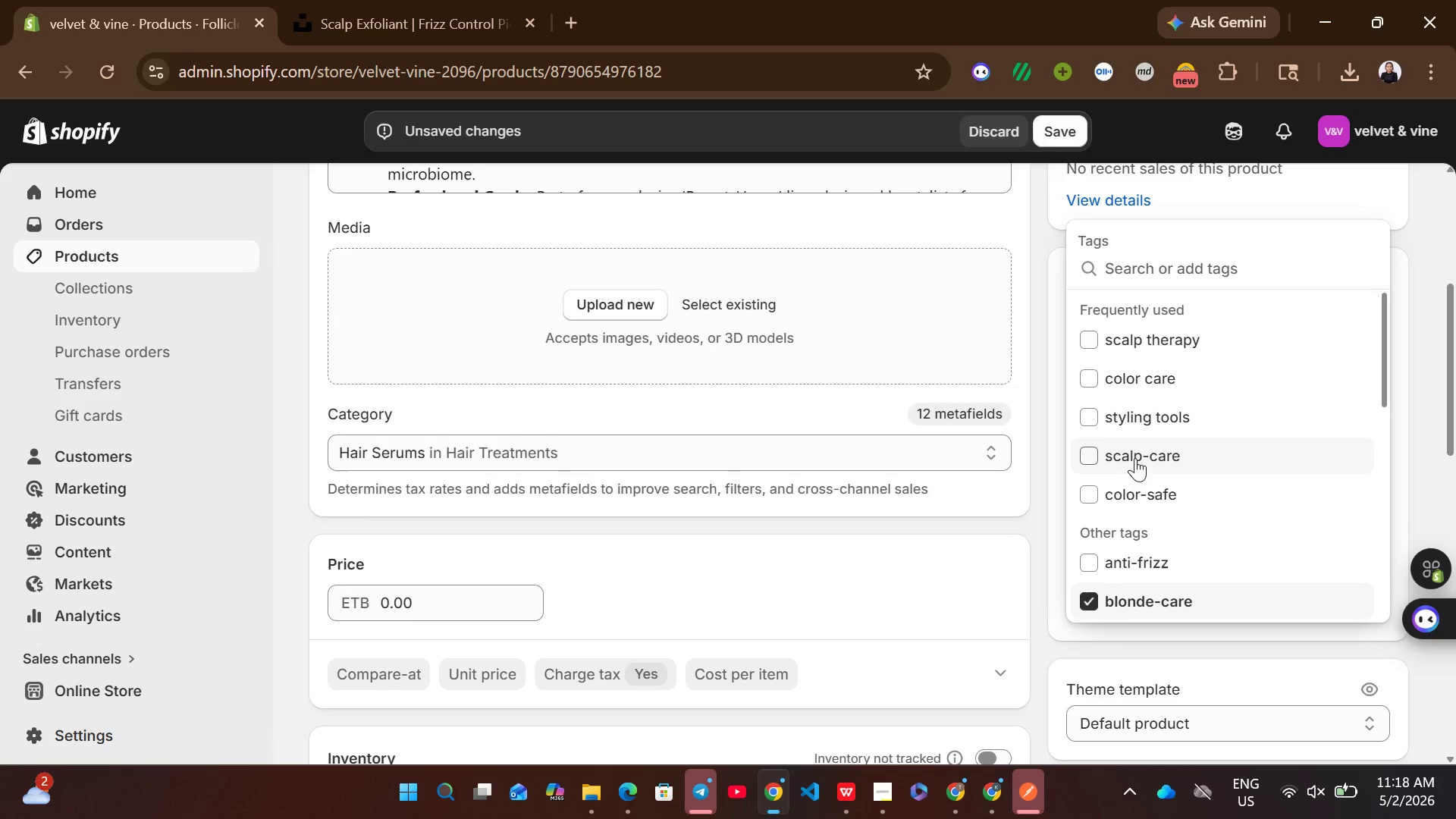 
left_click([1136, 349])
 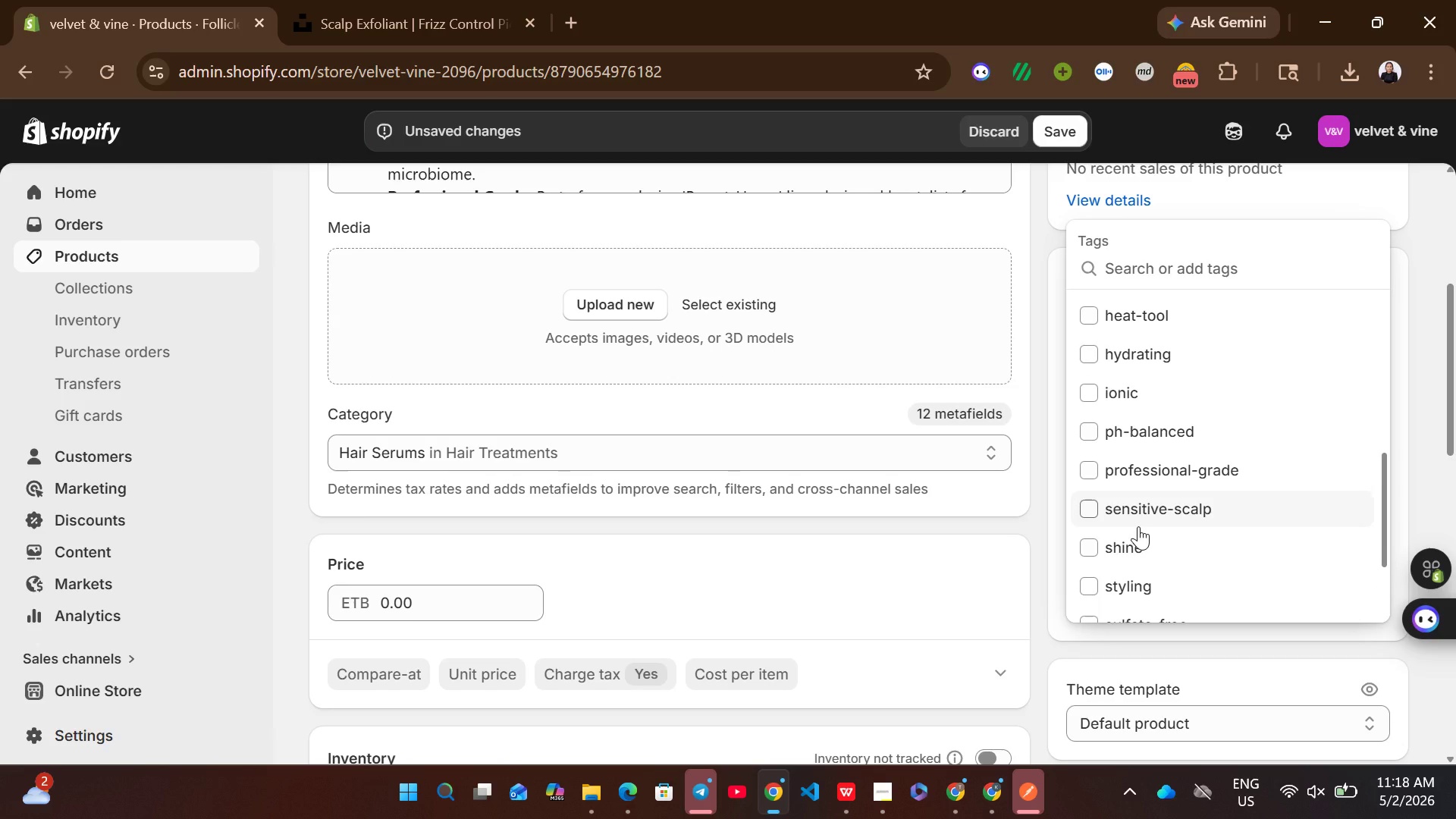 
wait(7.0)
 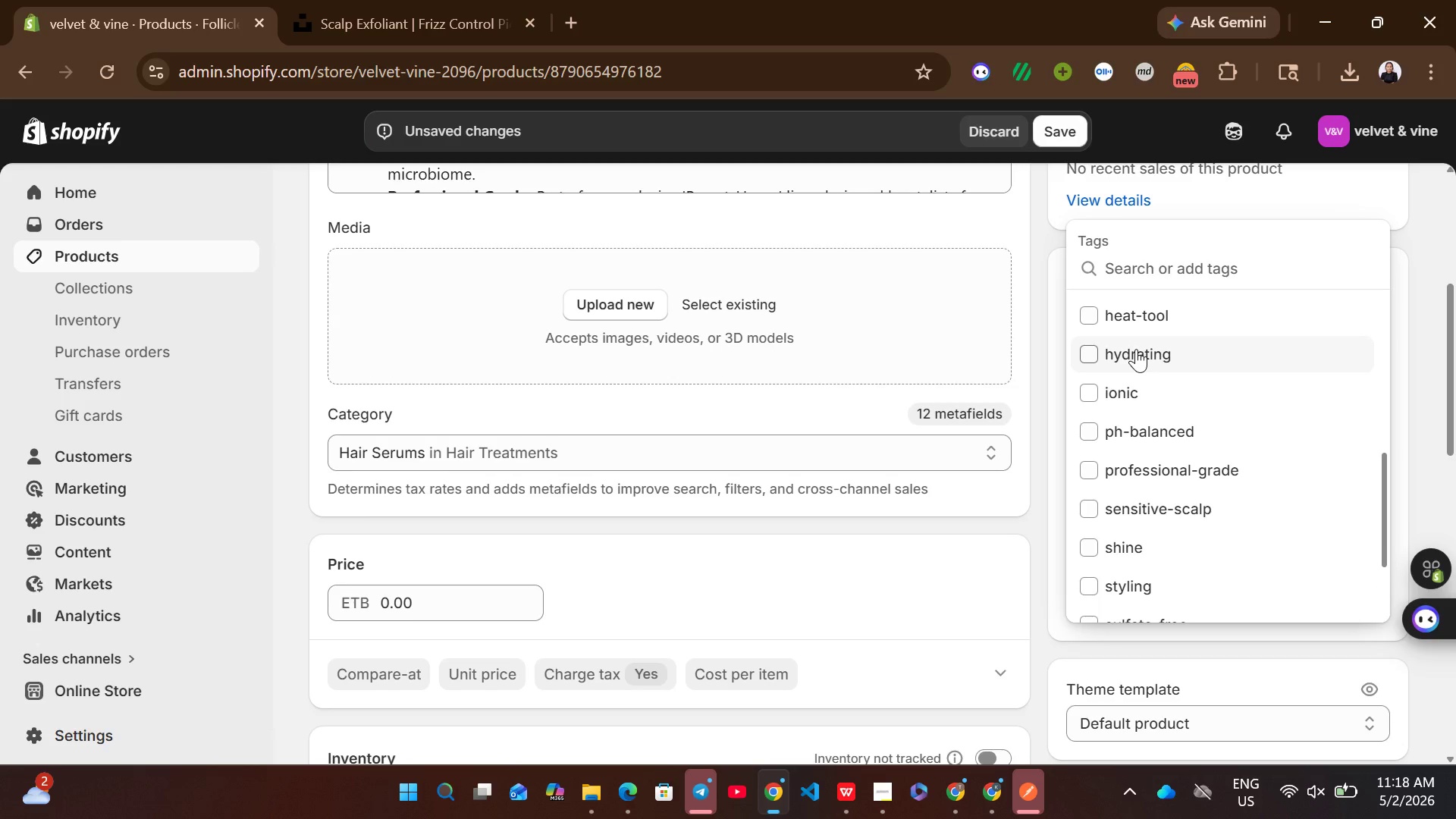 
left_click([1138, 526])
 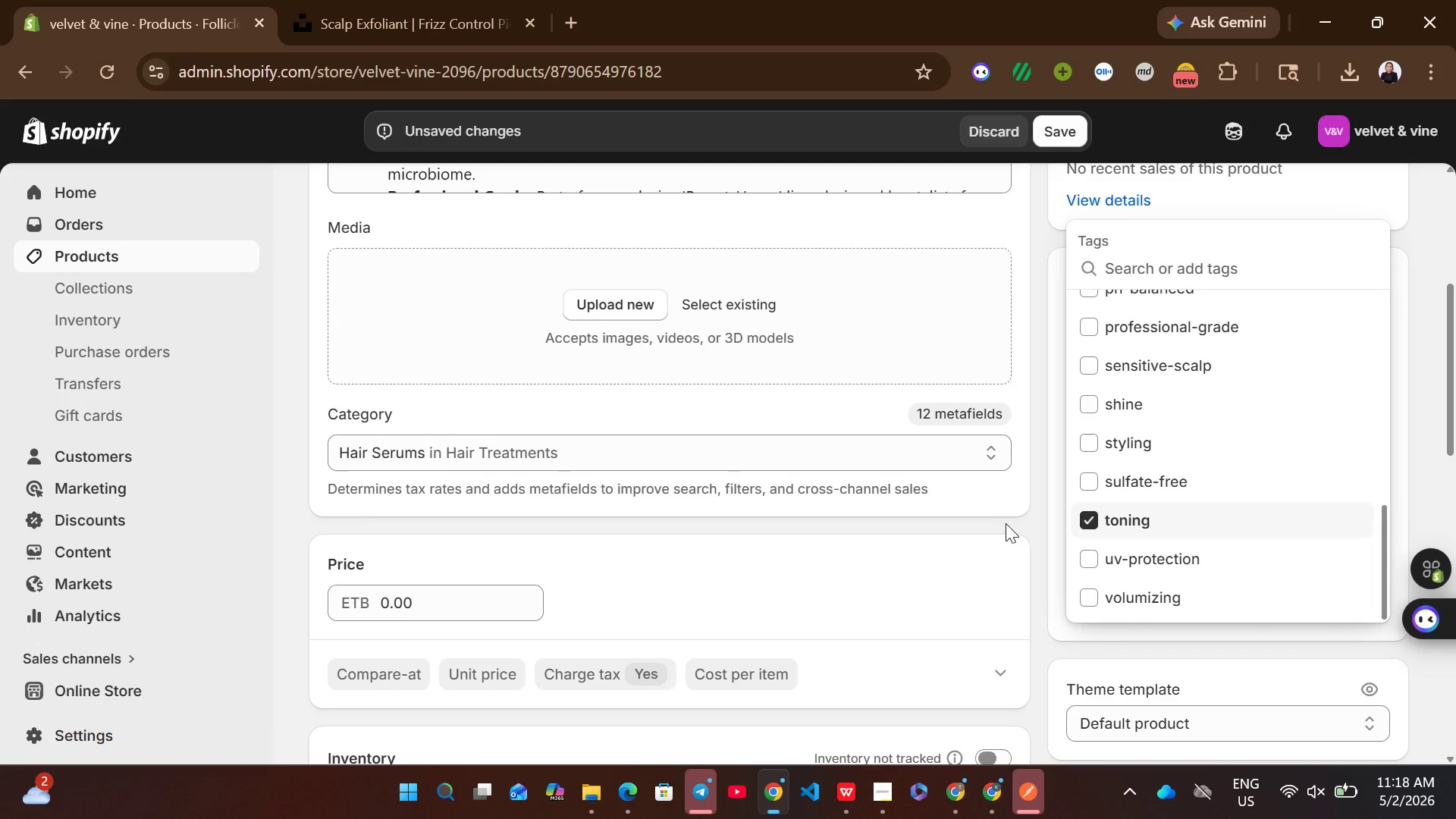 
left_click([1011, 522])
 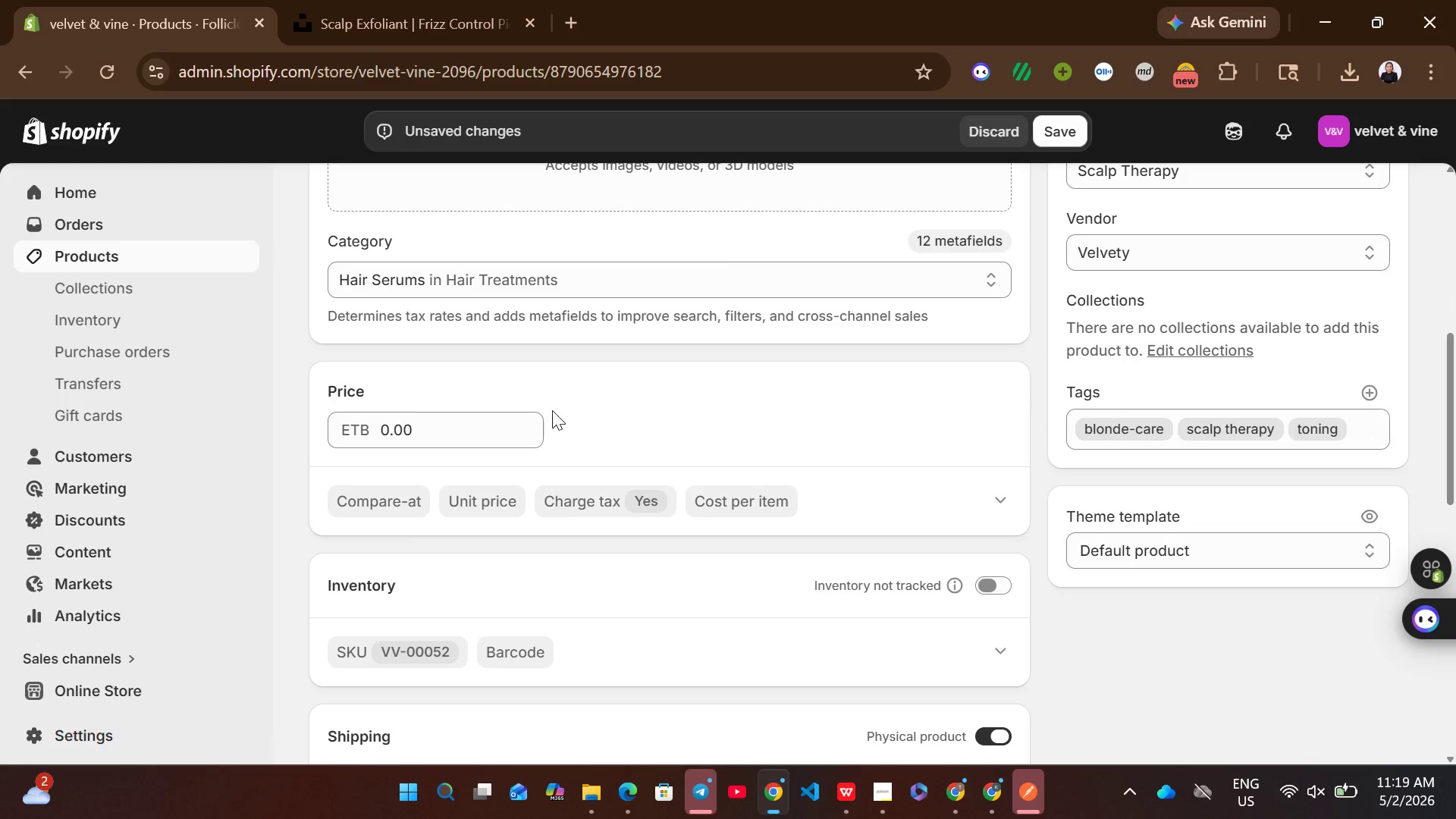 
left_click([450, 421])
 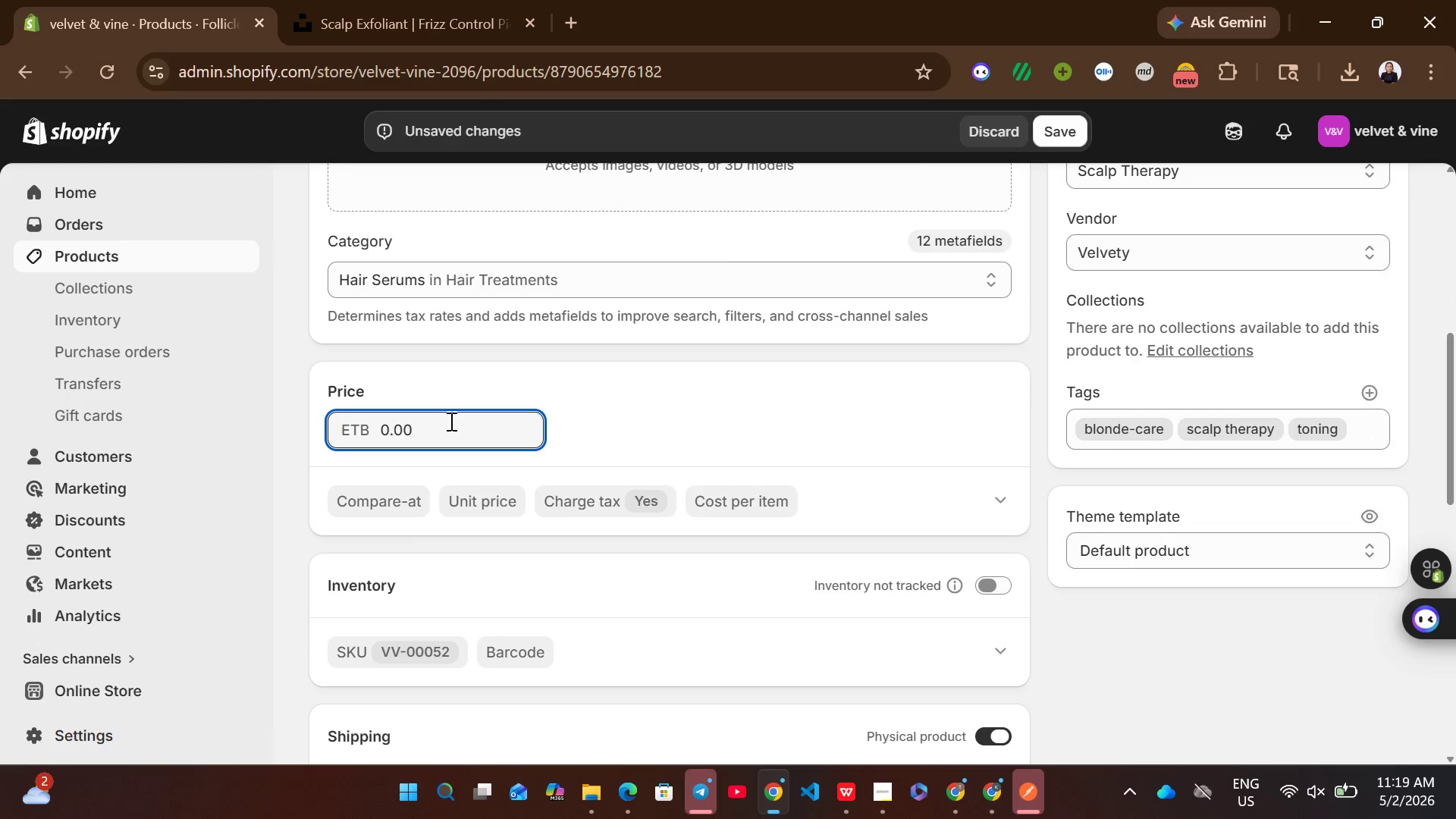 
key(Control+ControlLeft)
 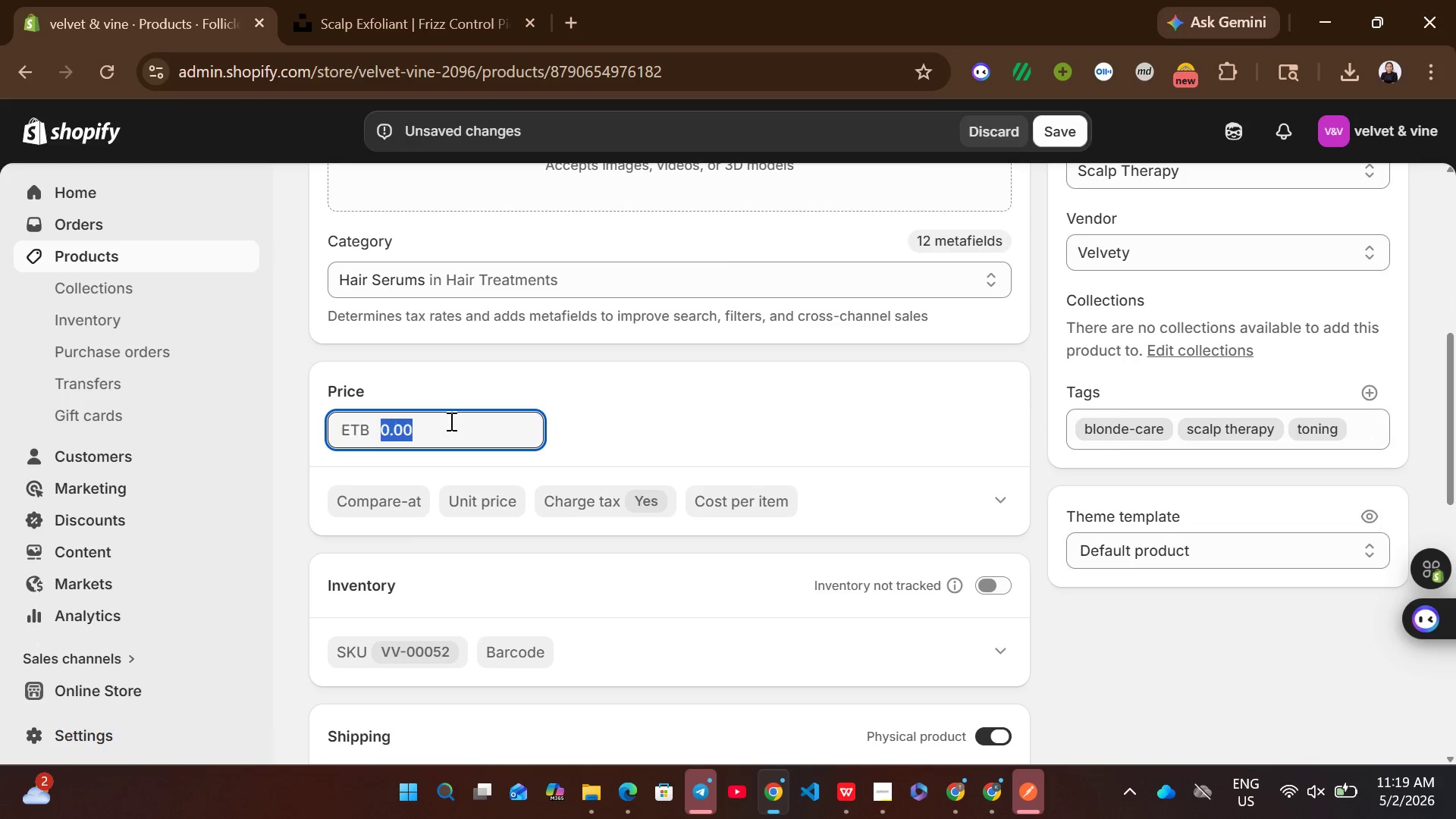 
key(Control+A)
 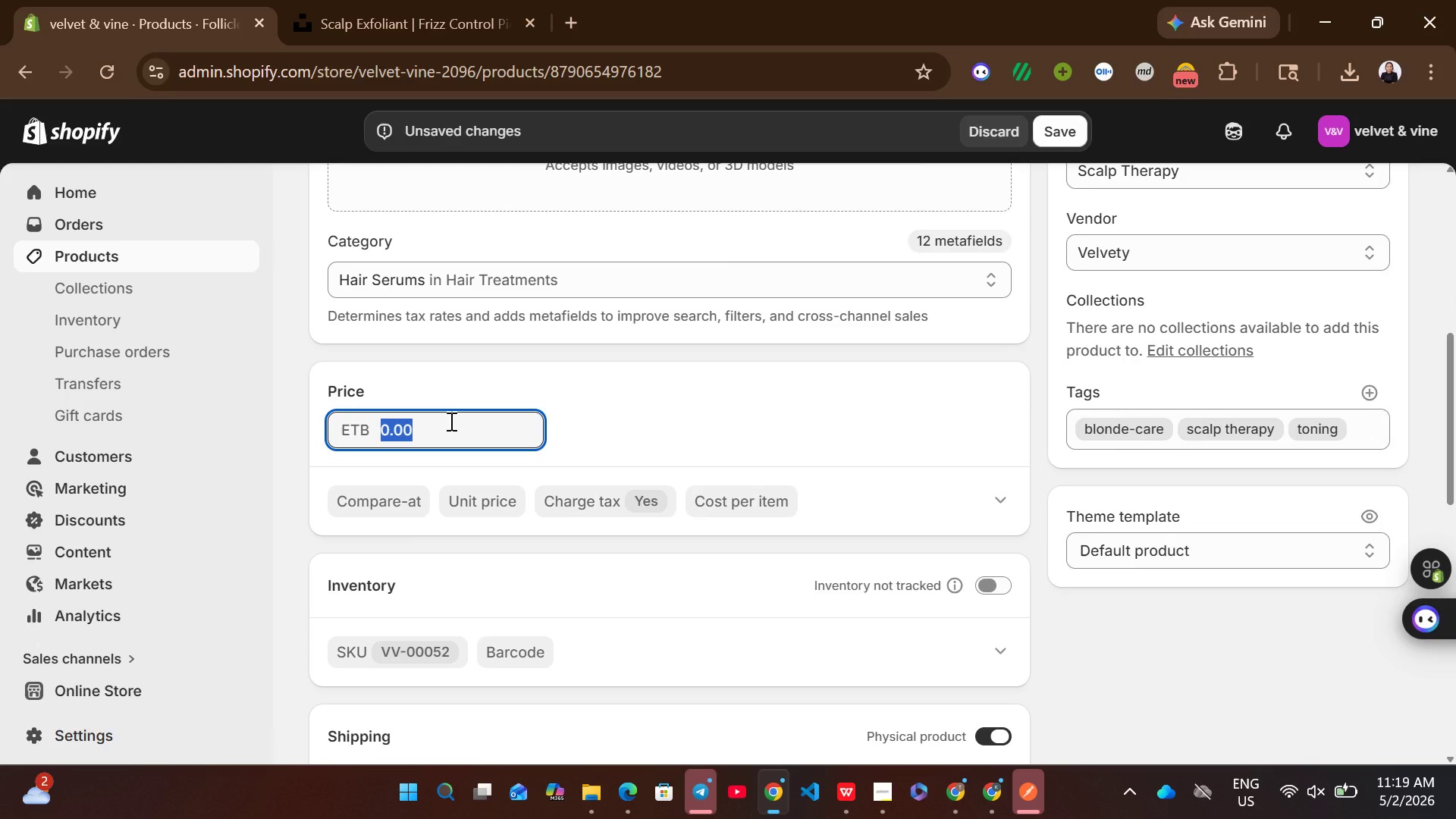 
type(155.55)
 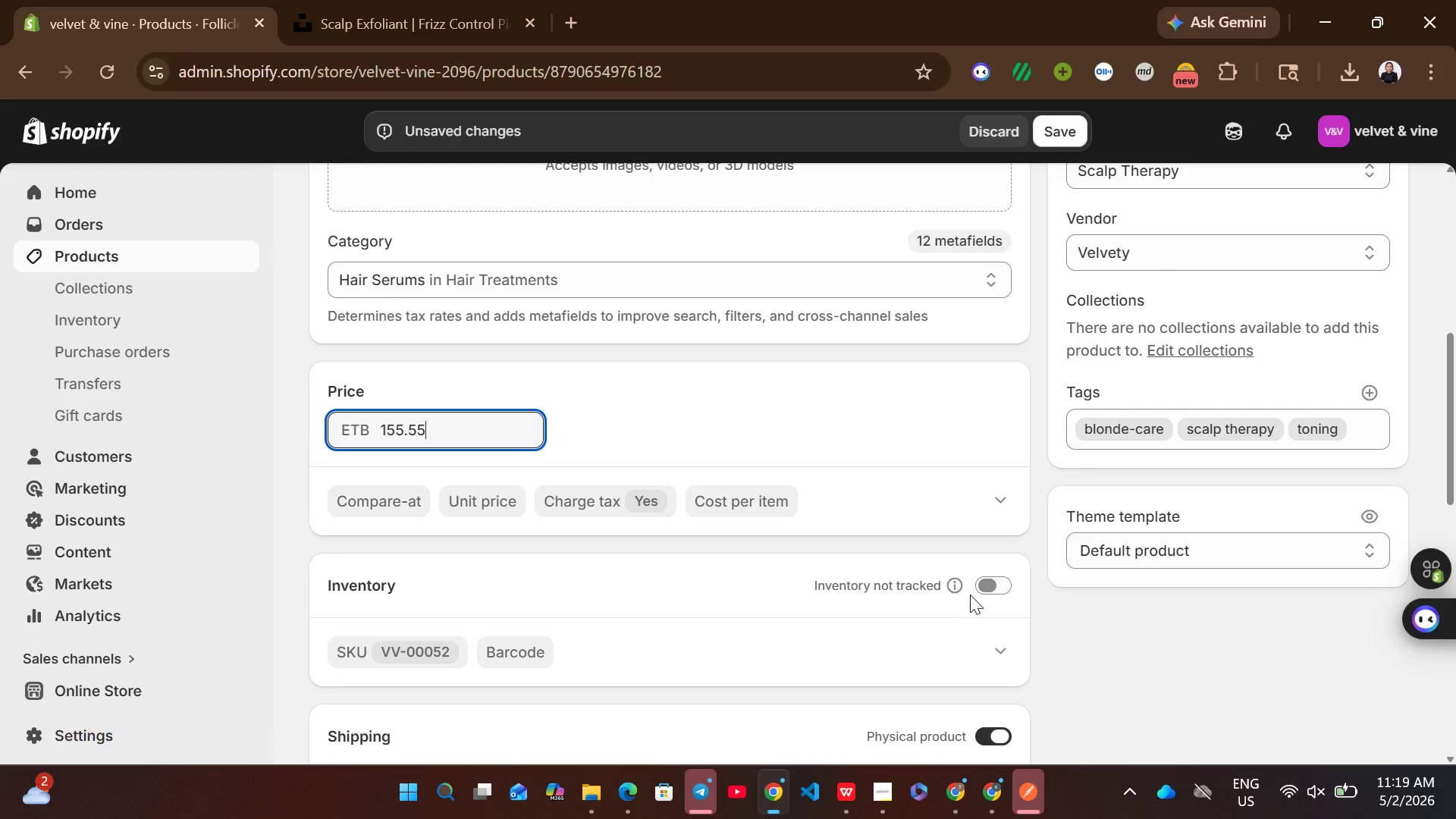 
left_click([984, 589])
 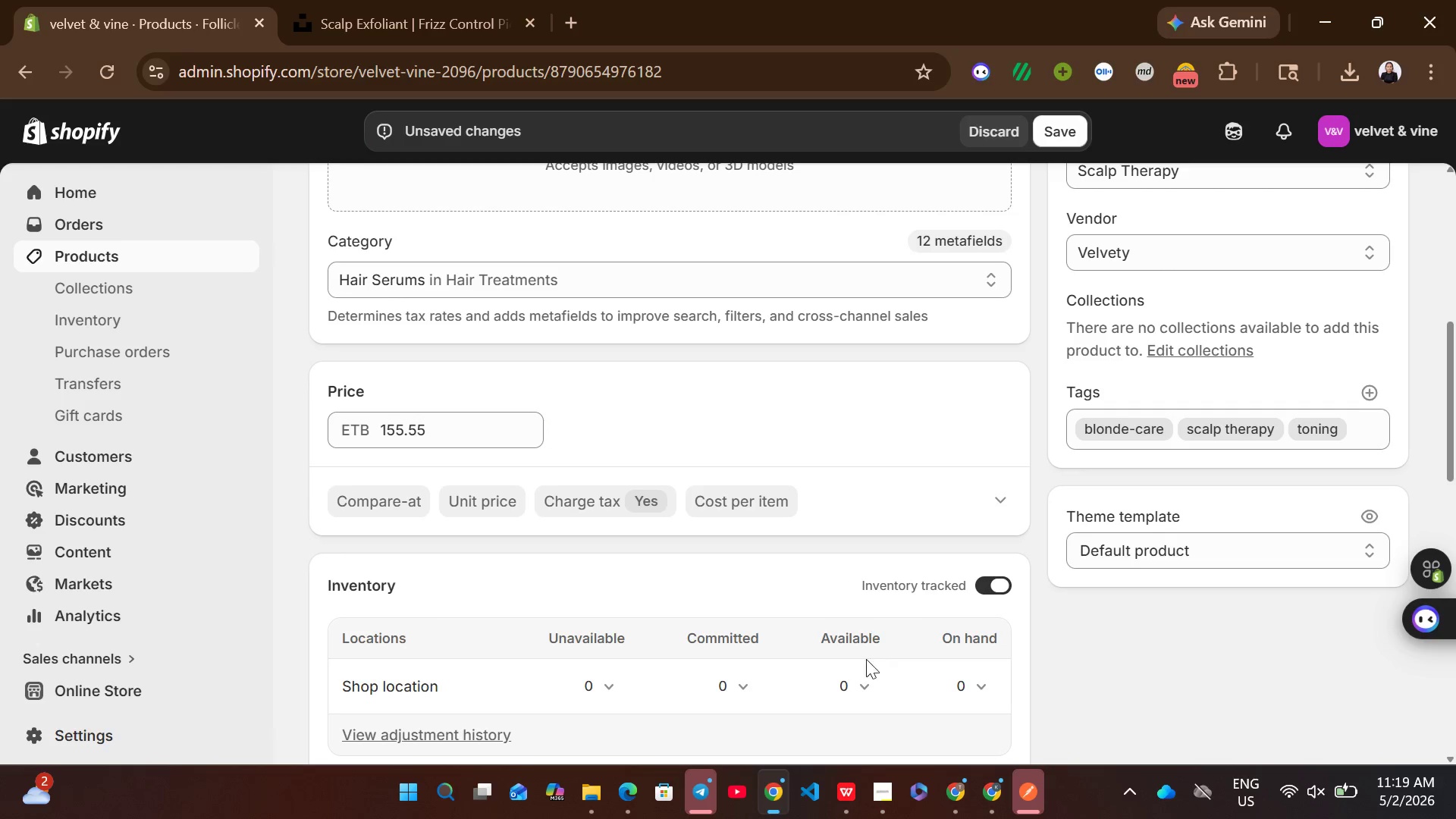 
left_click([852, 695])
 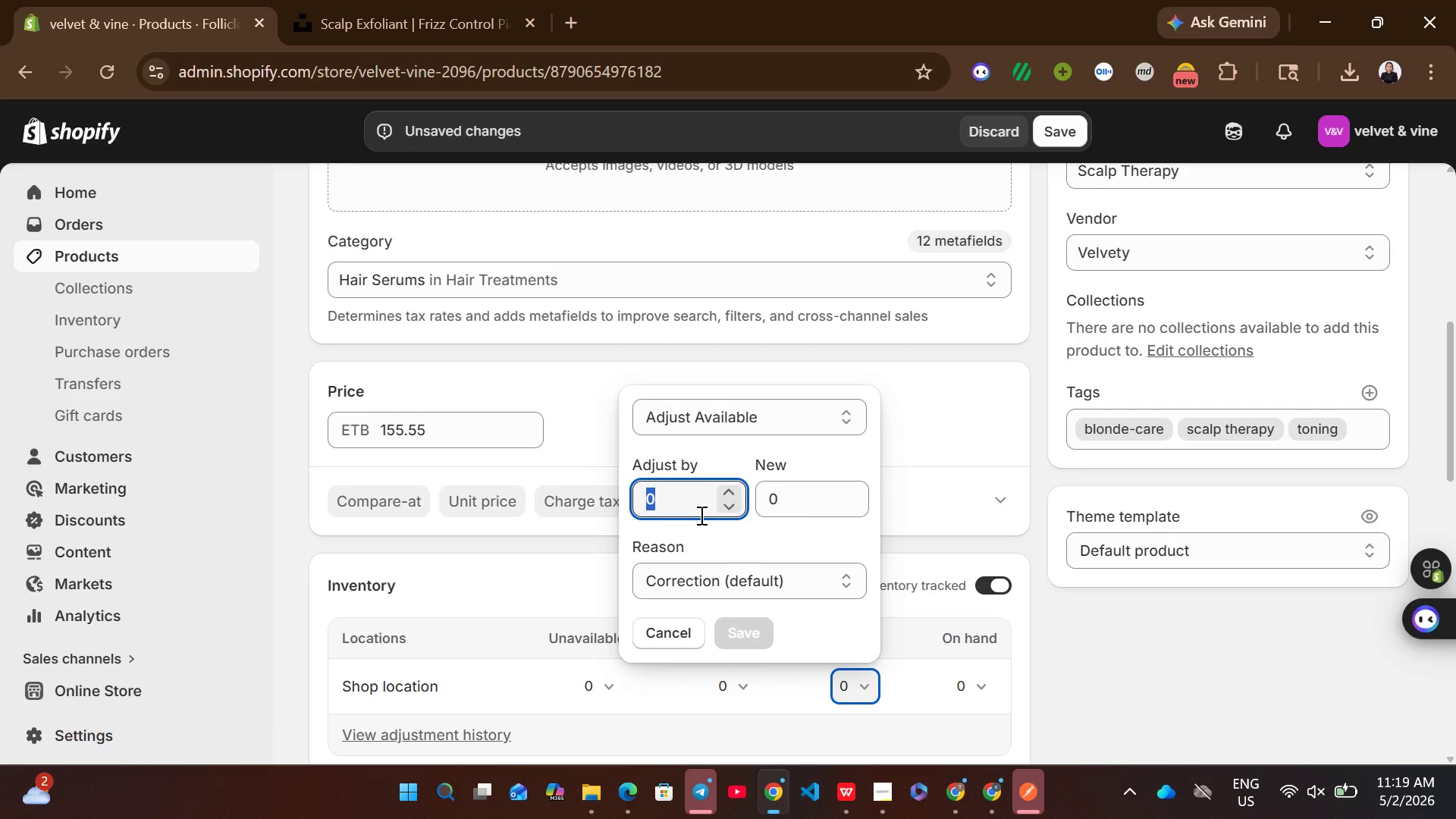 
type(38)
 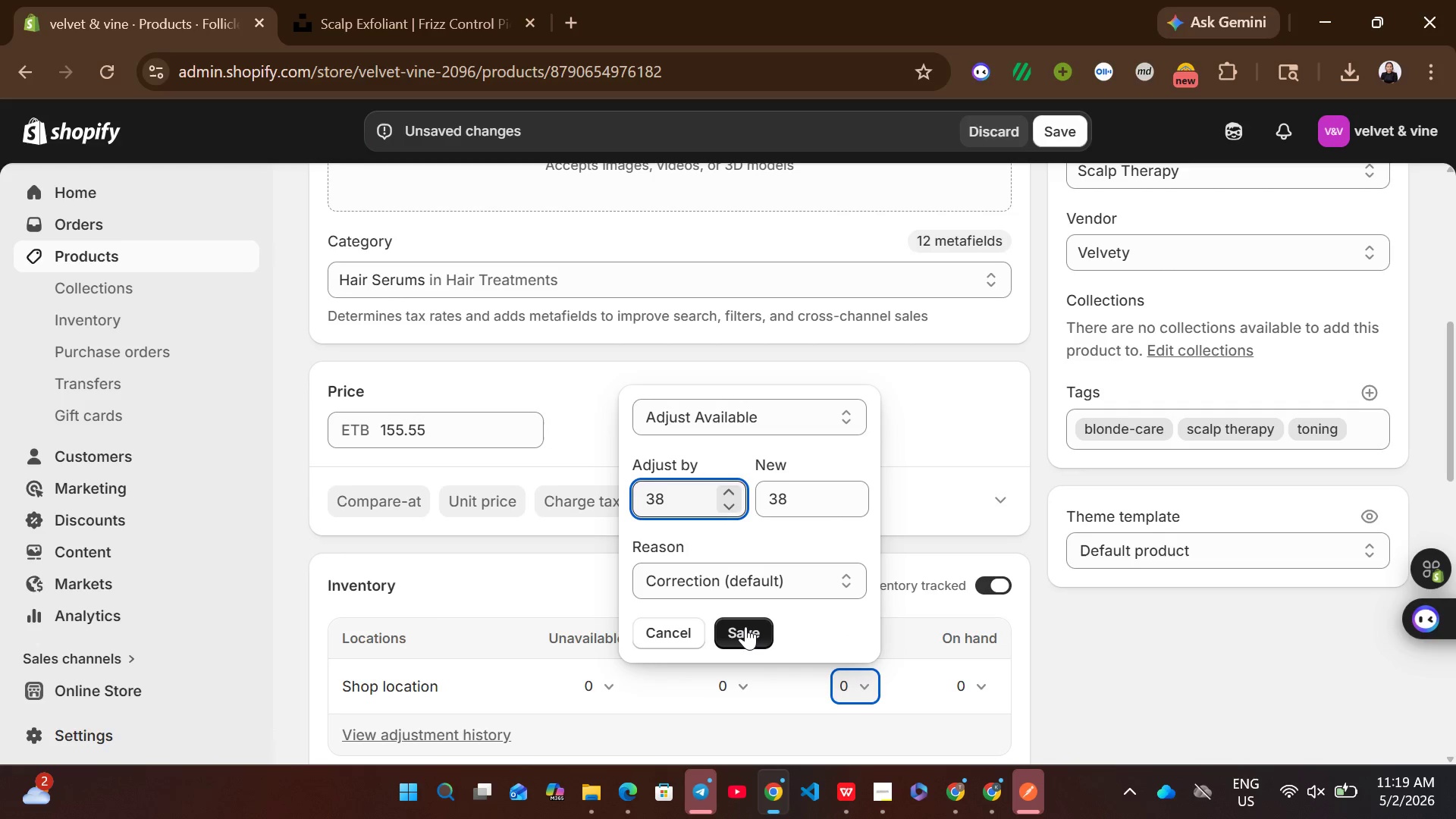 
left_click([745, 627])
 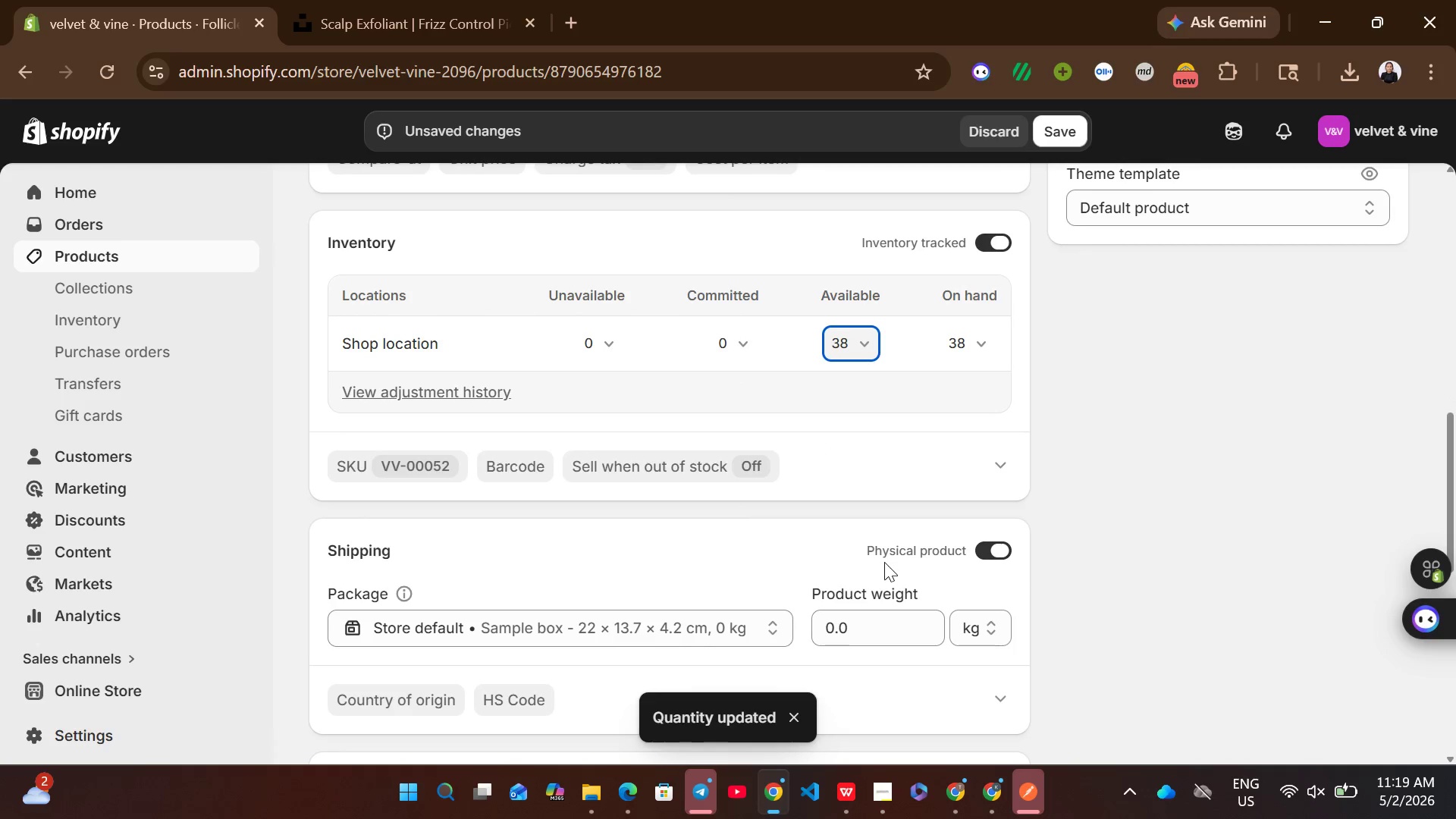 
left_click([846, 620])
 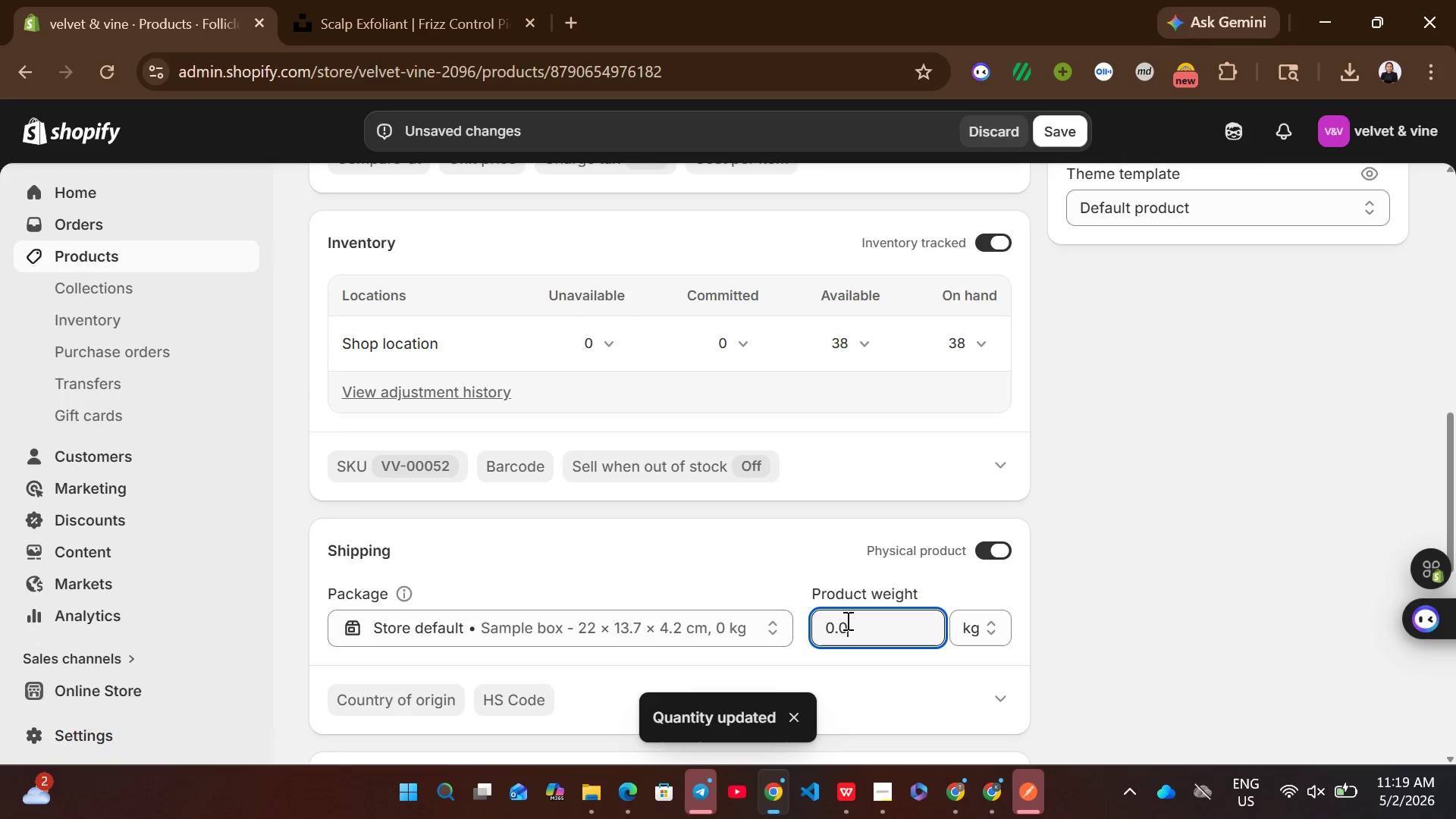 
key(Control+A)
 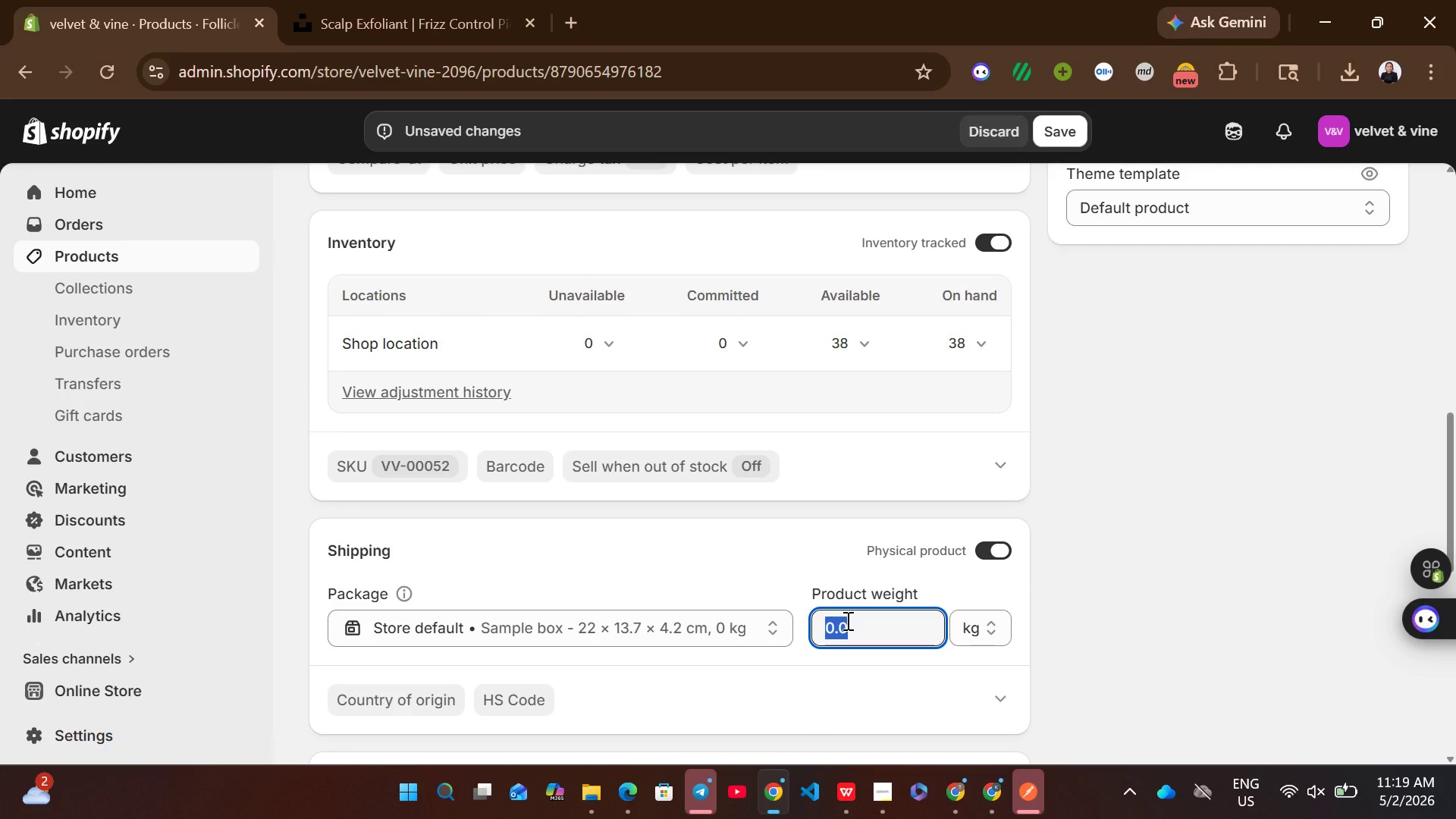 
type(1260)
 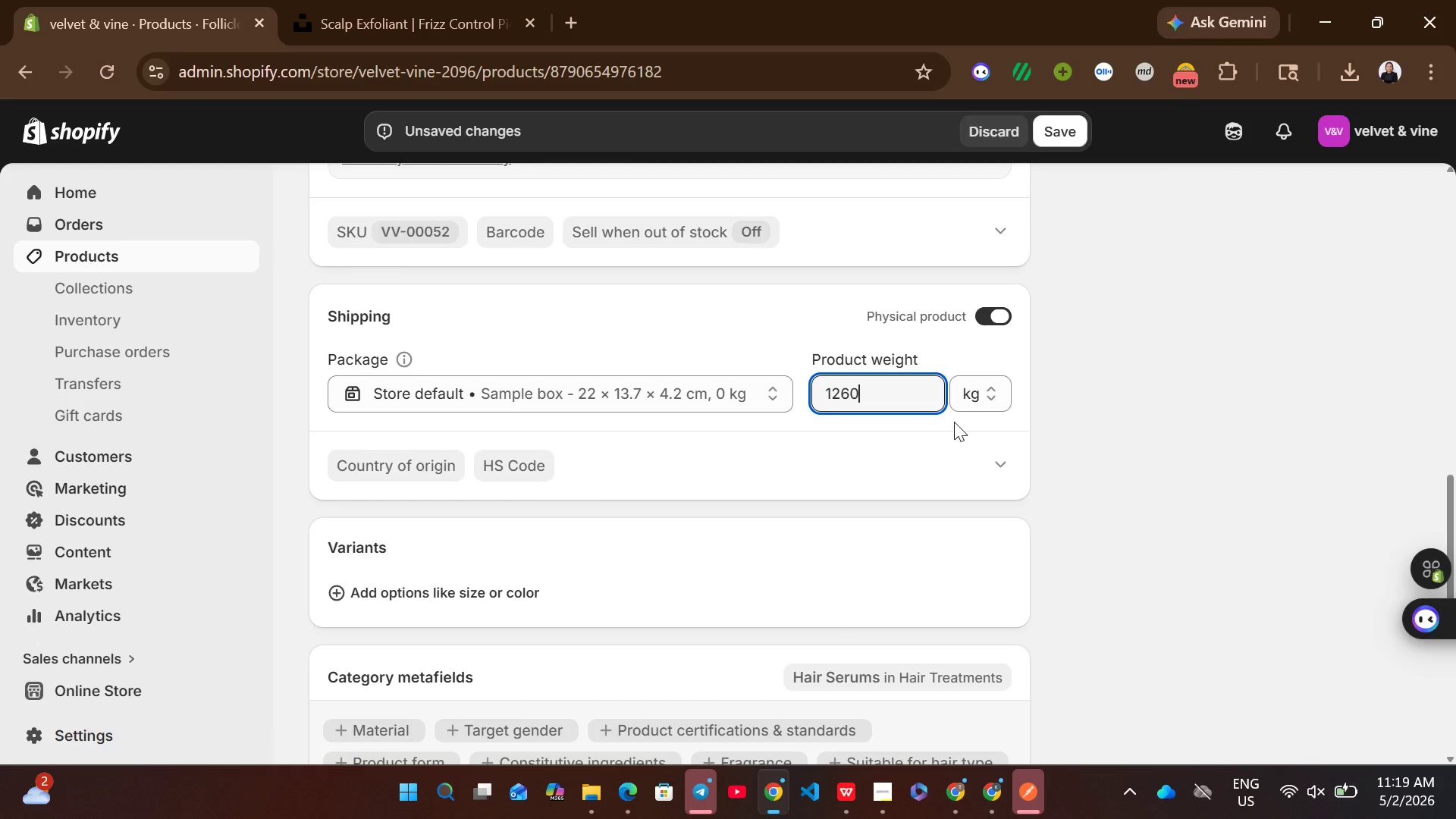 
left_click([968, 405])
 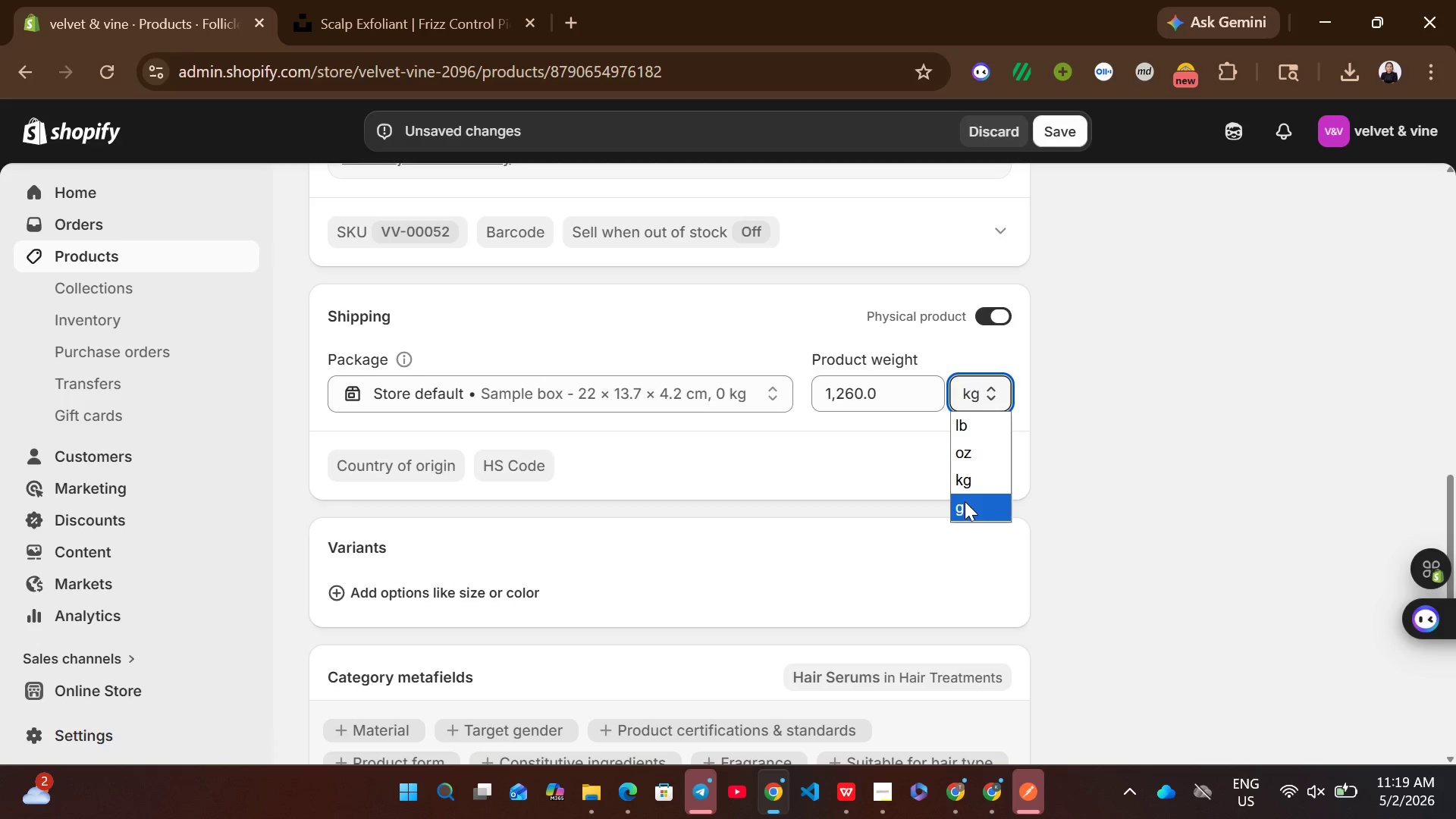 
left_click([964, 503])
 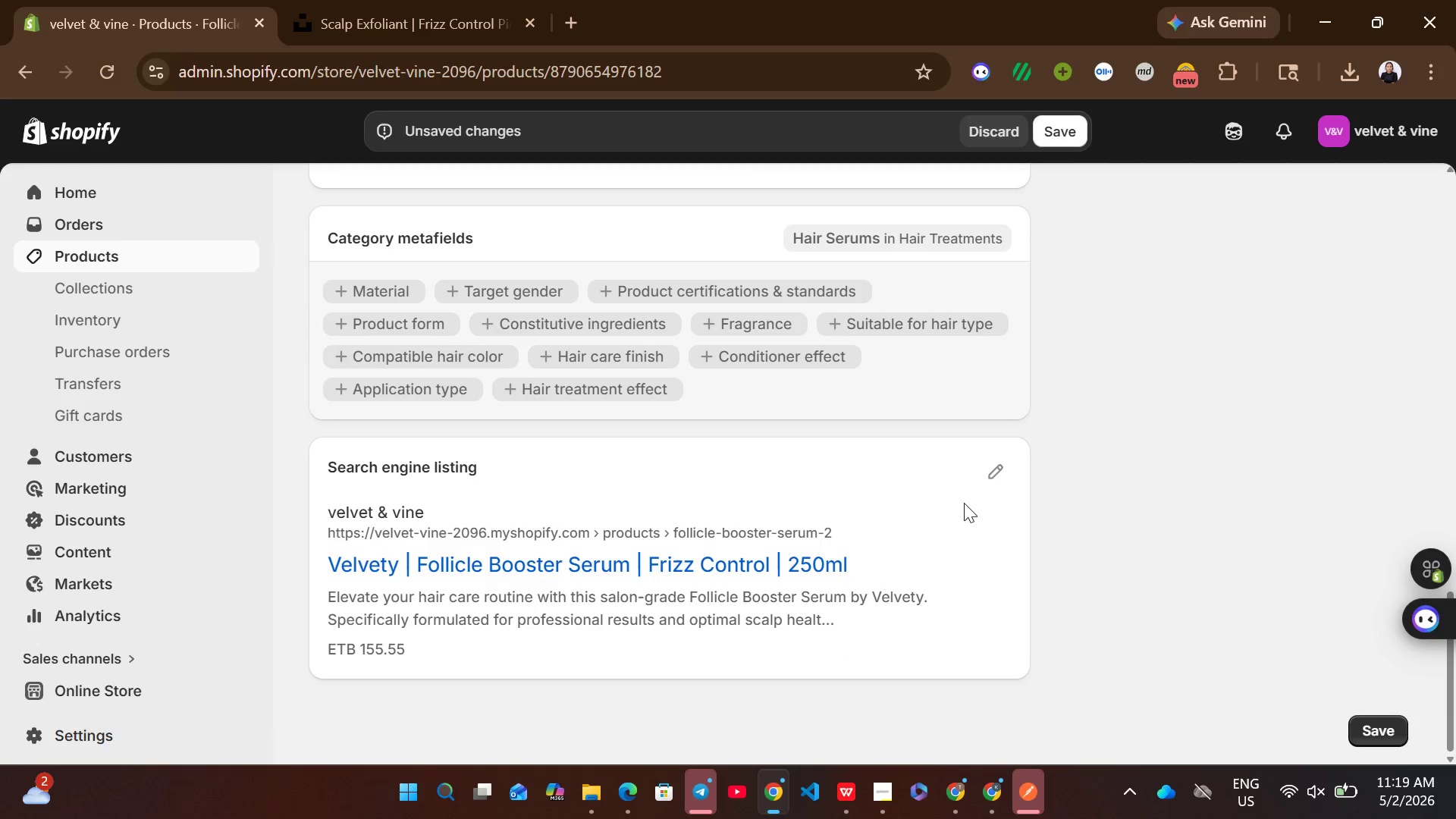 
left_click([981, 475])
 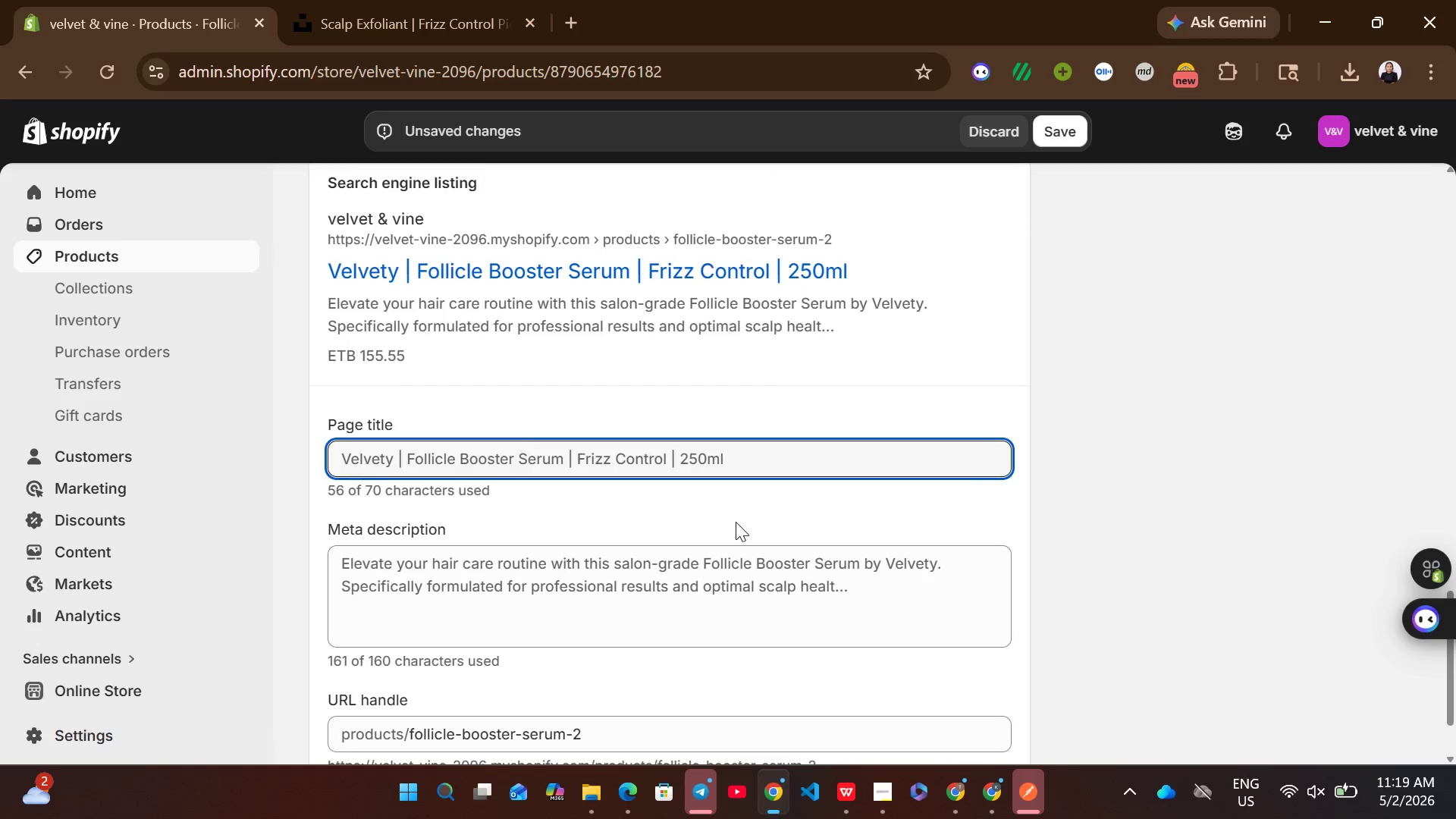 
left_click([729, 588])
 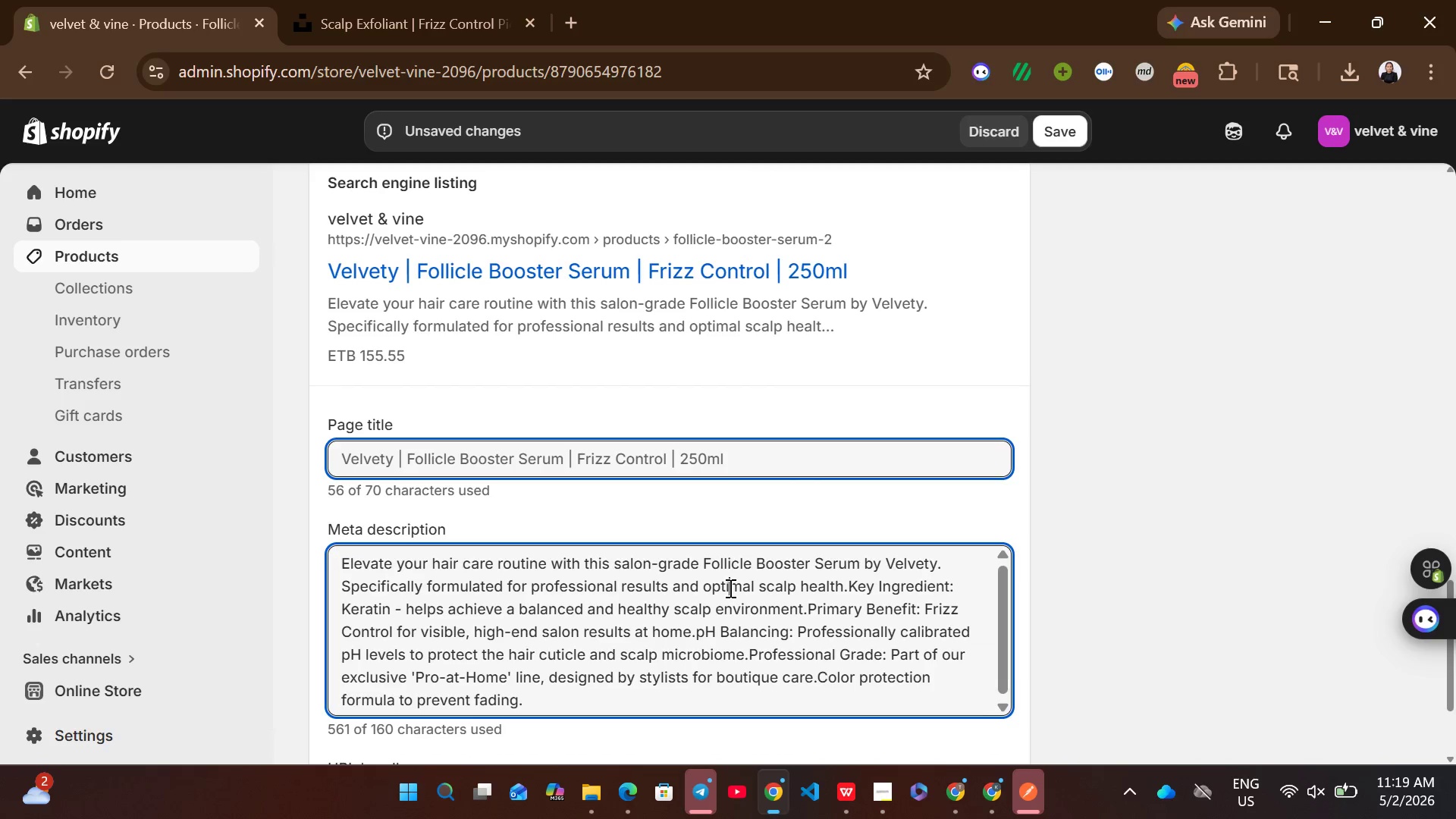 
key(Control+A)
 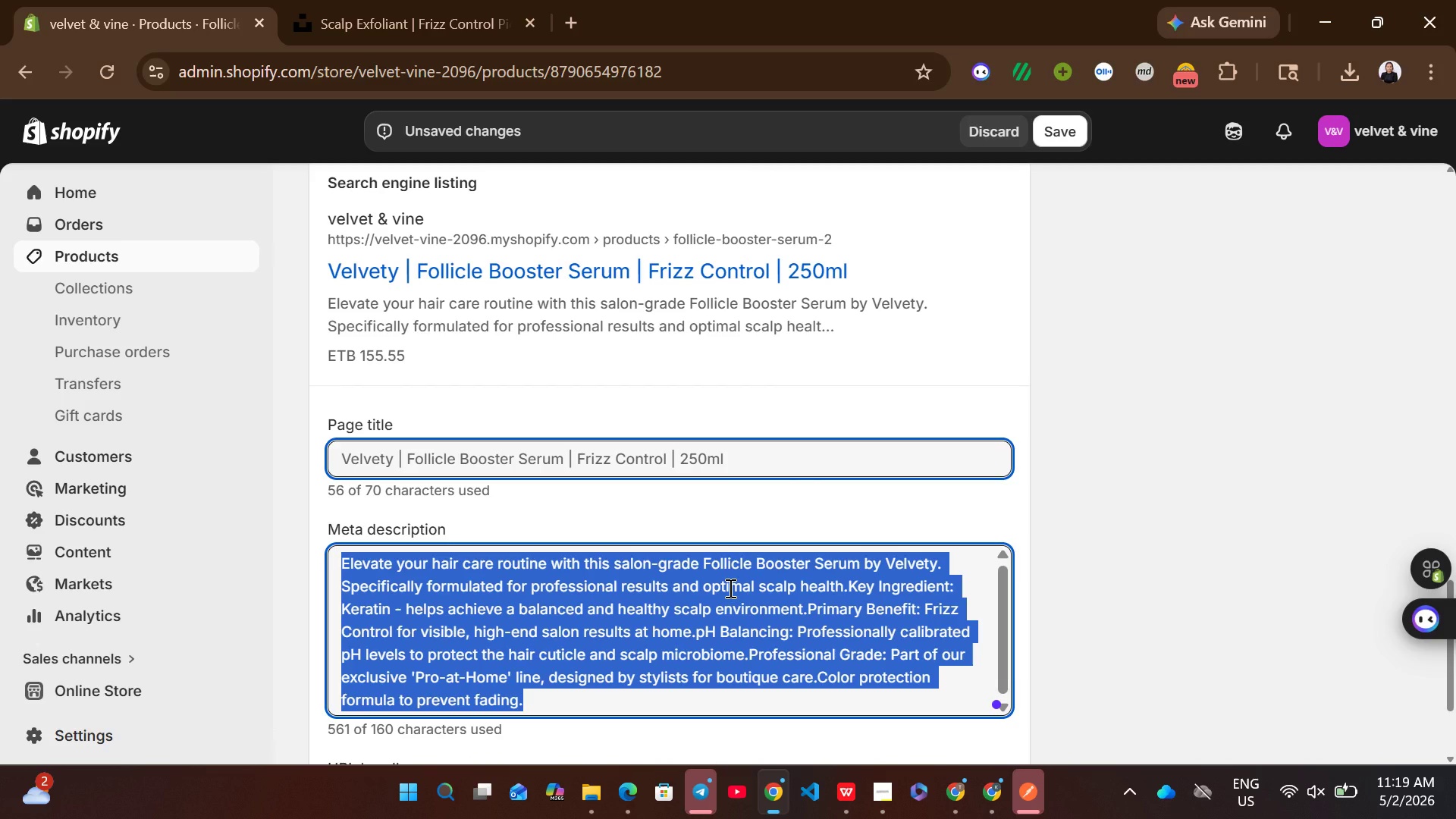 
key(Control+ControlLeft)
 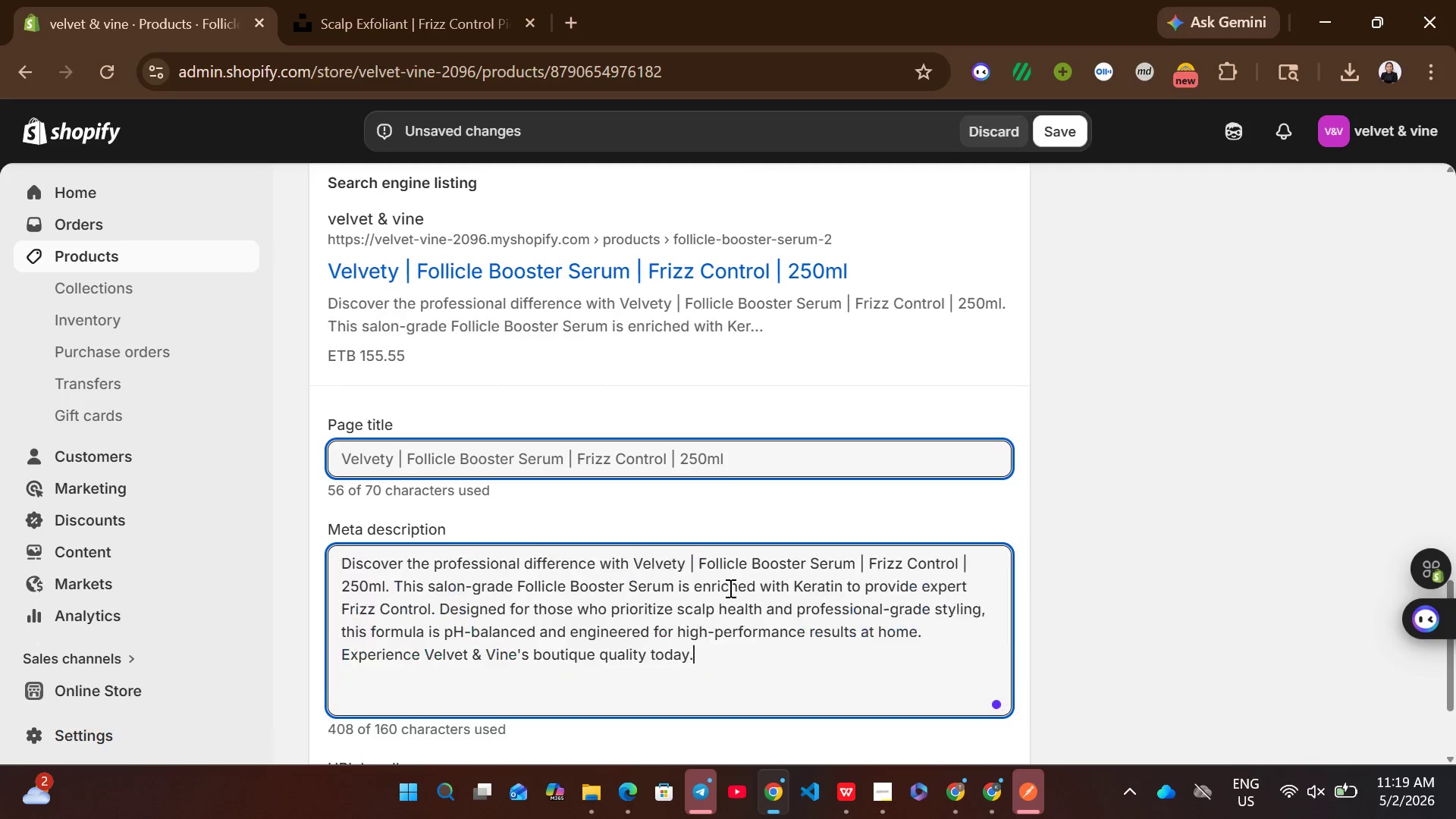 
key(Control+V)
 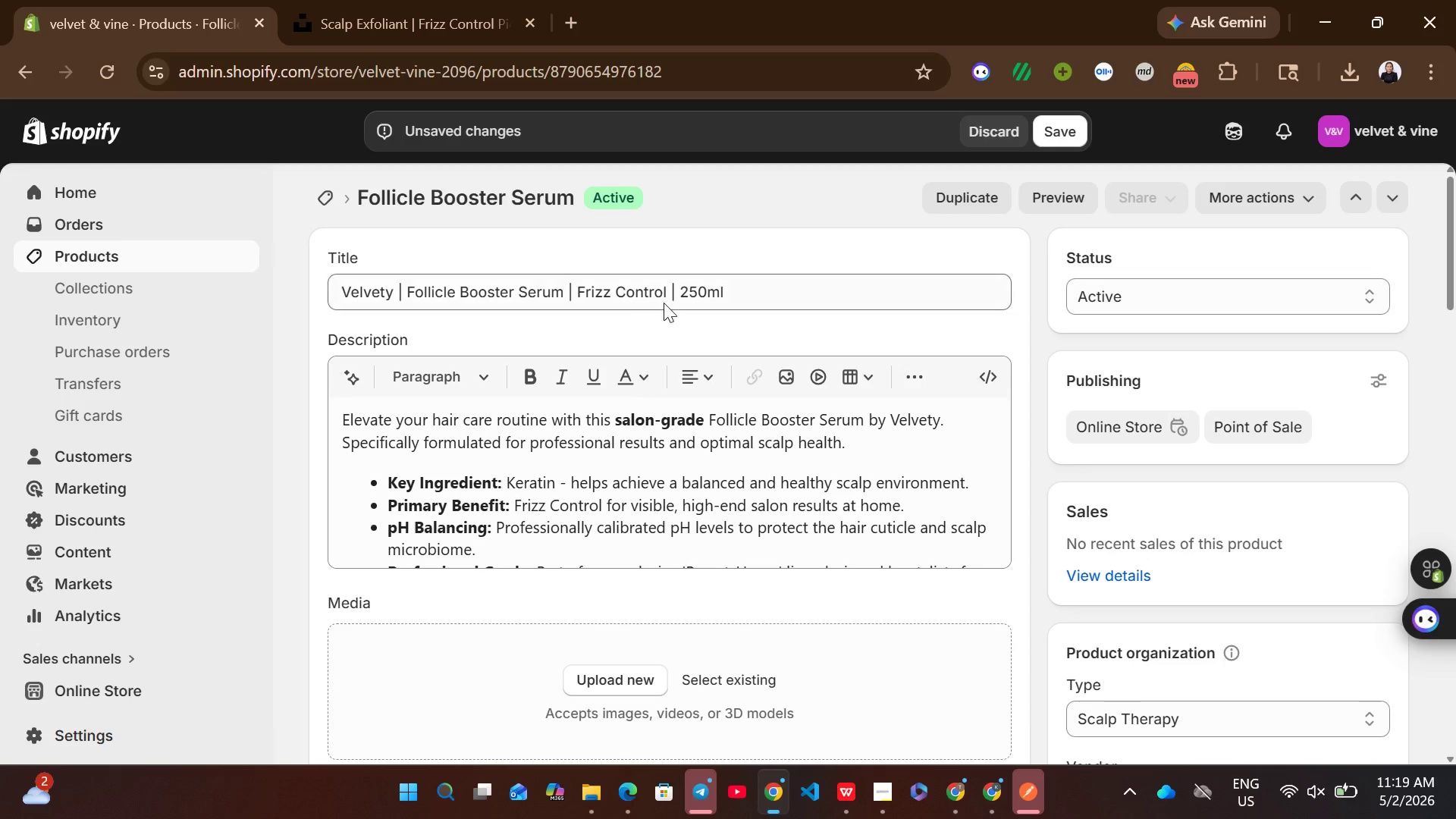 
wait(7.36)
 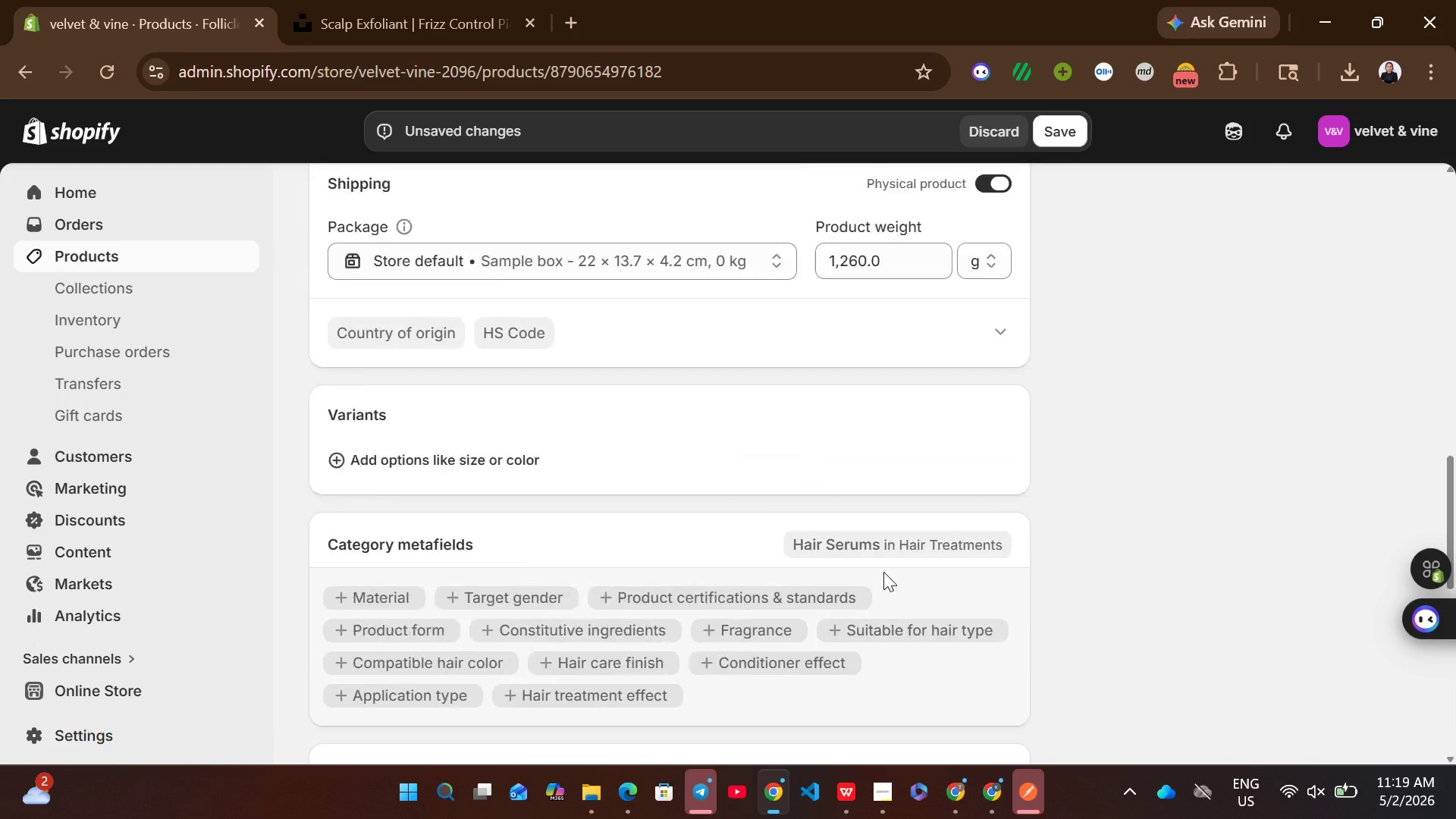 
left_click_drag(start_coordinate=[405, 290], to_coordinate=[666, 288])
 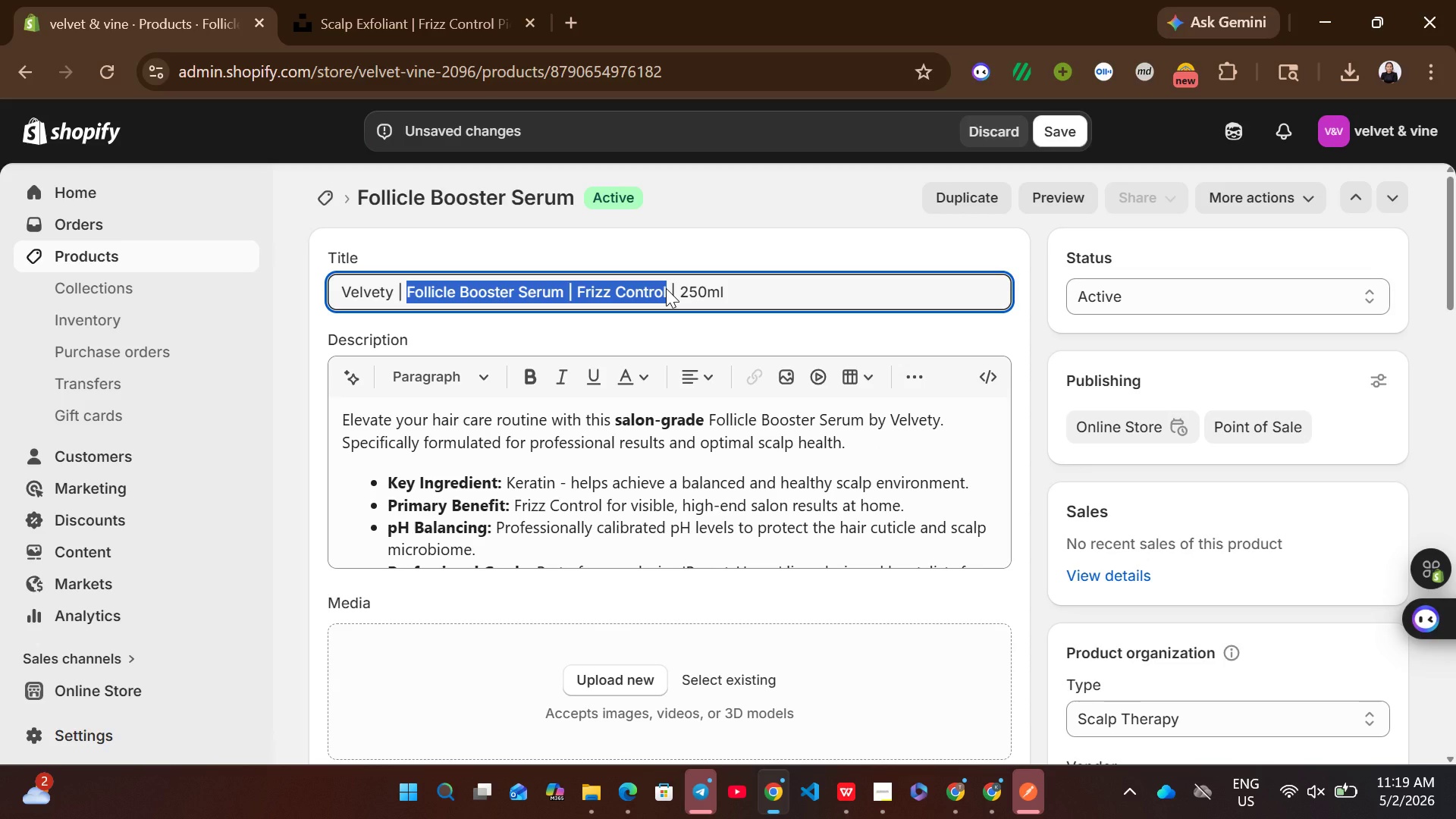 
key(Control+ControlLeft)
 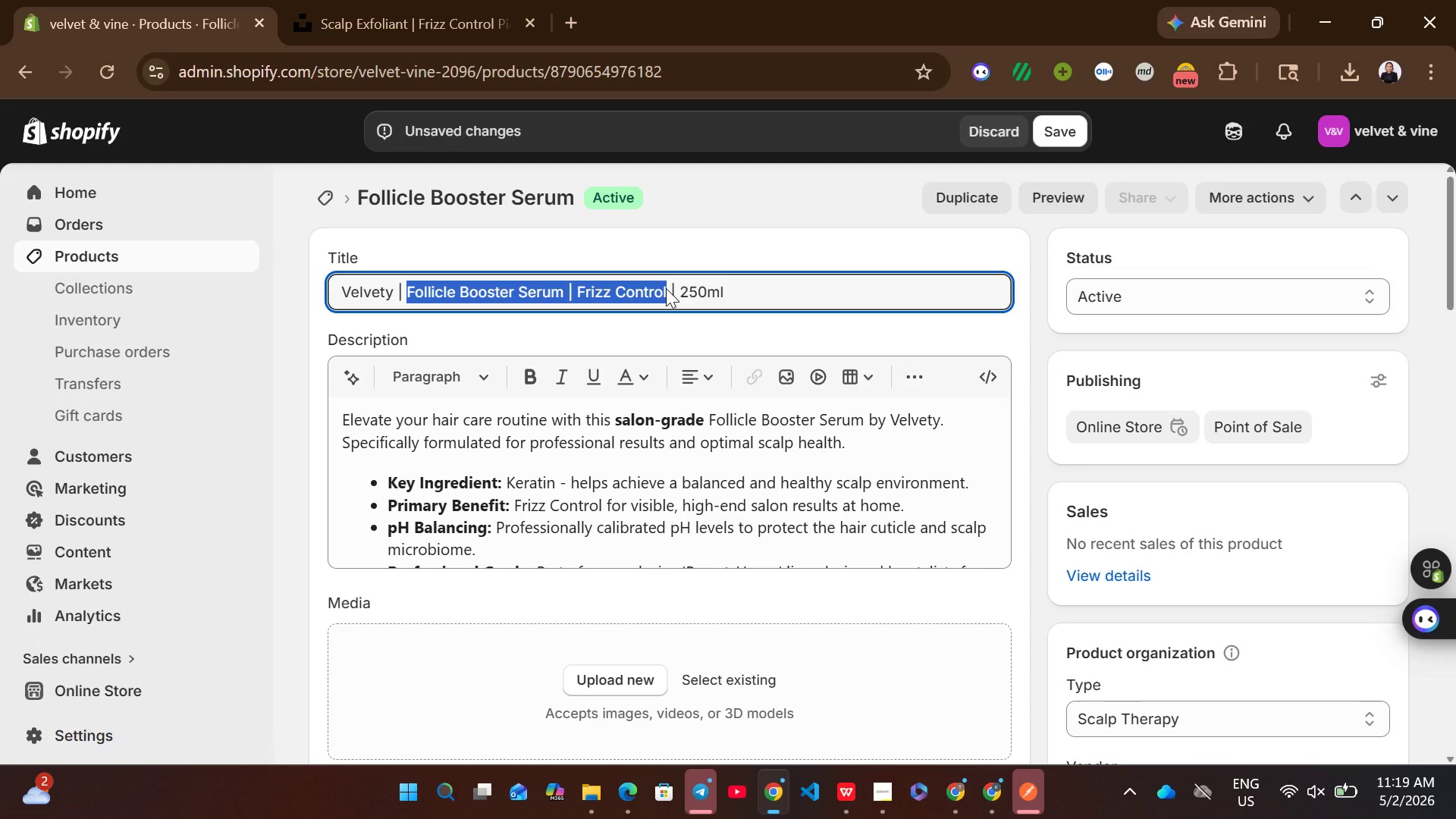 
key(Control+C)
 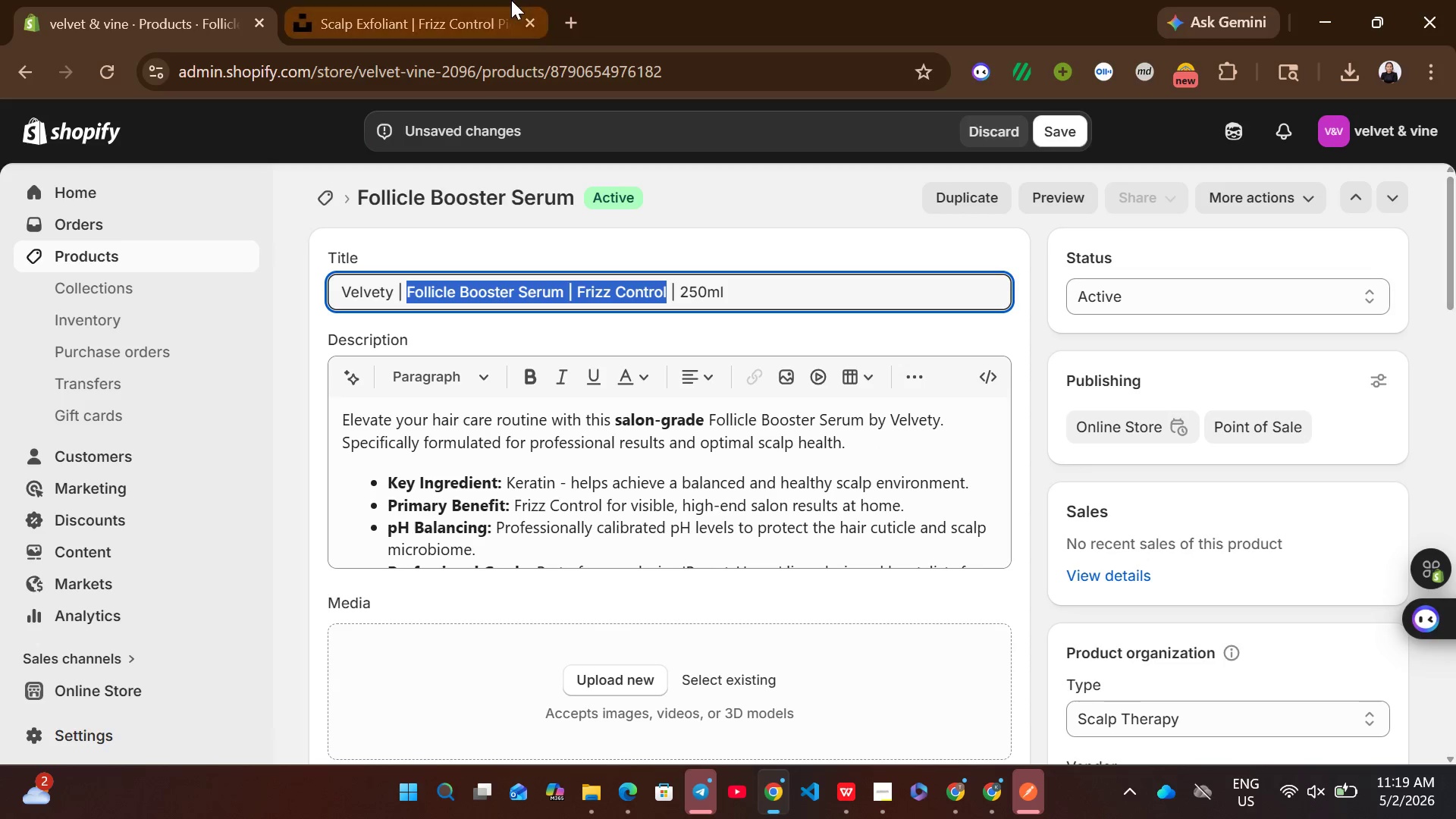 
left_click([511, 0])
 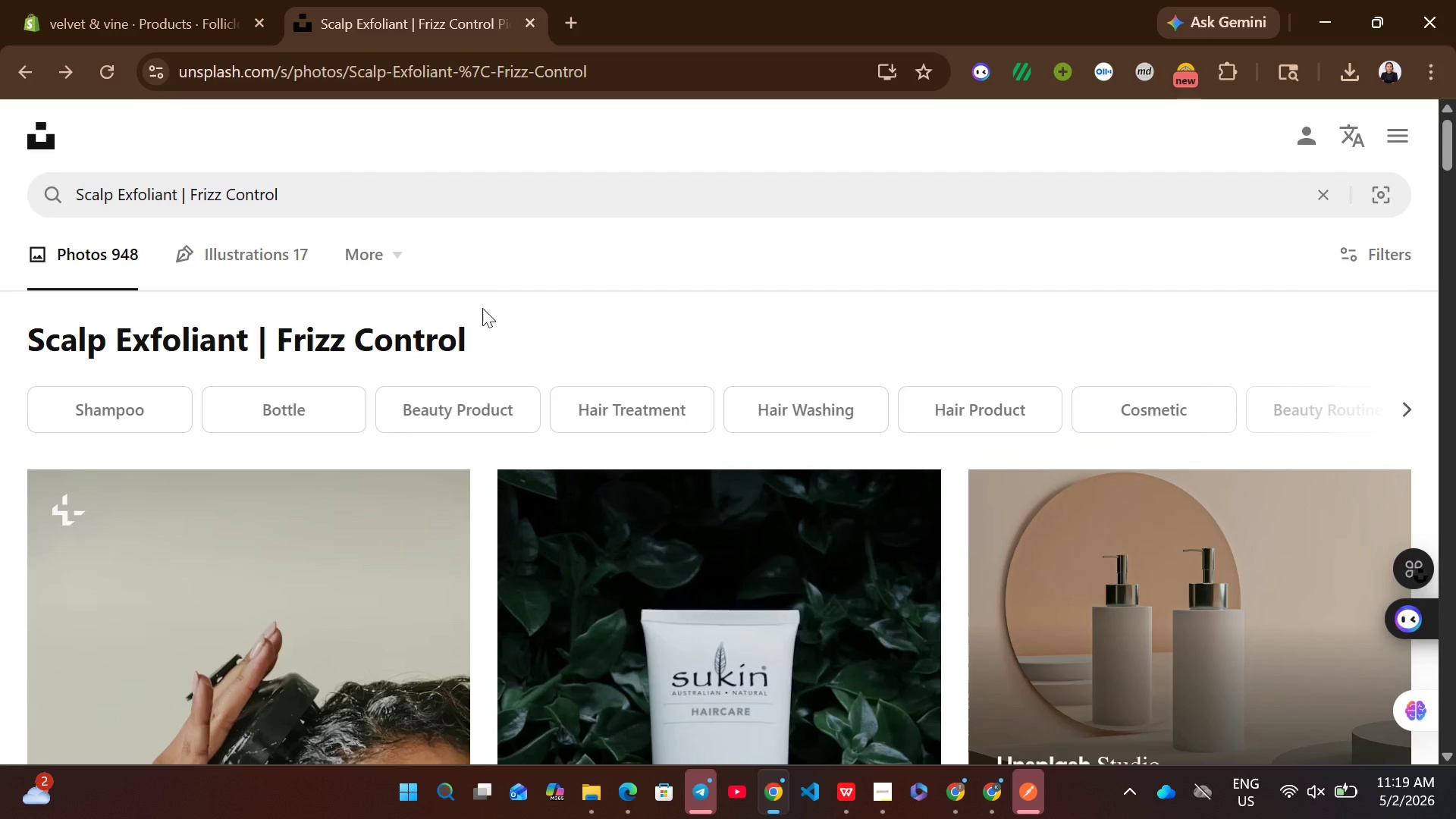 
left_click([463, 177])
 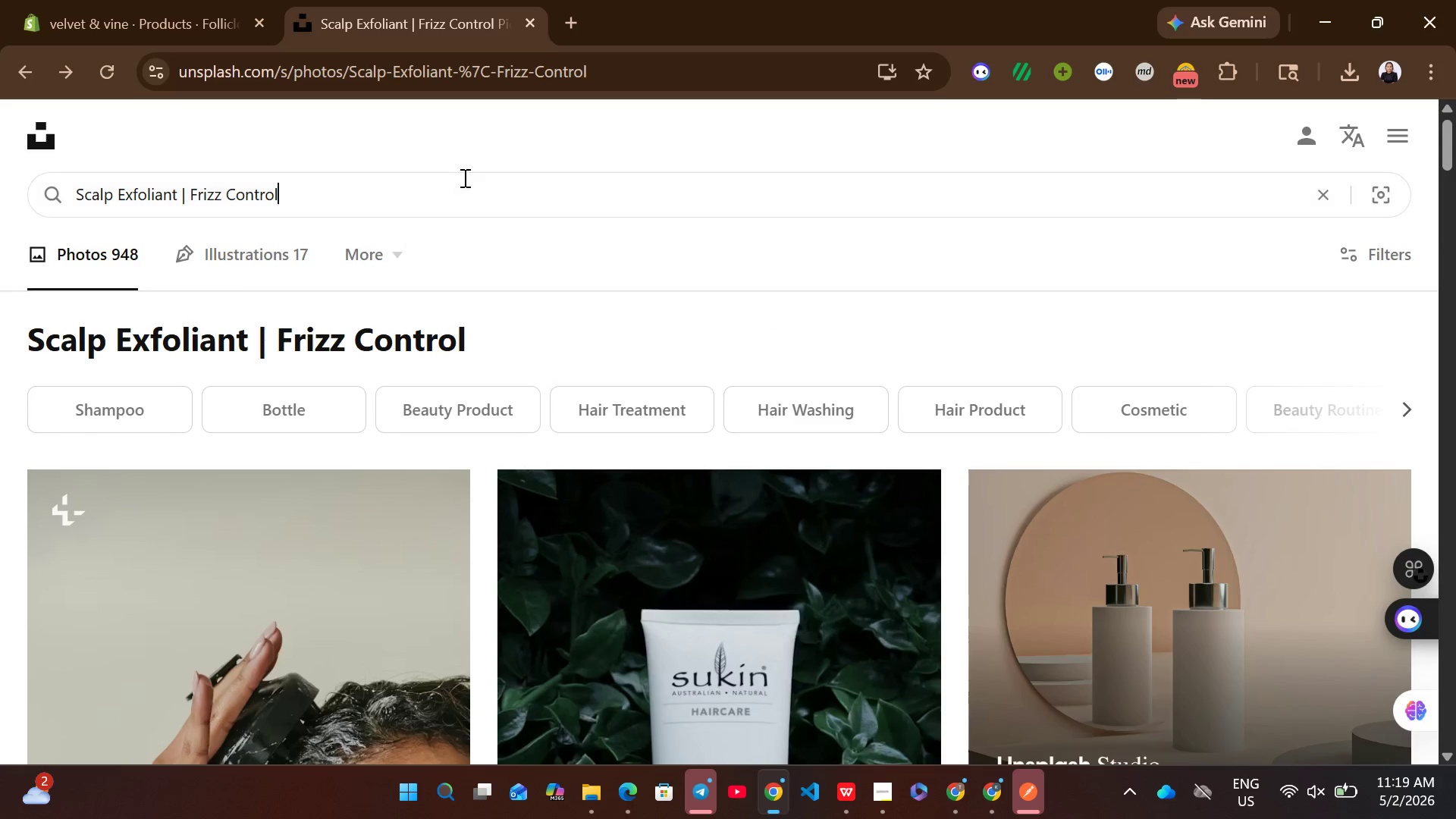 
key(Control+A)
 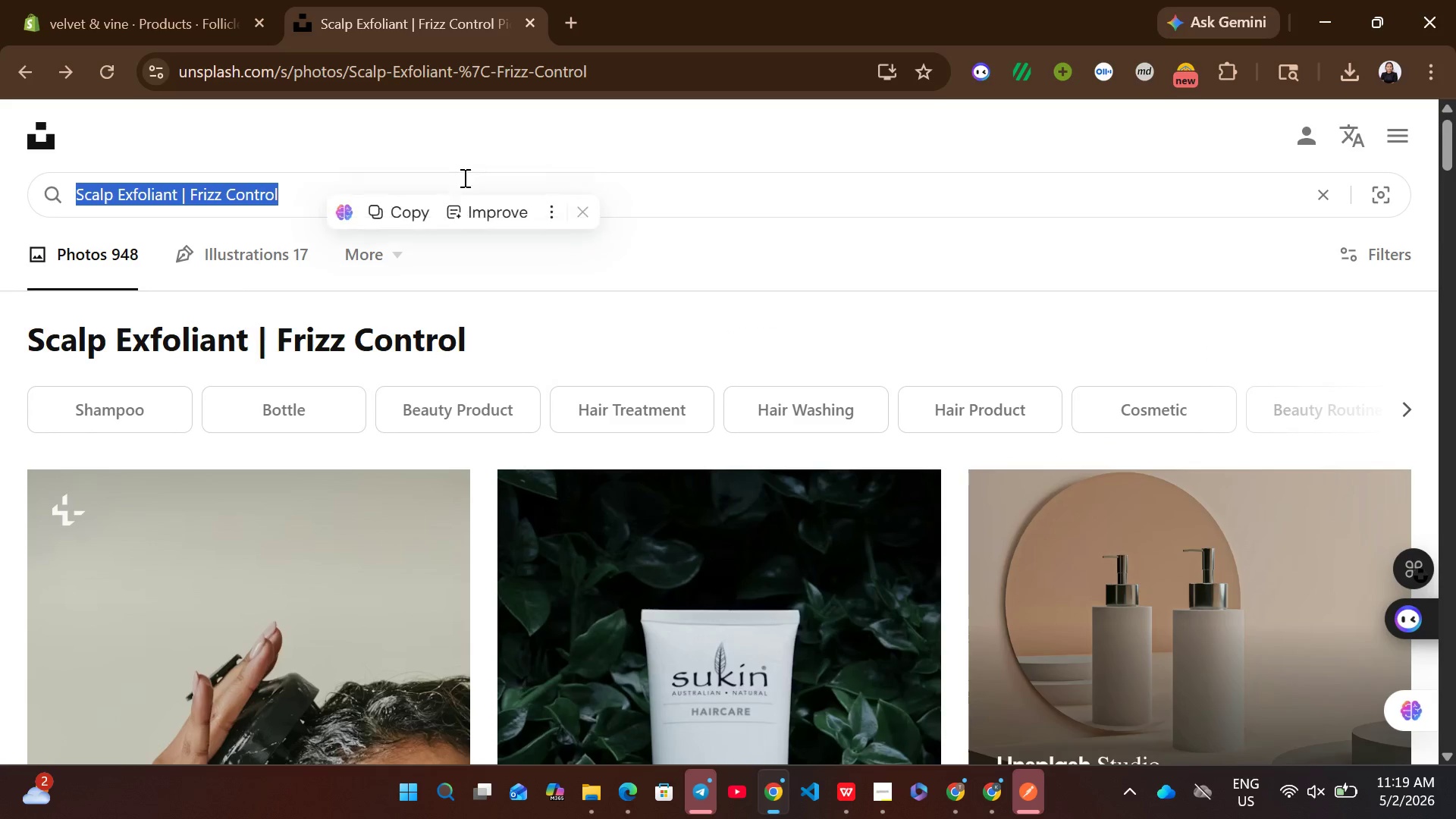 
key(Control+ControlLeft)
 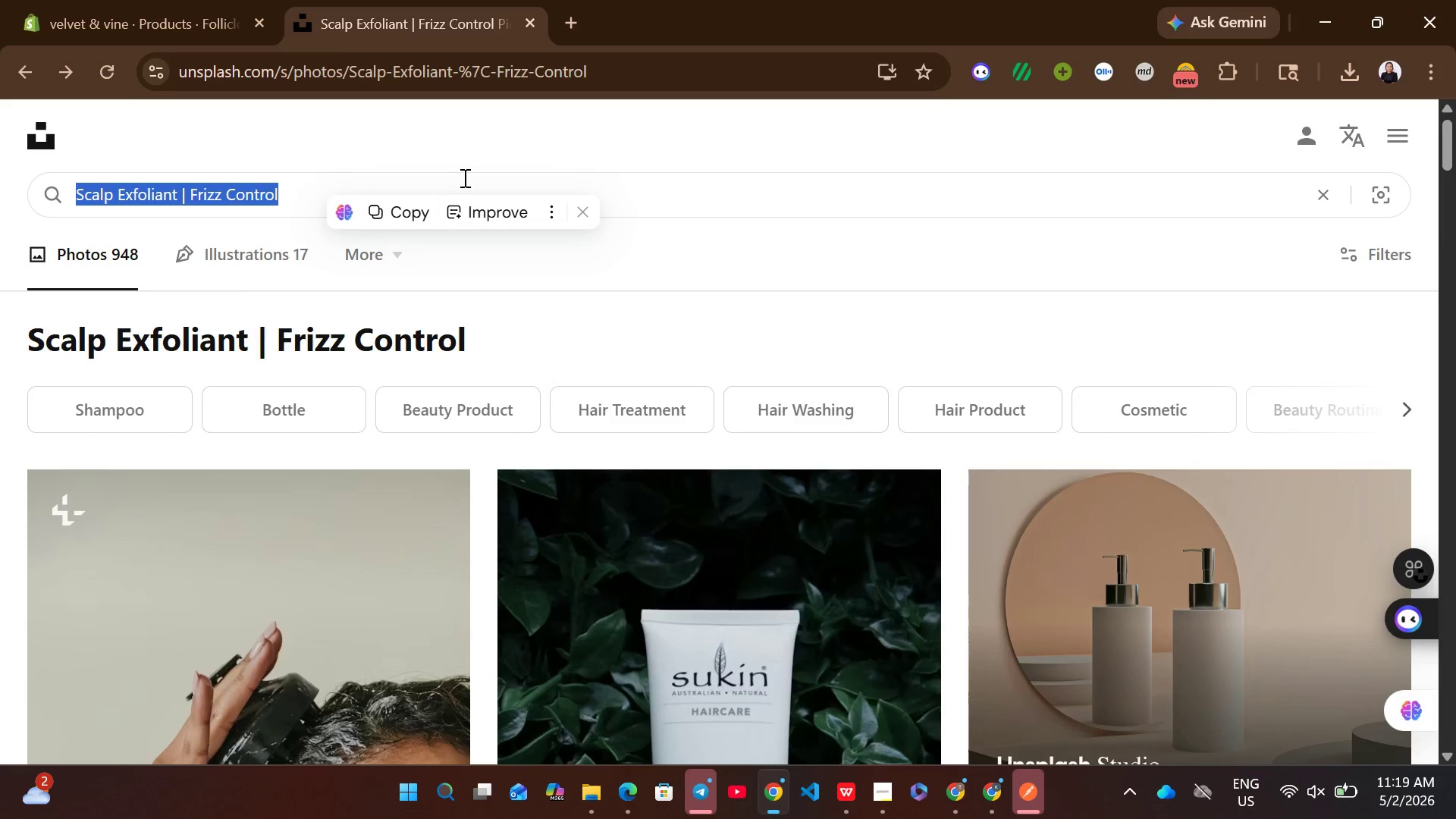 
key(Control+V)
 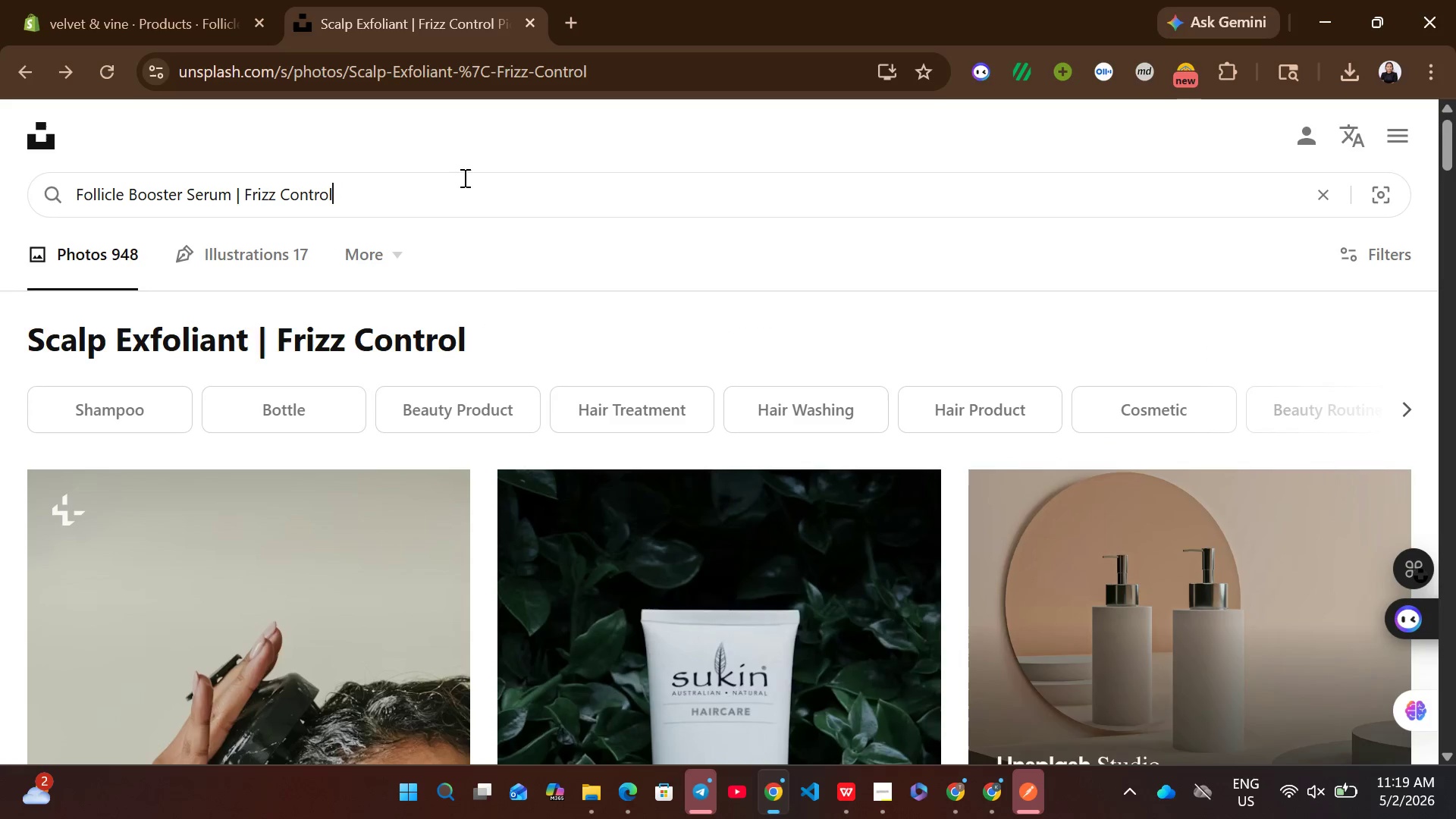 
key(Enter)
 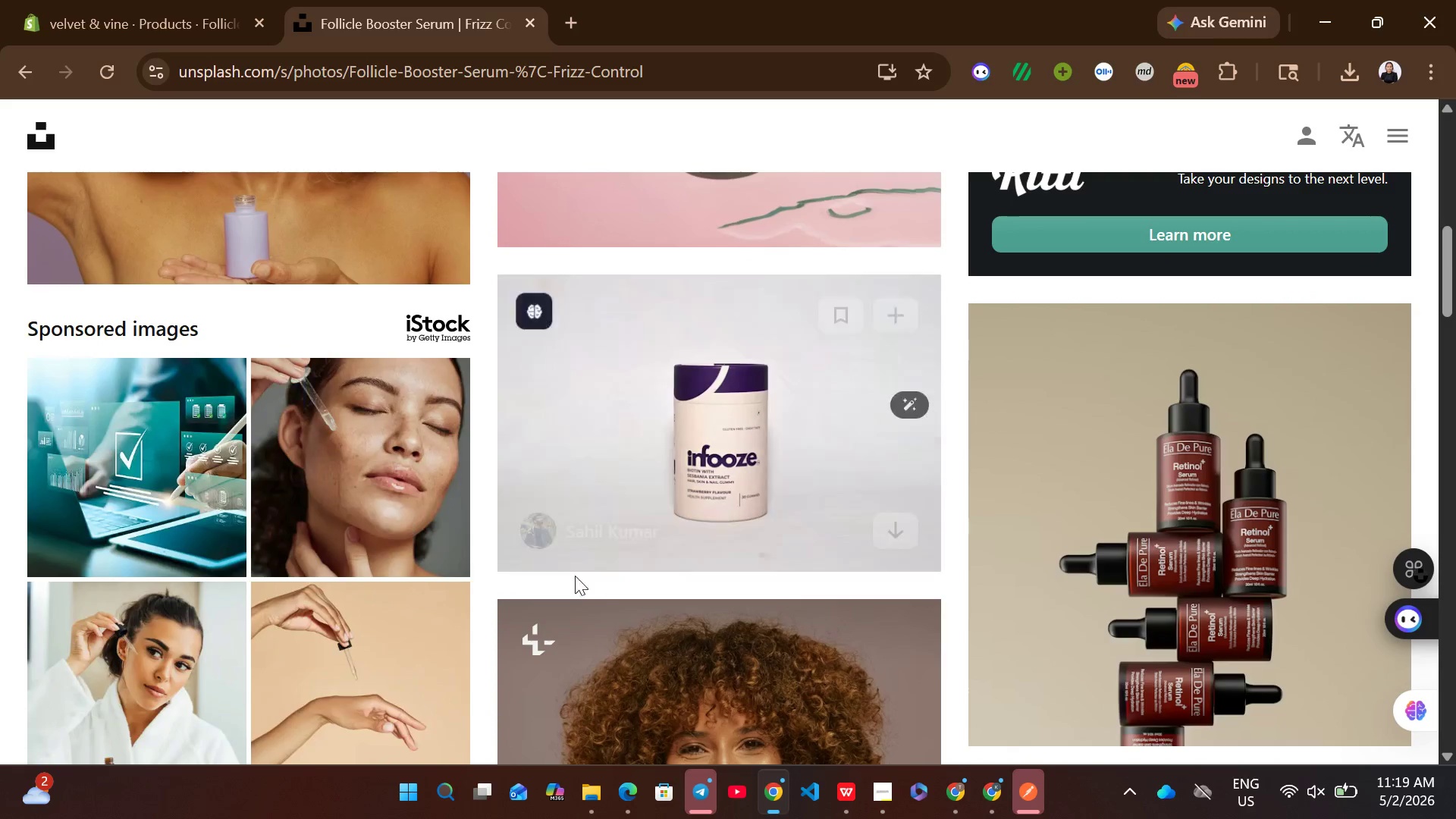 
wait(6.64)
 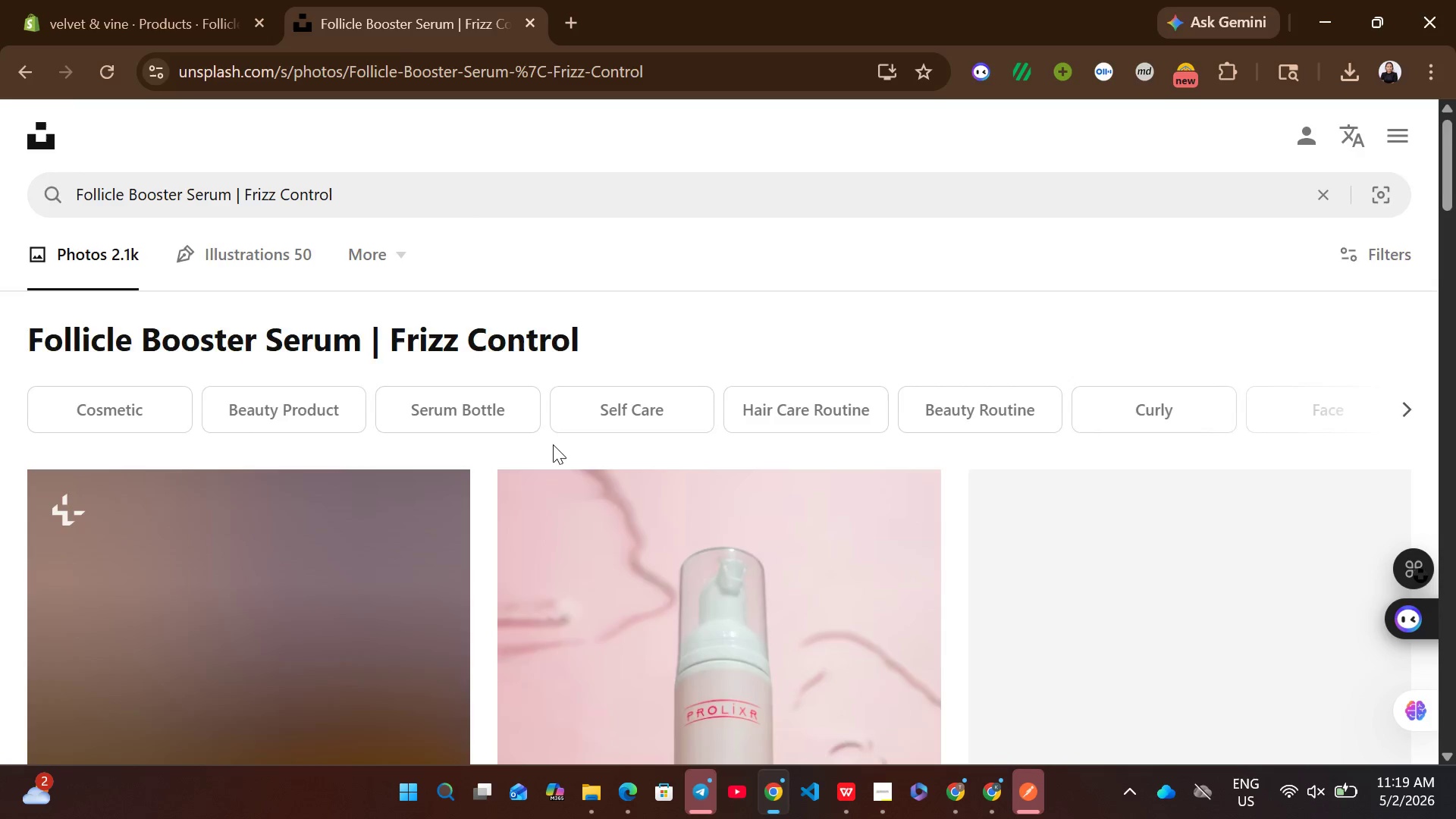 
left_click([896, 329])
 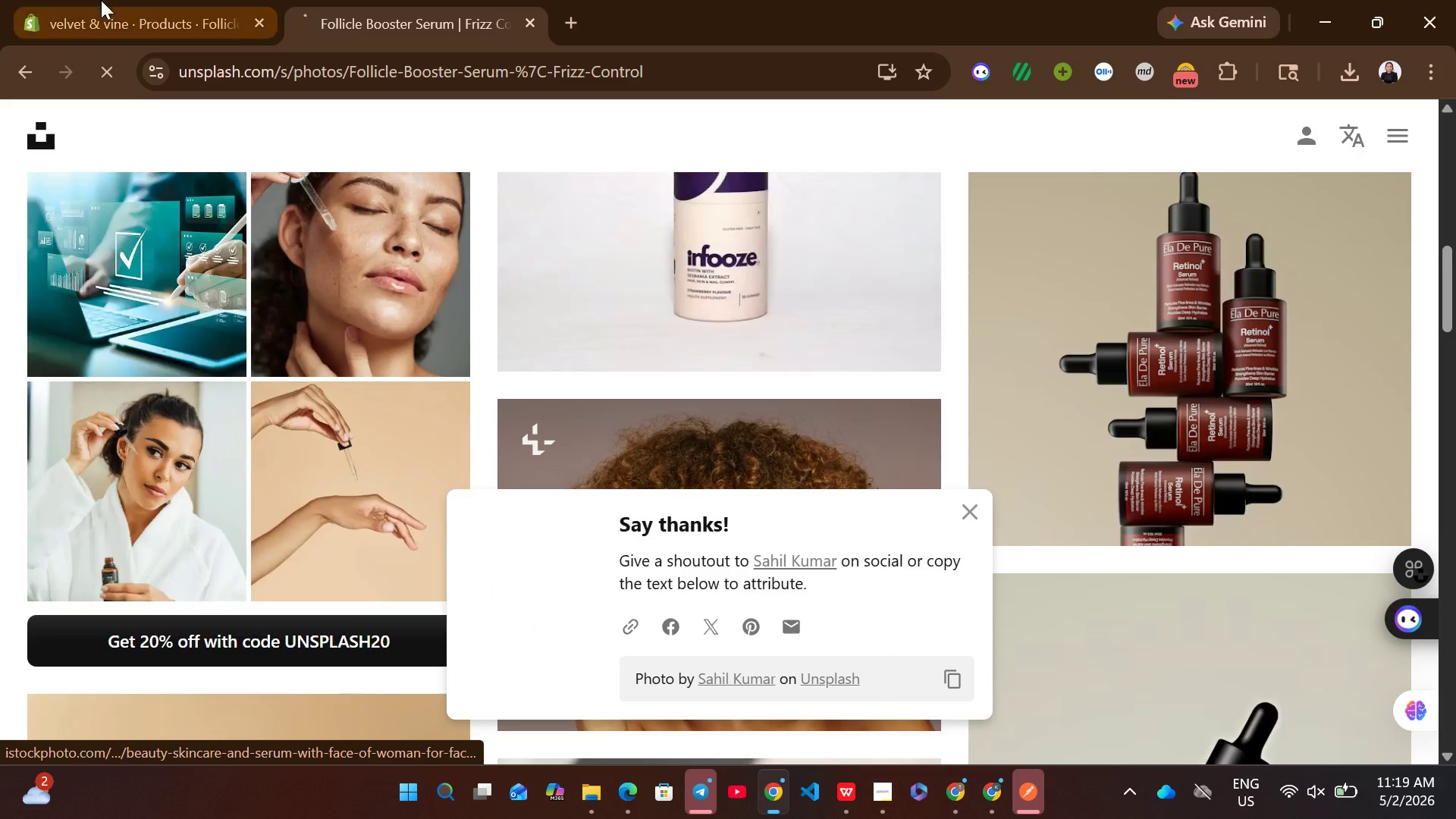 
left_click([100, 0])
 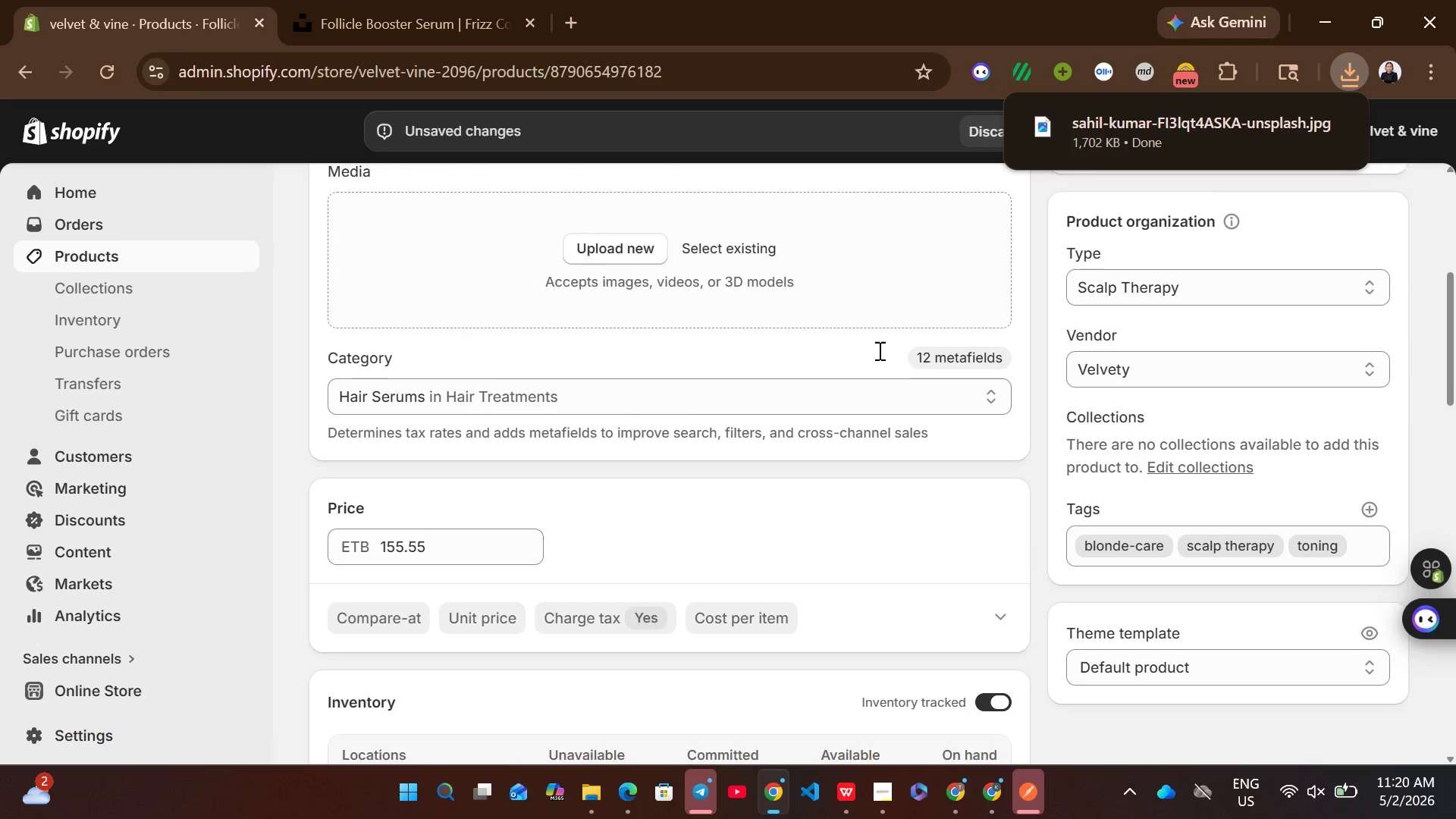 
left_click_drag(start_coordinate=[1094, 132], to_coordinate=[772, 219])
 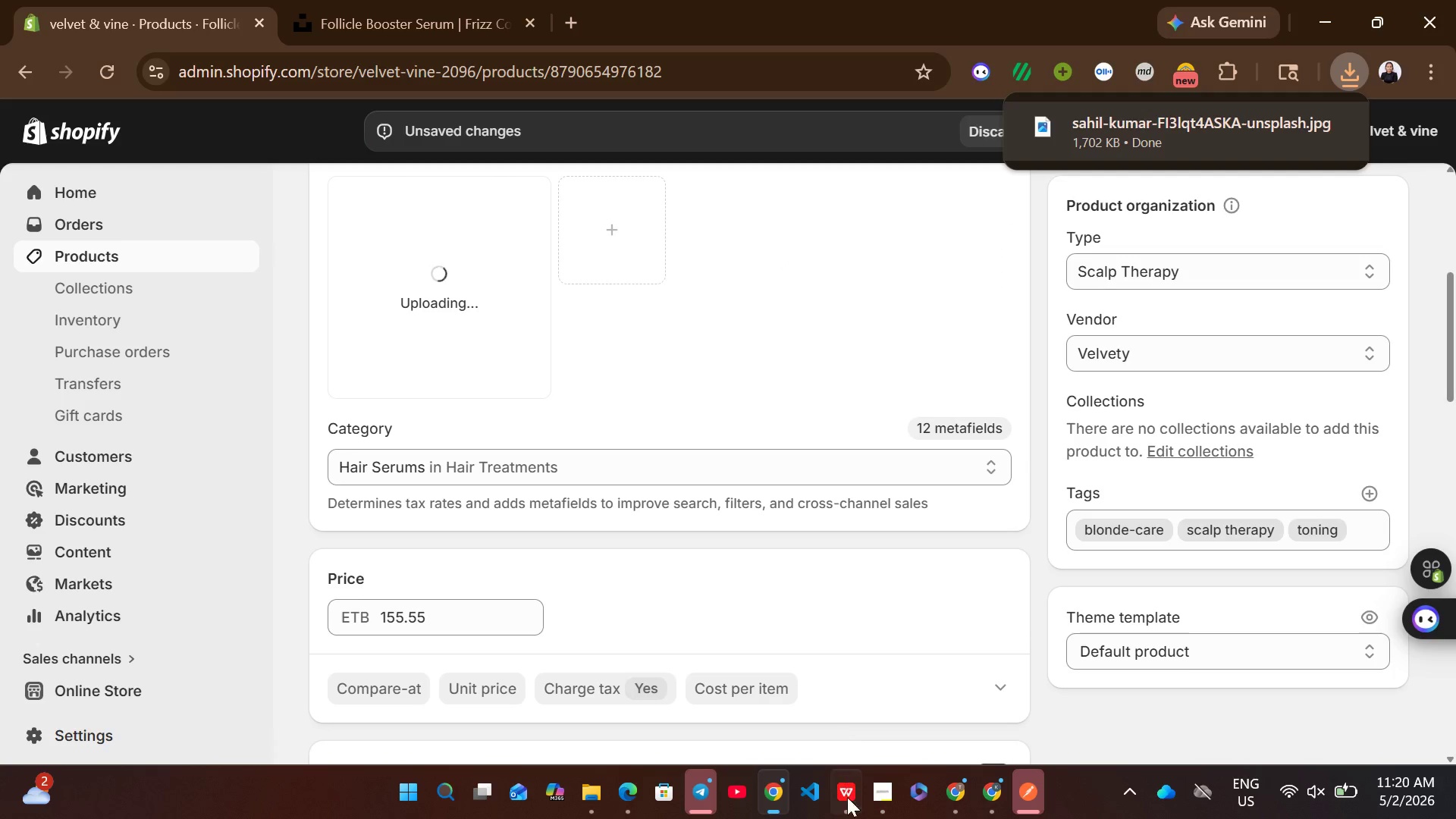 
left_click([850, 818])
 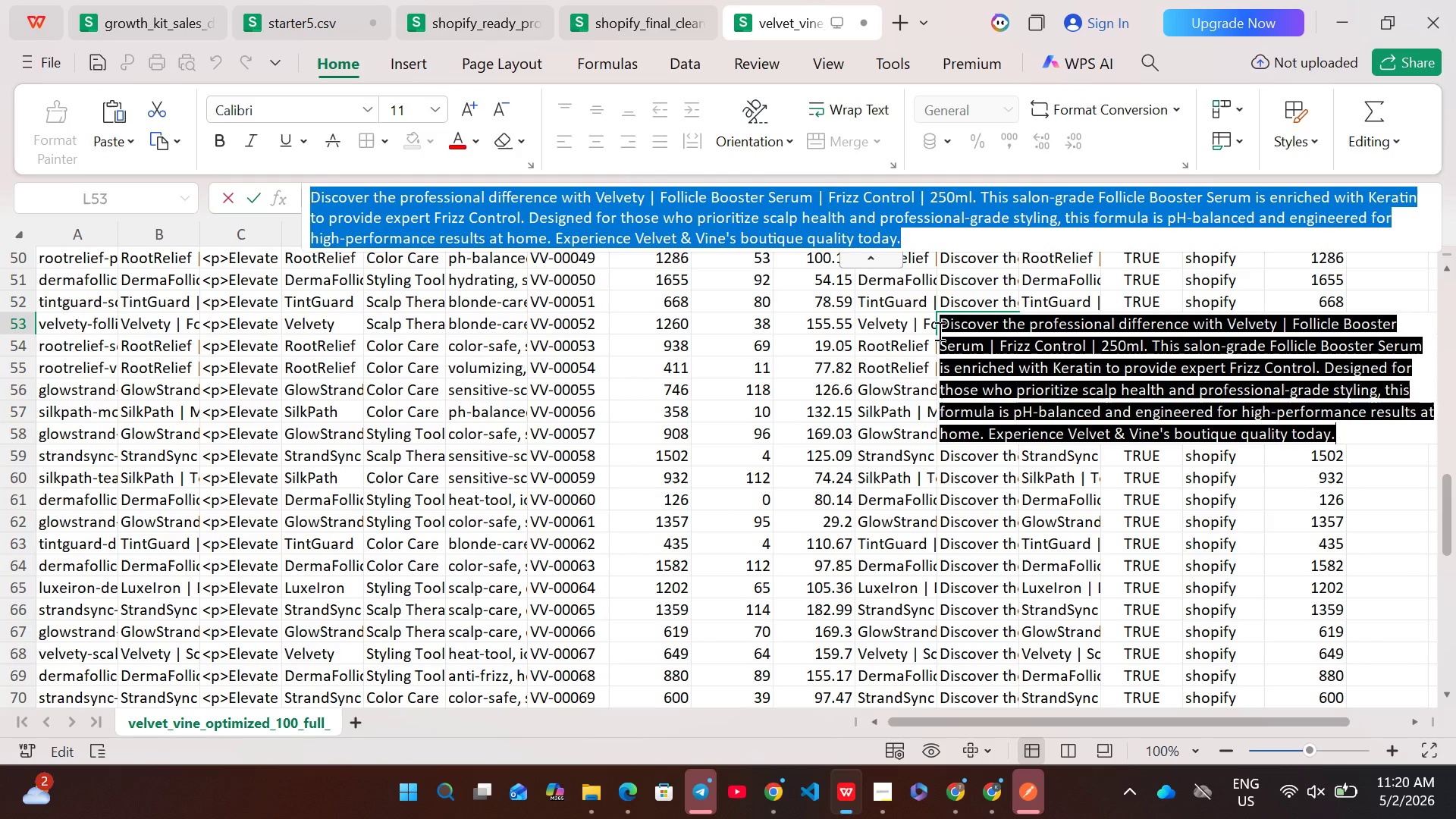 
left_click([950, 325])
 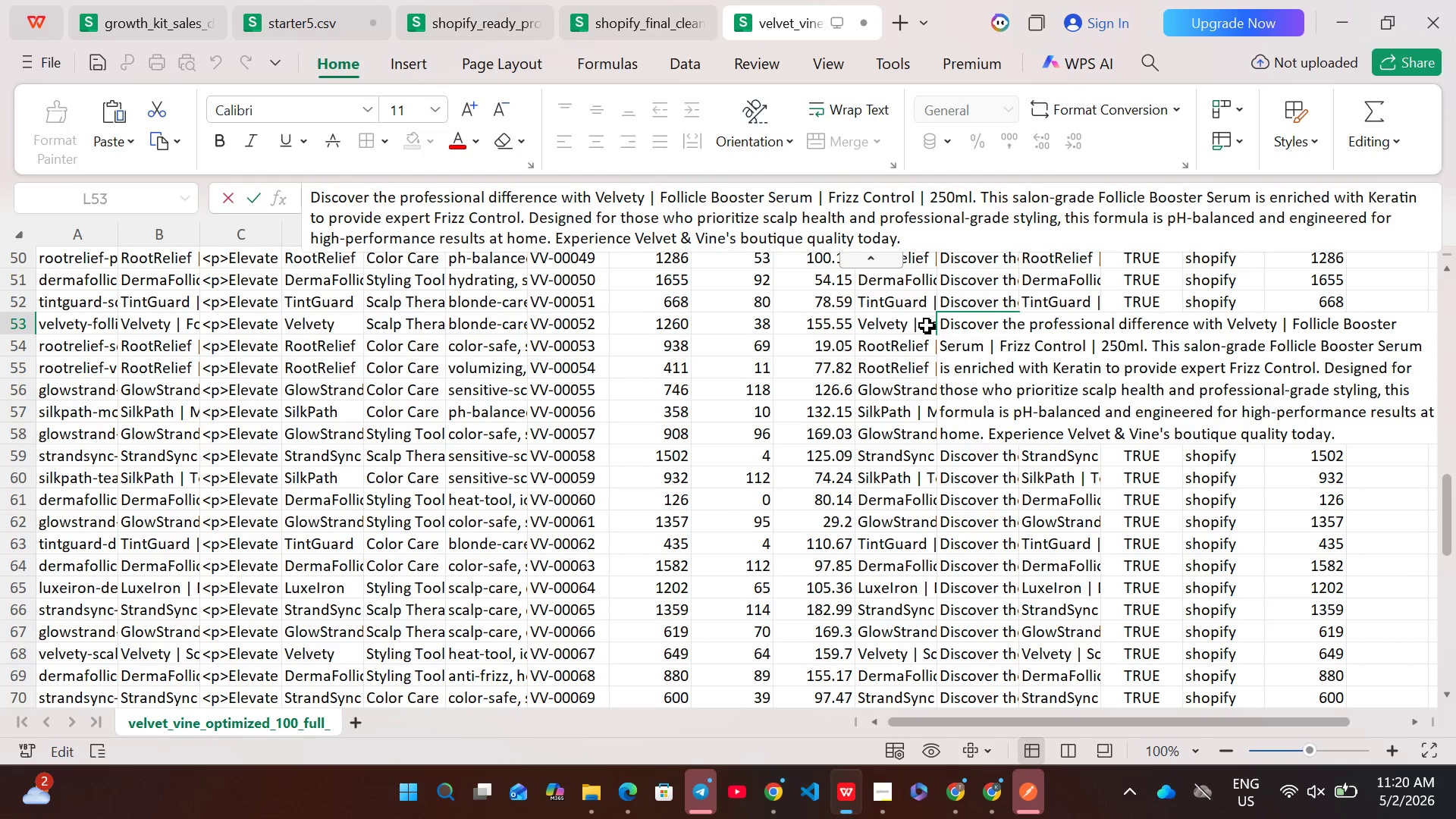 
left_click([924, 325])
 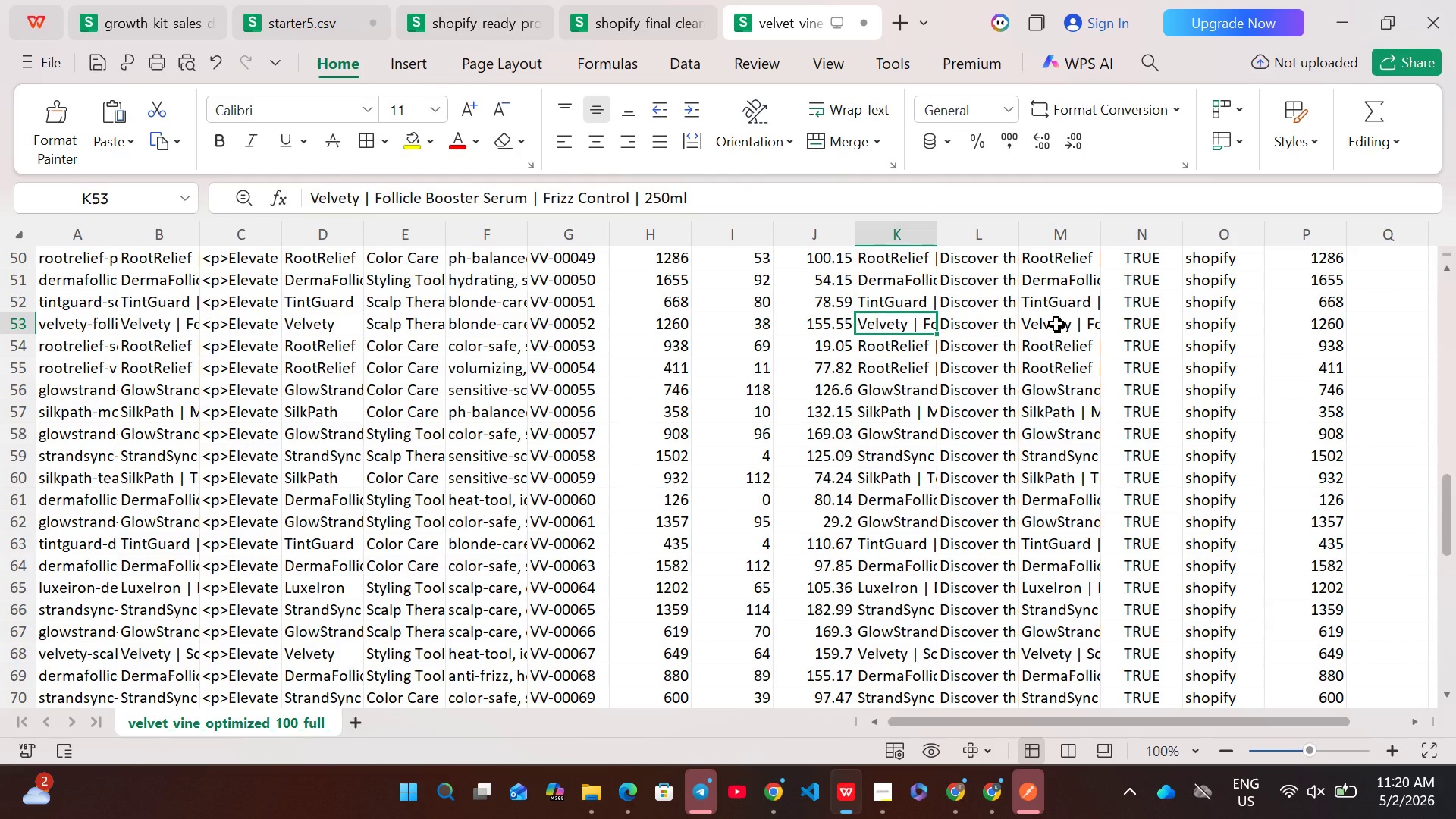 
double_click([1056, 324])
 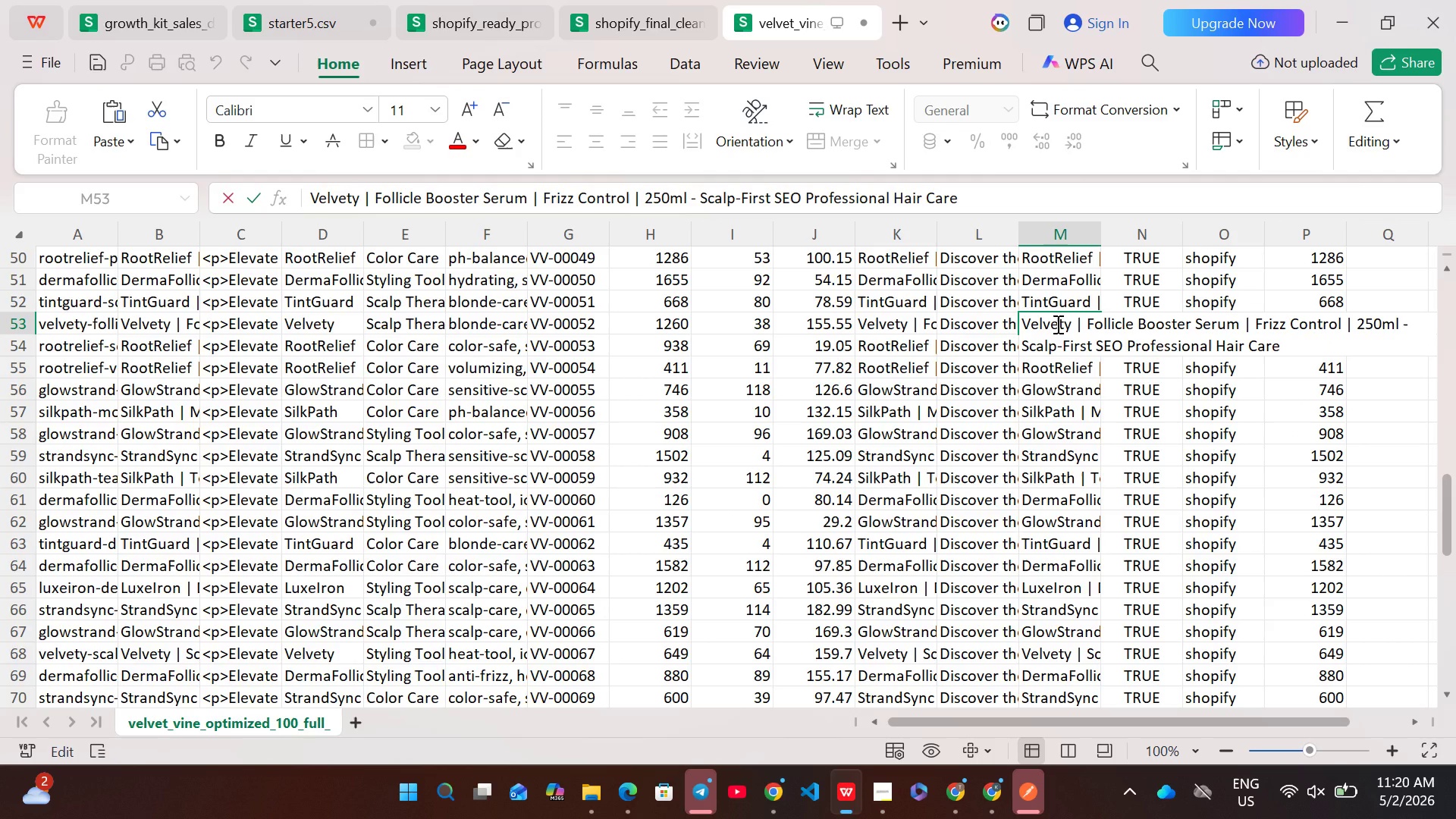 
key(Control+A)
 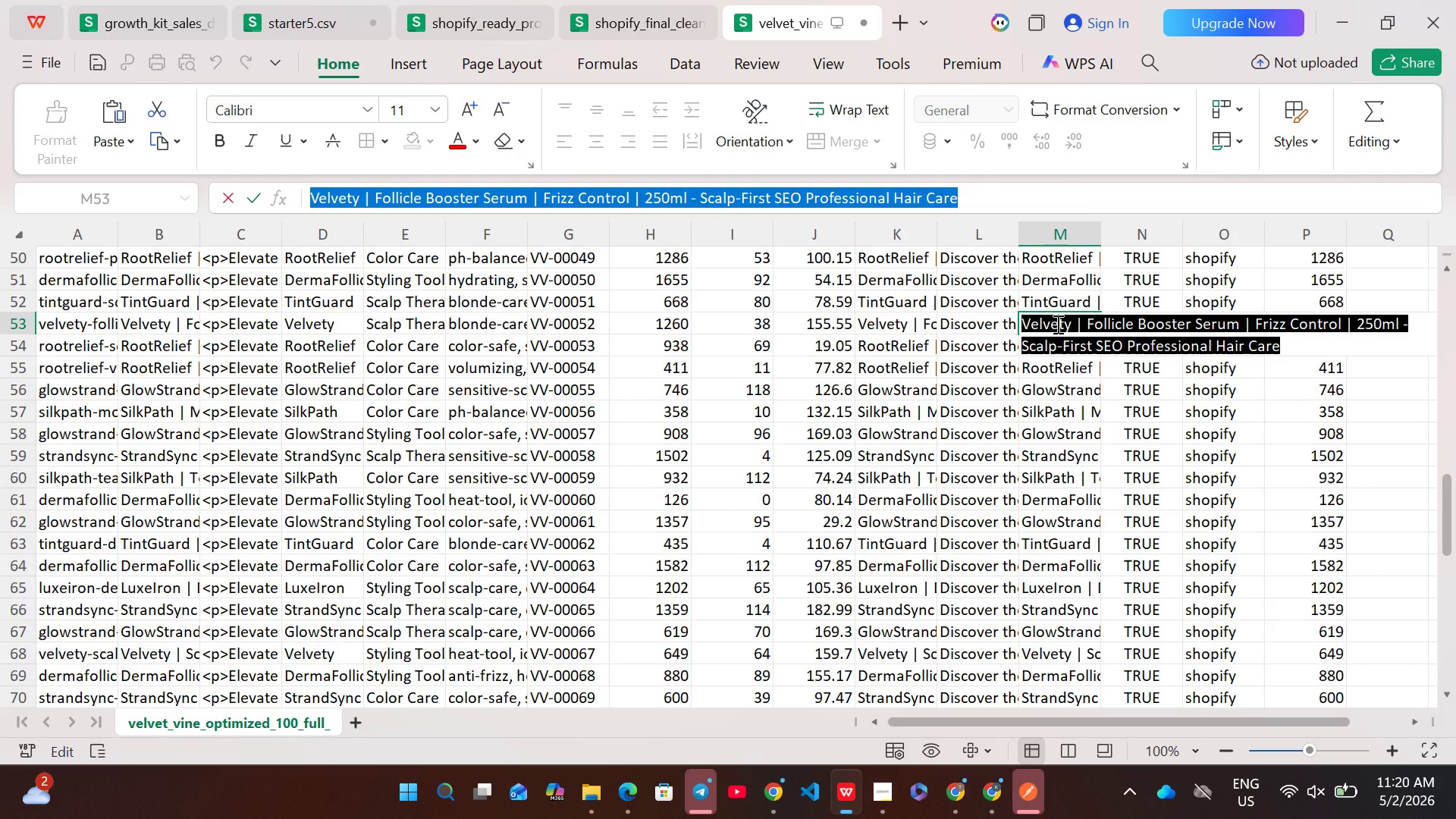 
key(Control+ControlLeft)
 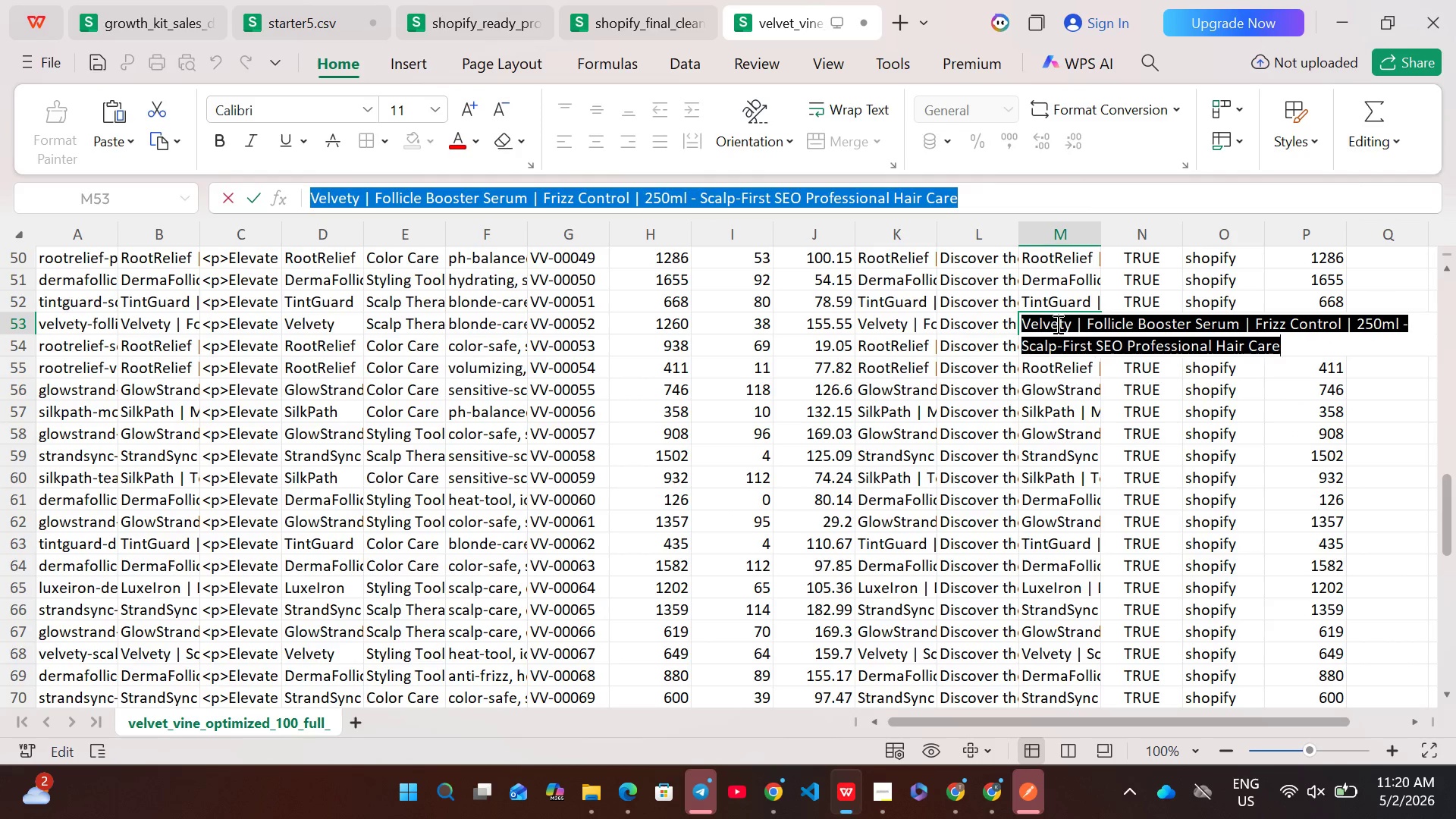 
key(Control+C)
 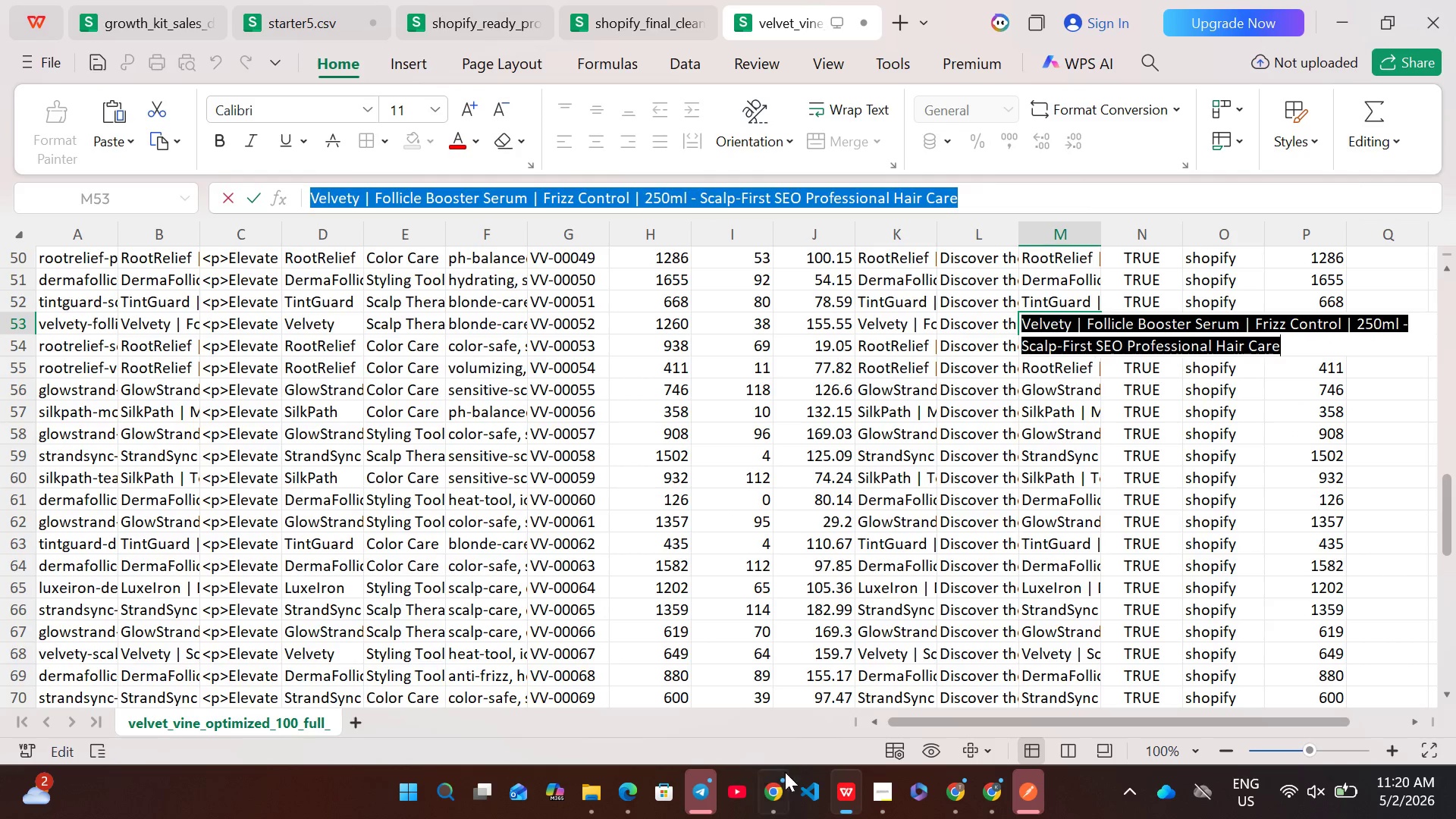 
left_click([771, 791])
 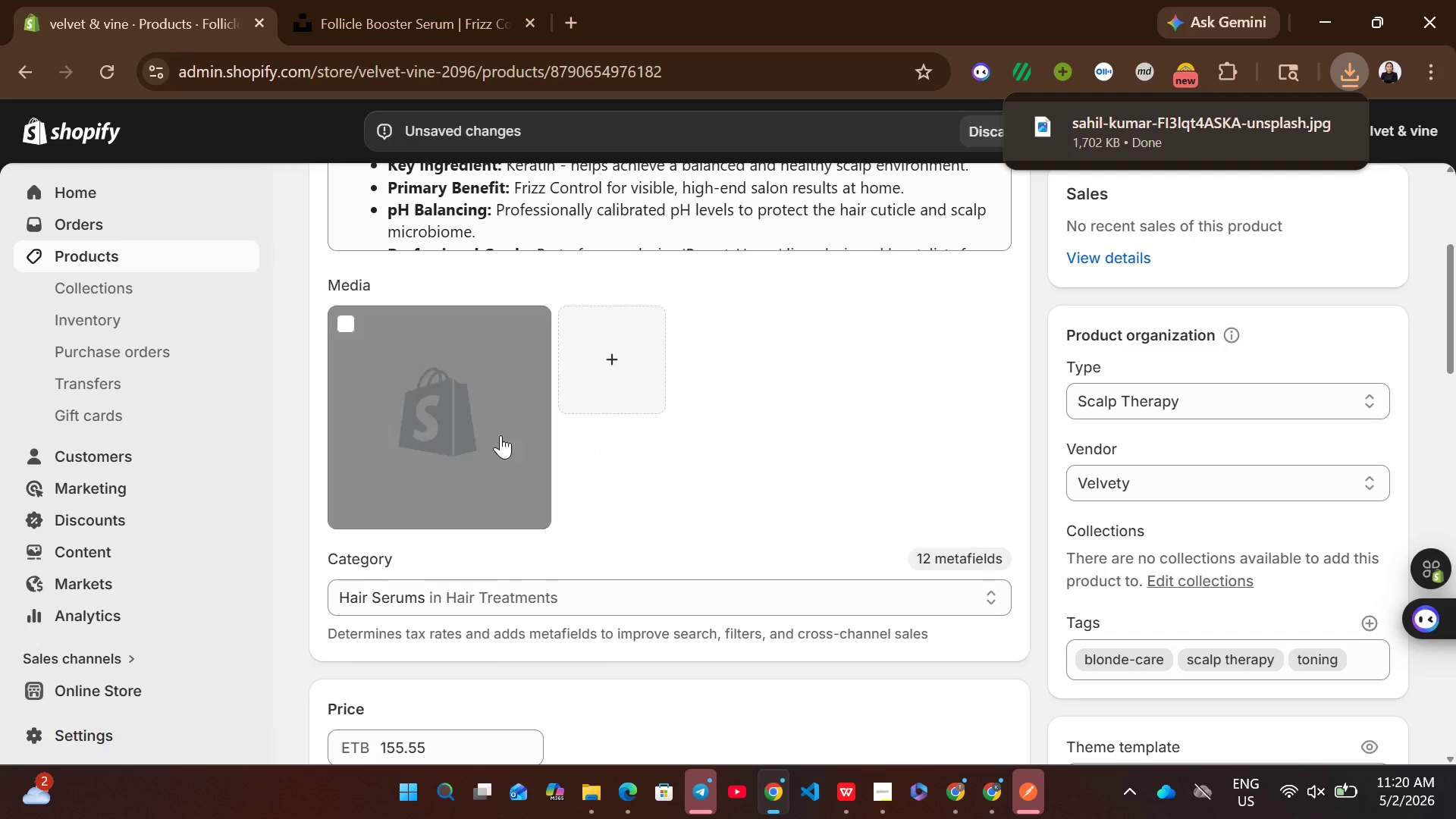 
left_click([500, 435])
 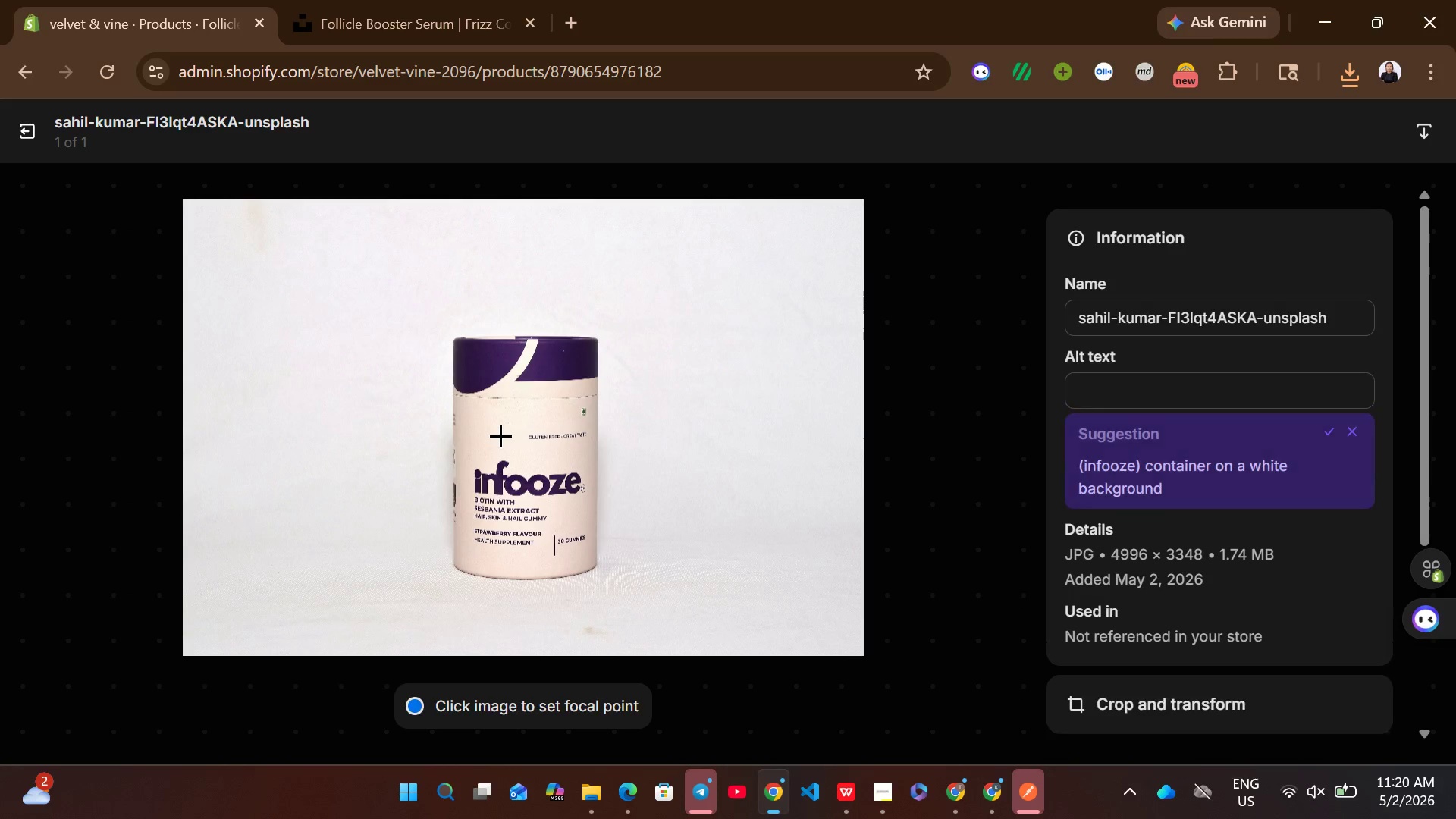 
wait(9.08)
 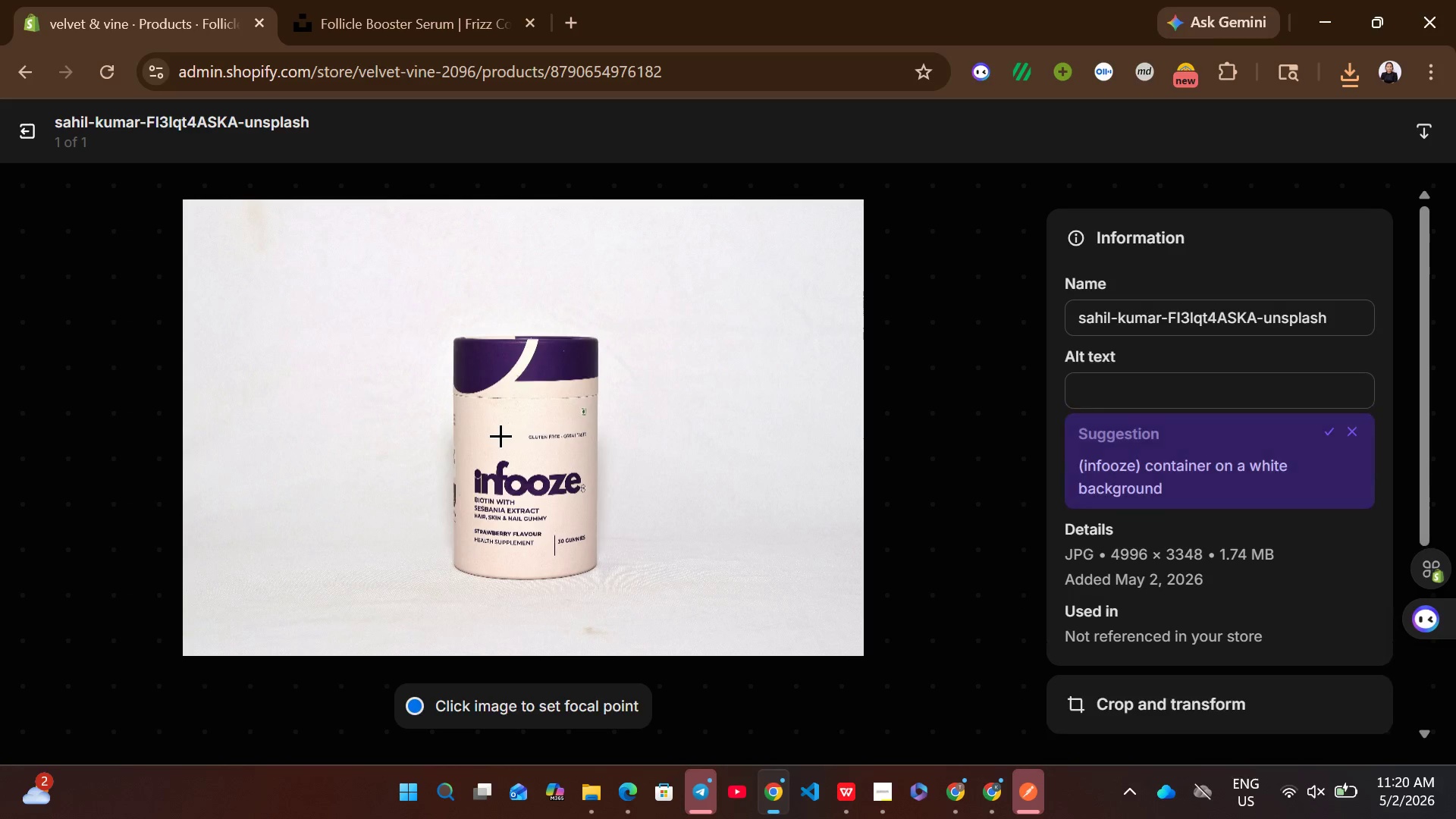 
left_click([1103, 379])
 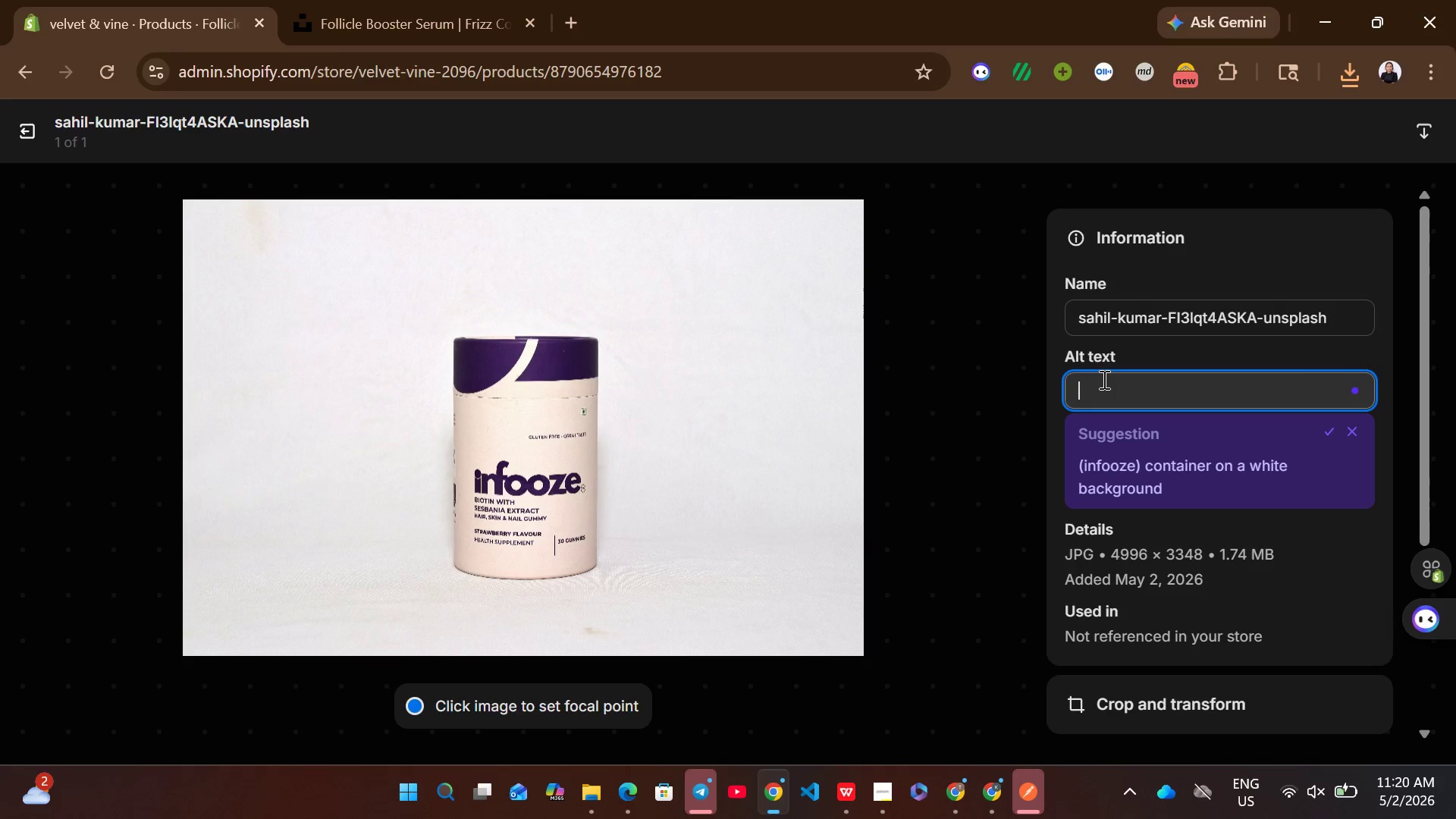 
key(Control+ControlLeft)
 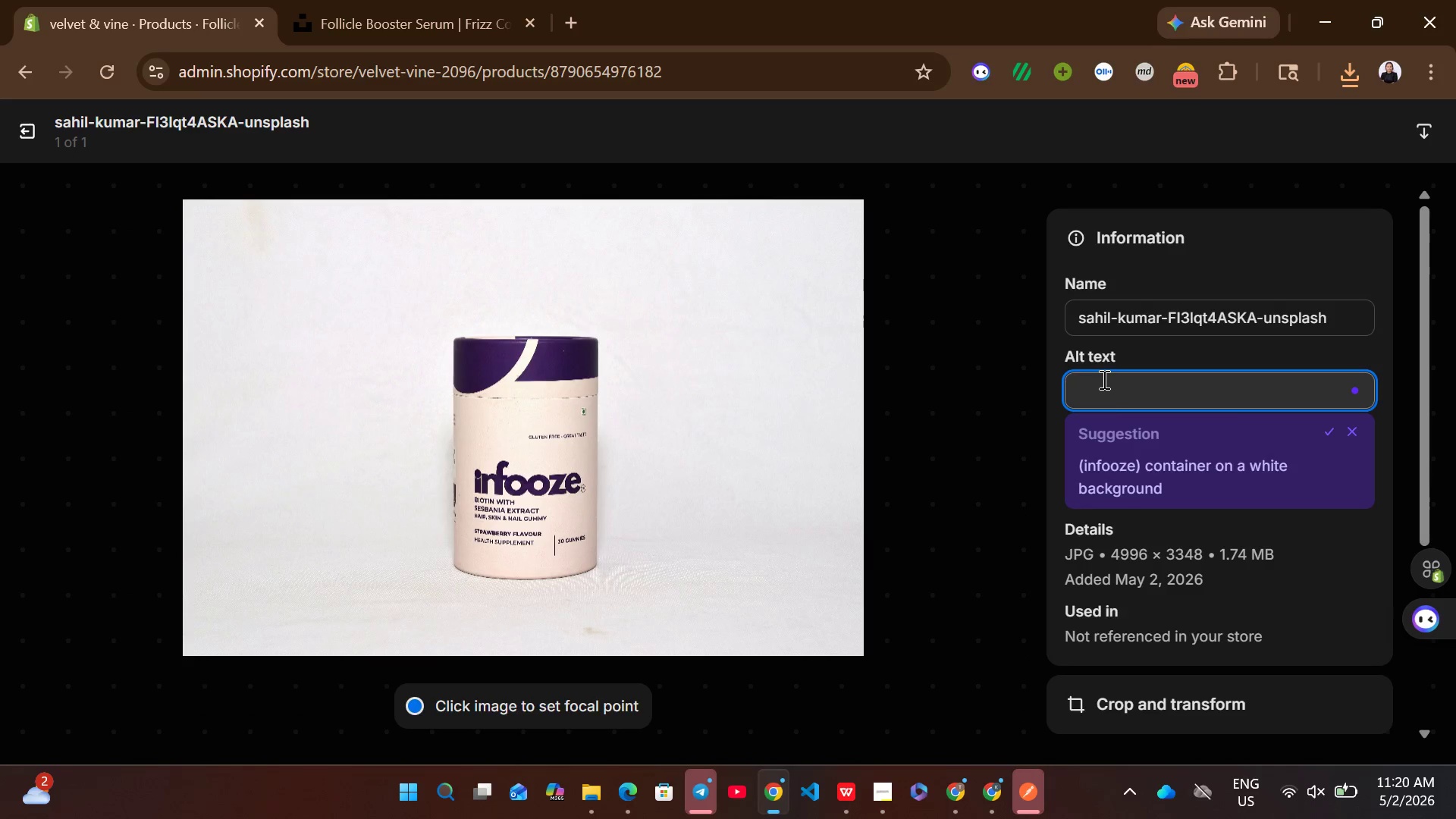 
key(Control+V)
 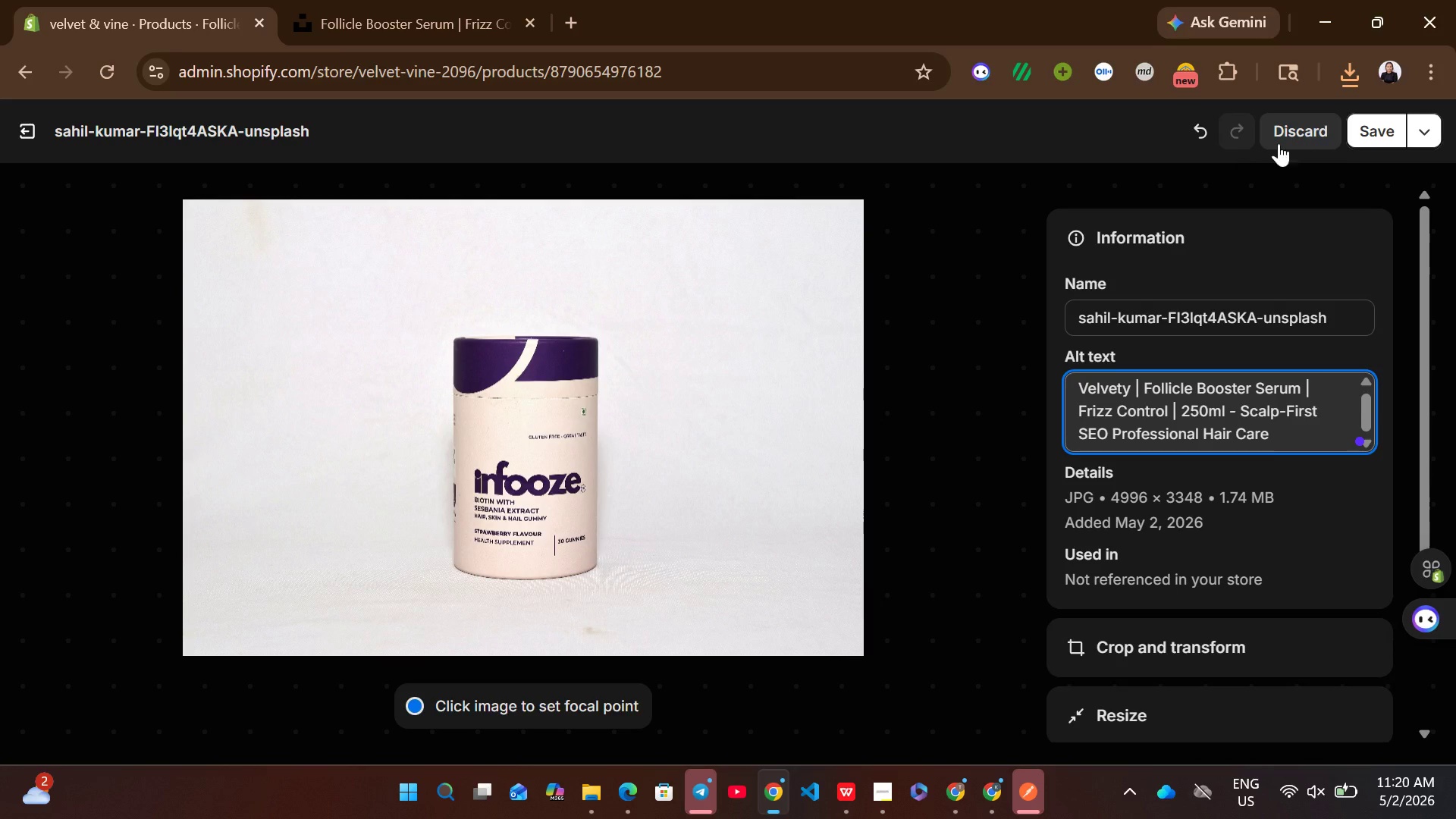 
left_click([1382, 144])
 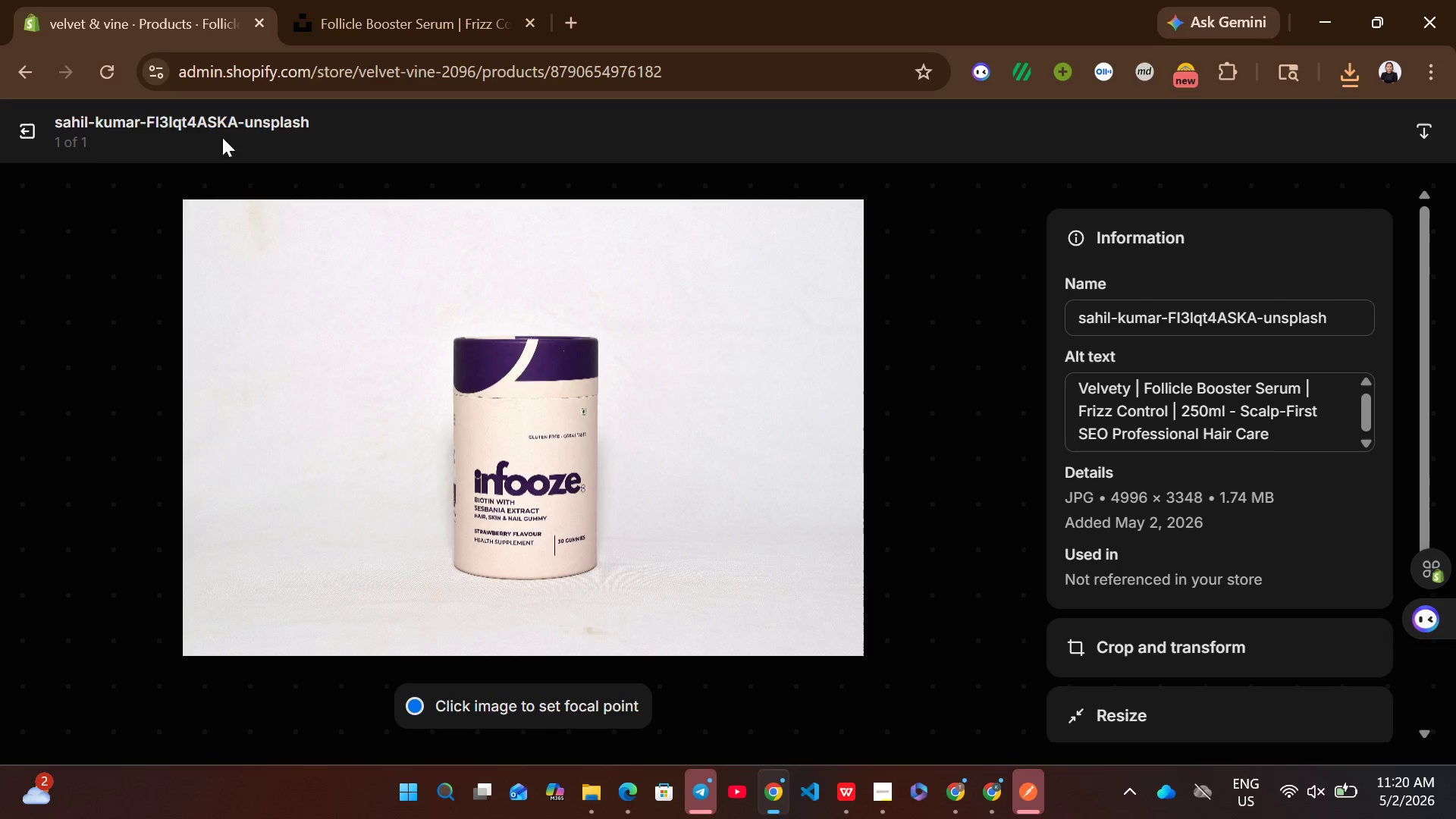 
left_click([29, 131])
 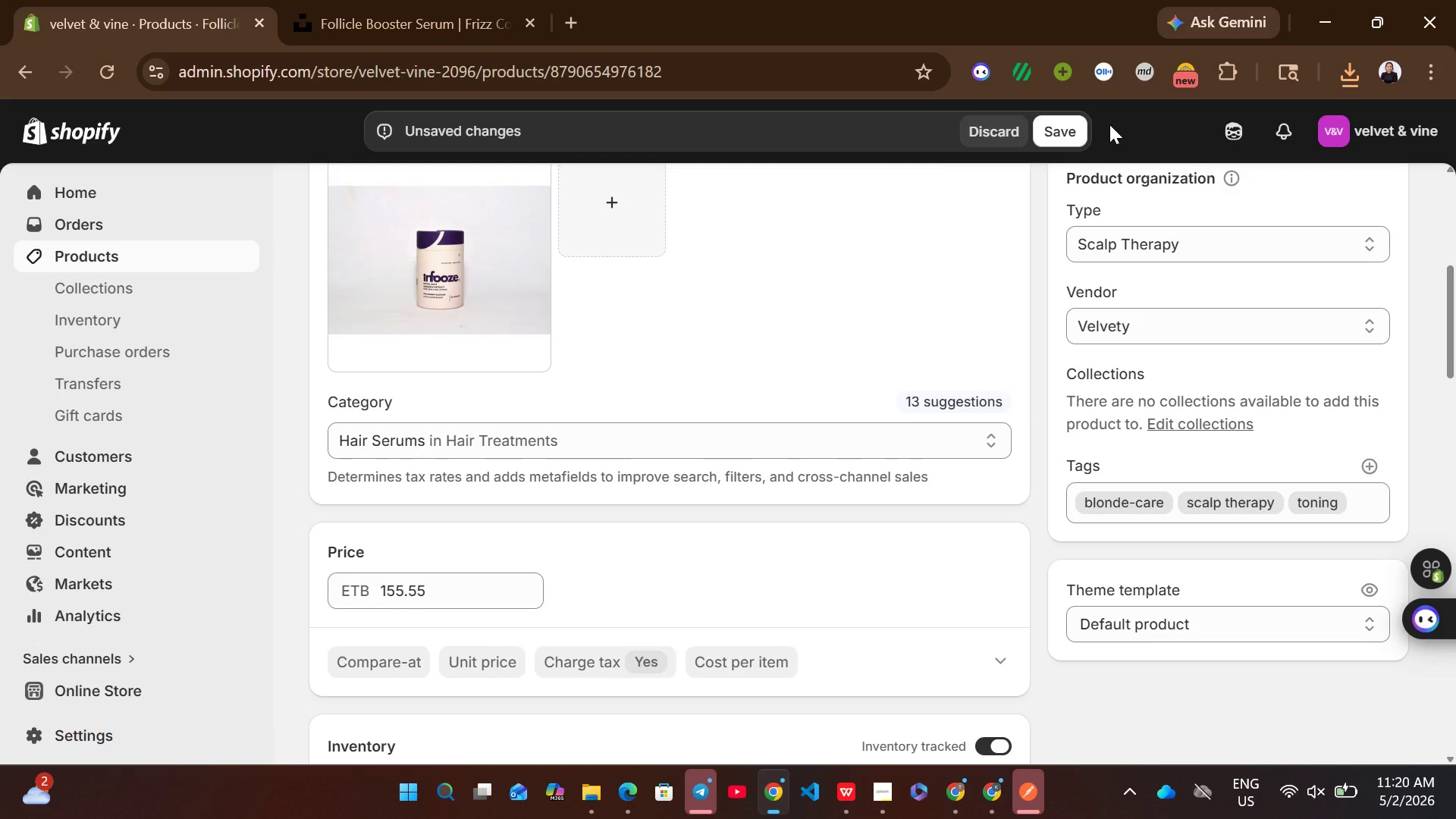 
left_click([1065, 140])
 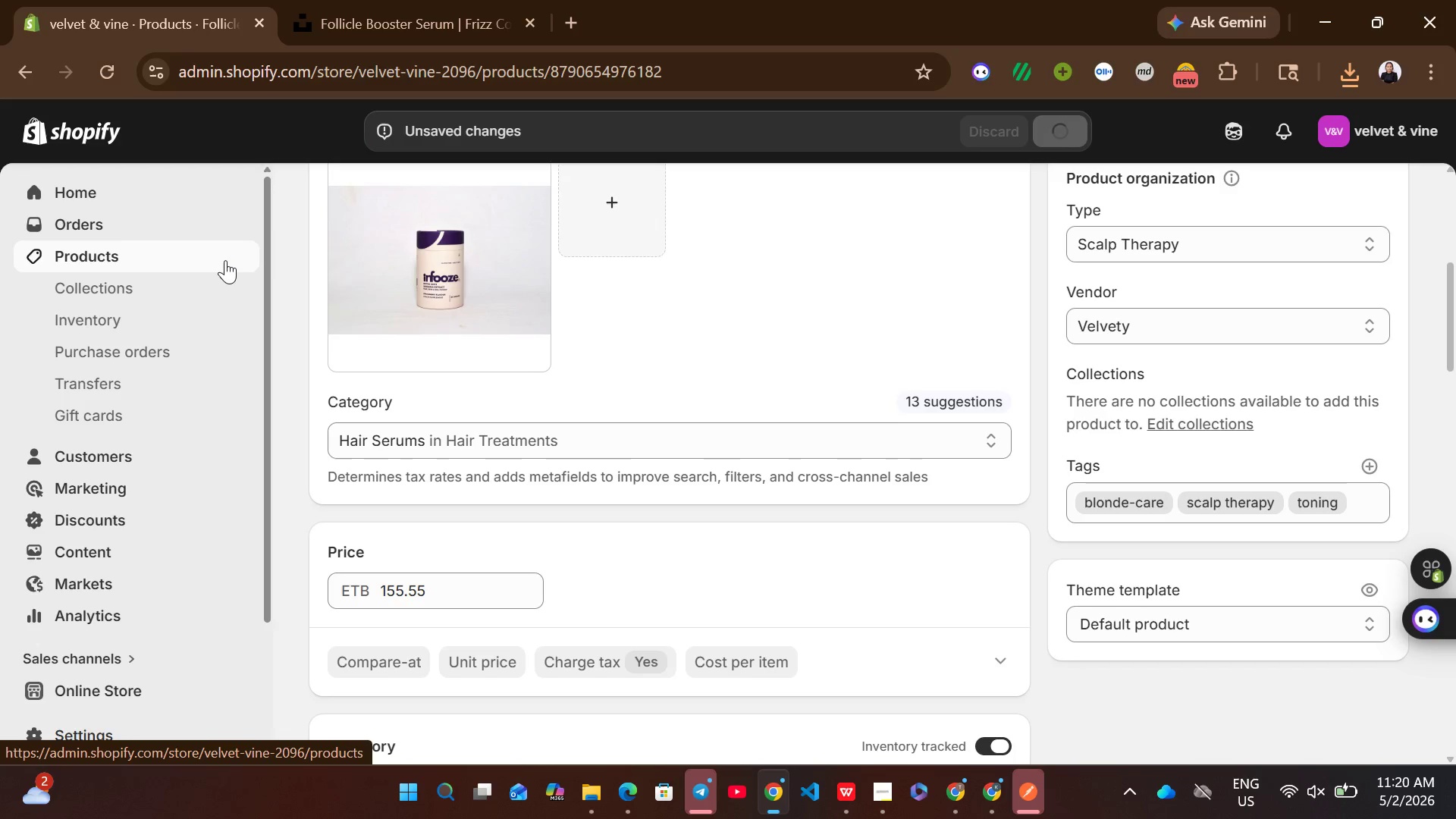 
left_click([225, 260])
 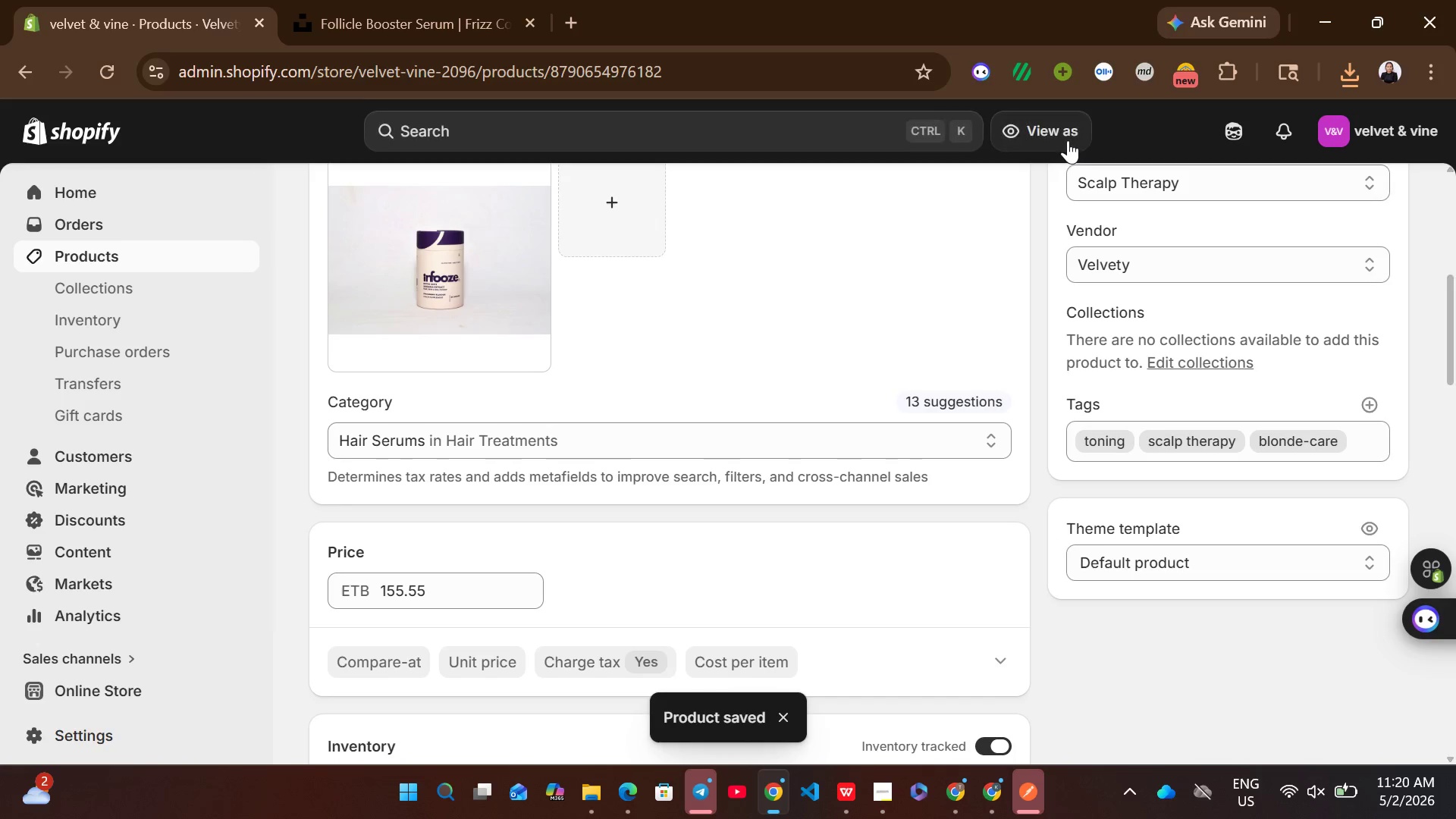 
left_click([231, 255])
 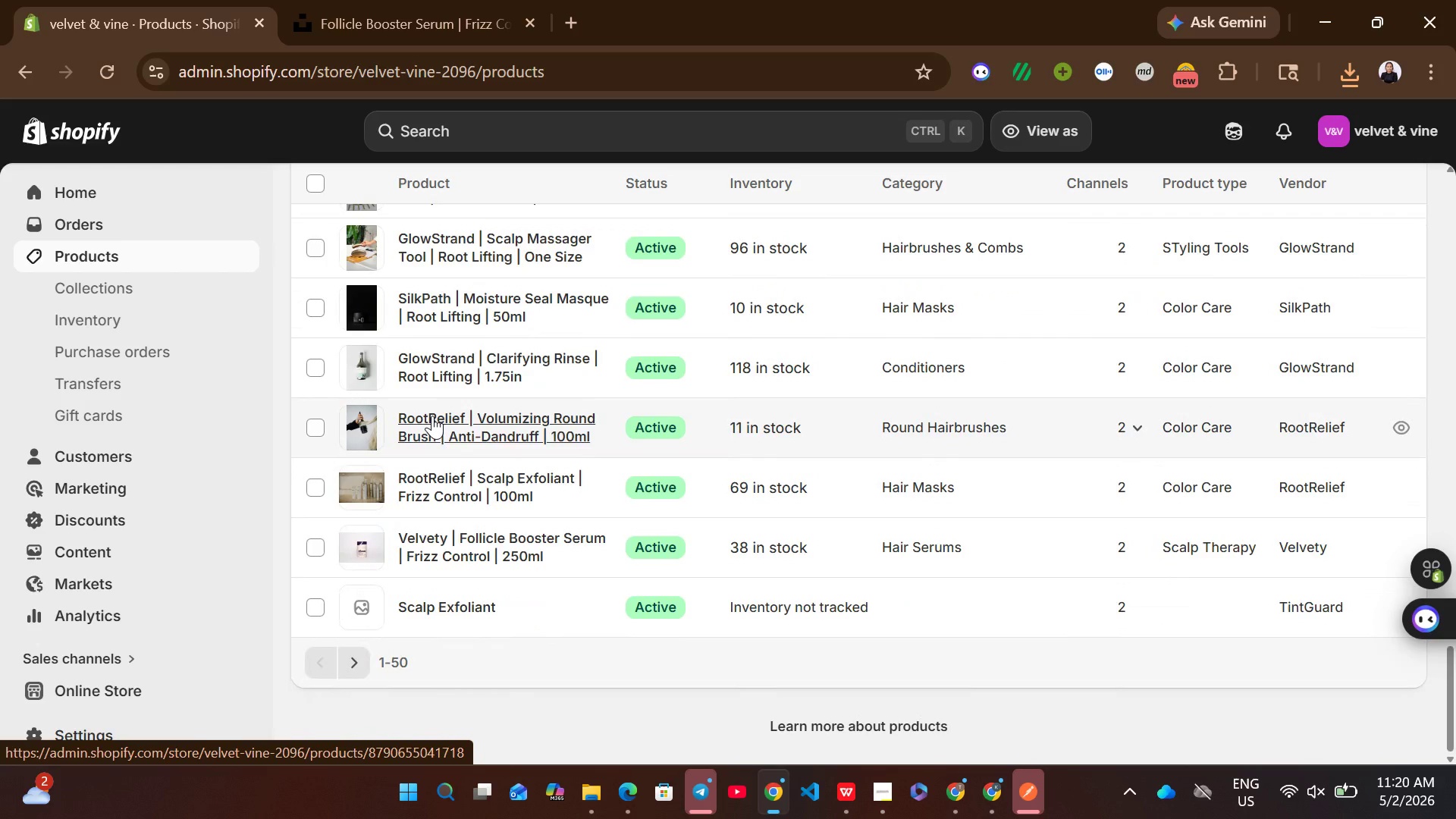 
wait(5.91)
 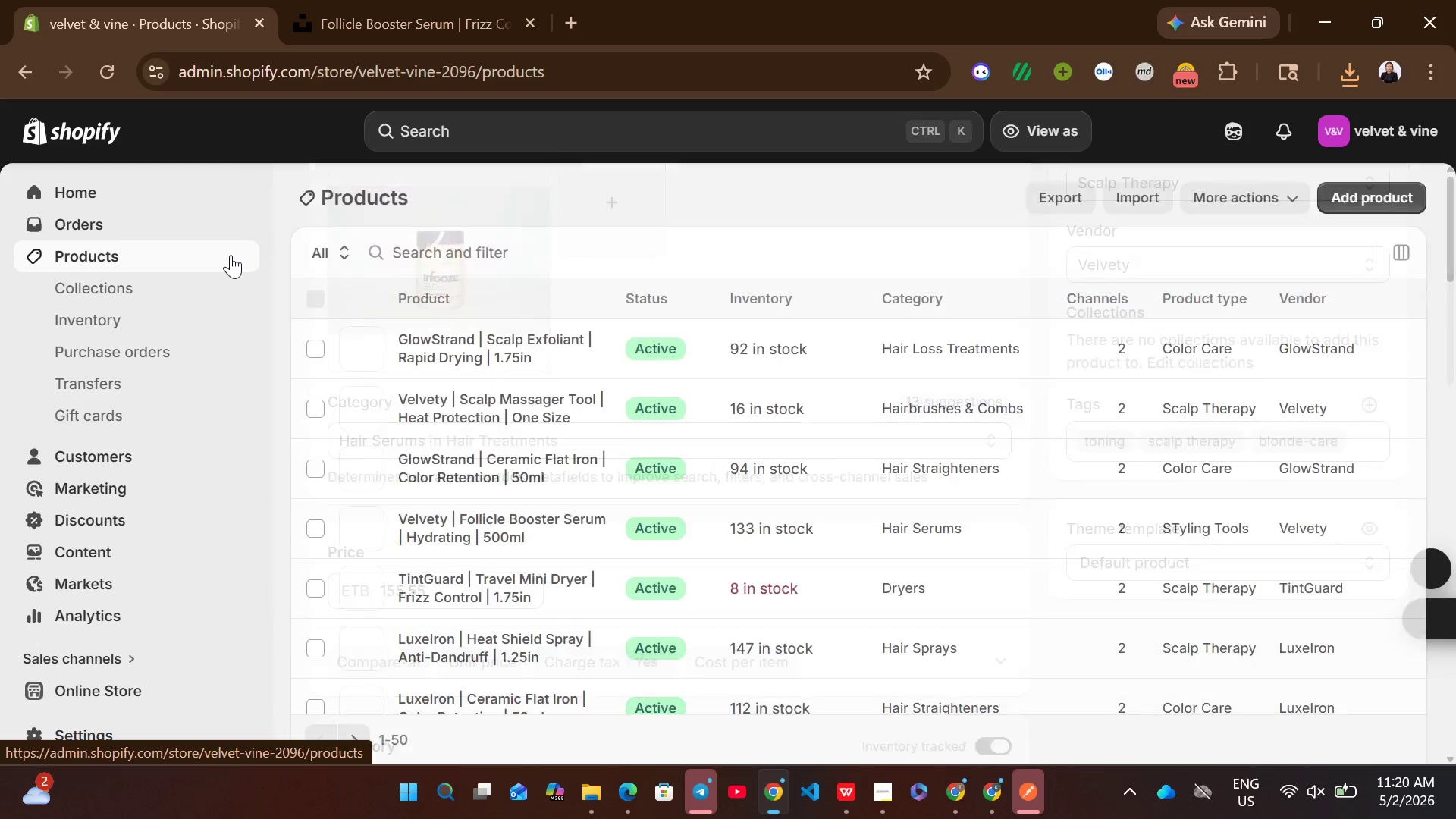 
left_click([550, 607])
 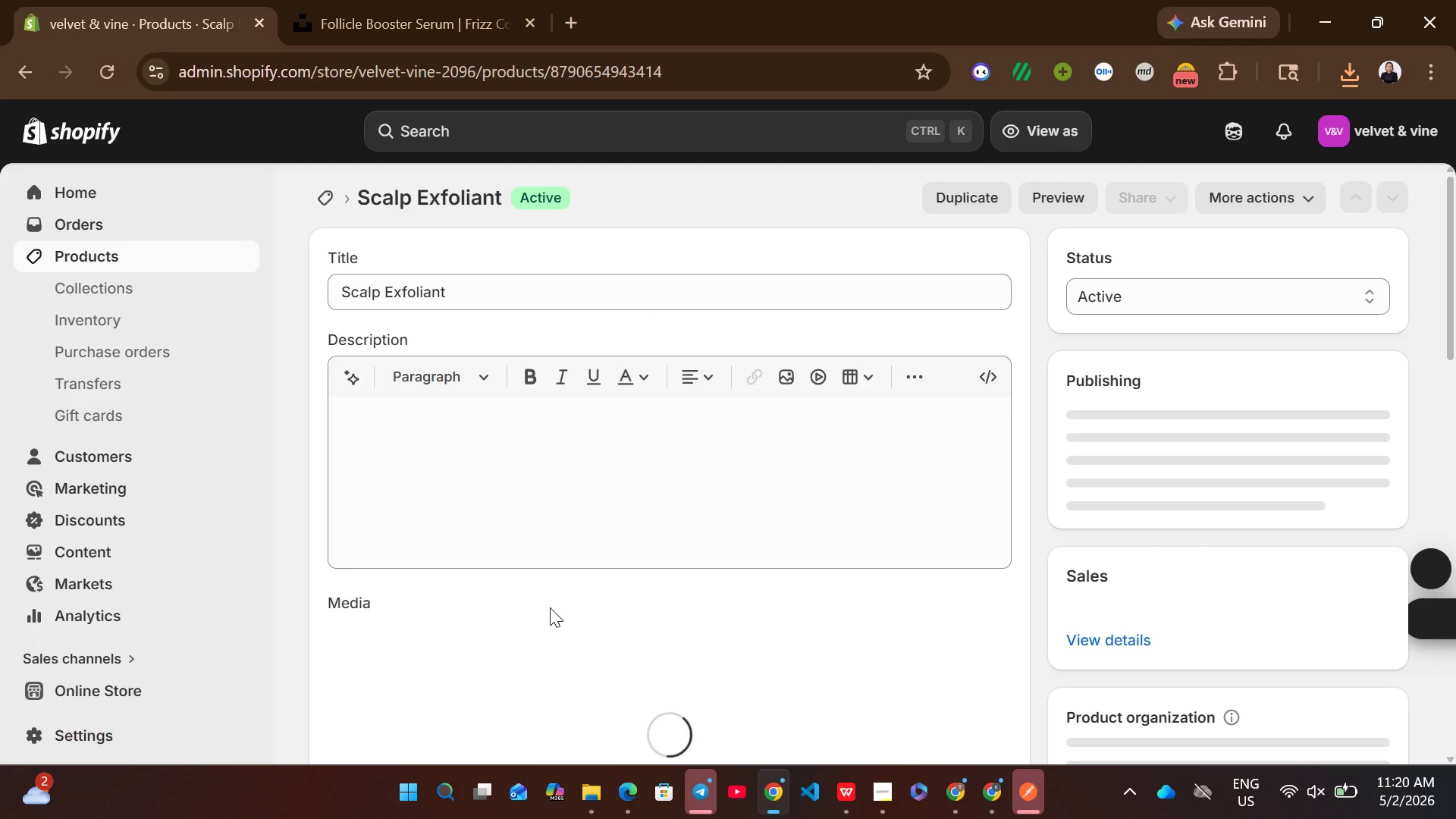 
left_click([583, 561])
 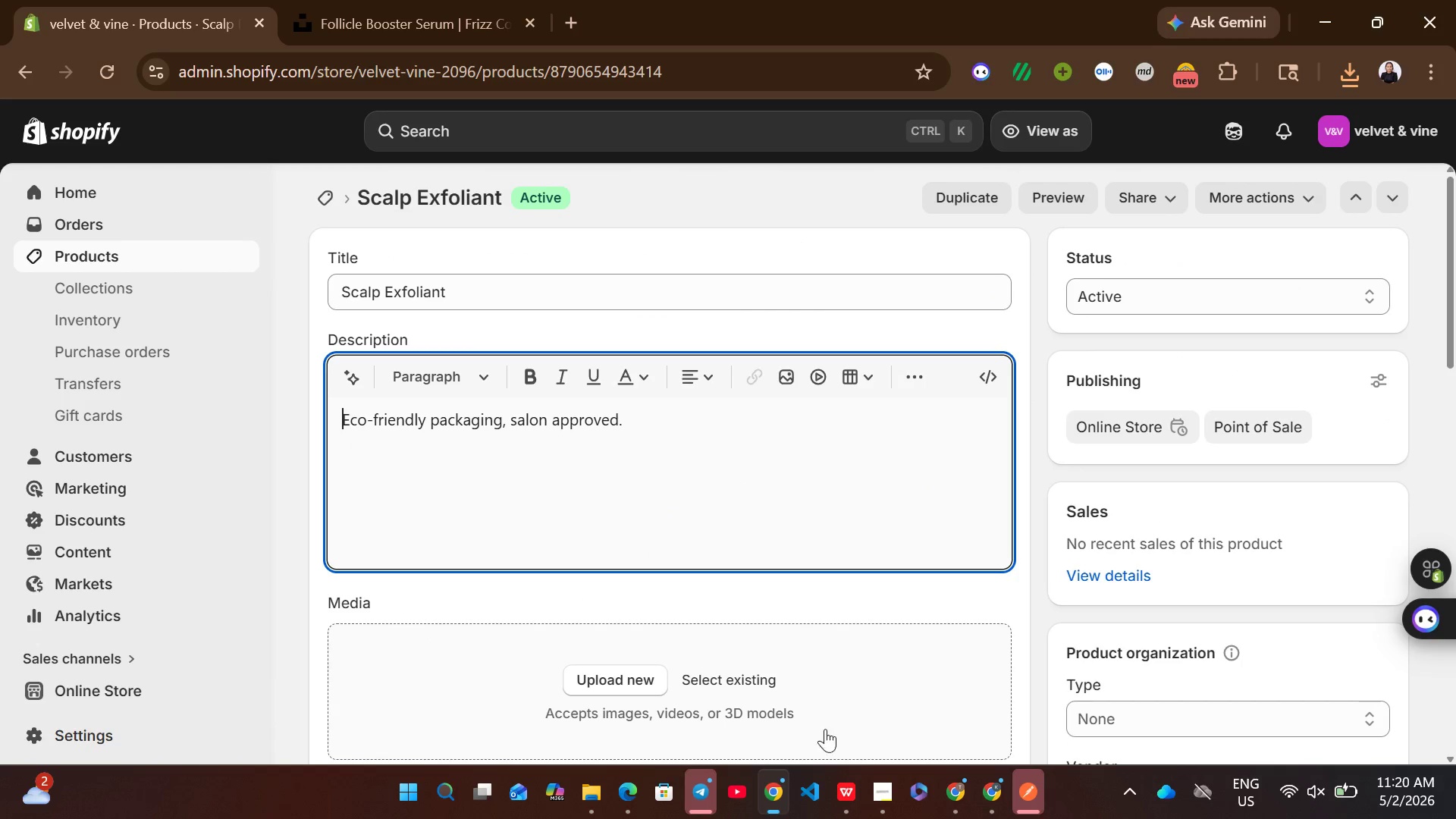 
left_click([841, 785])
 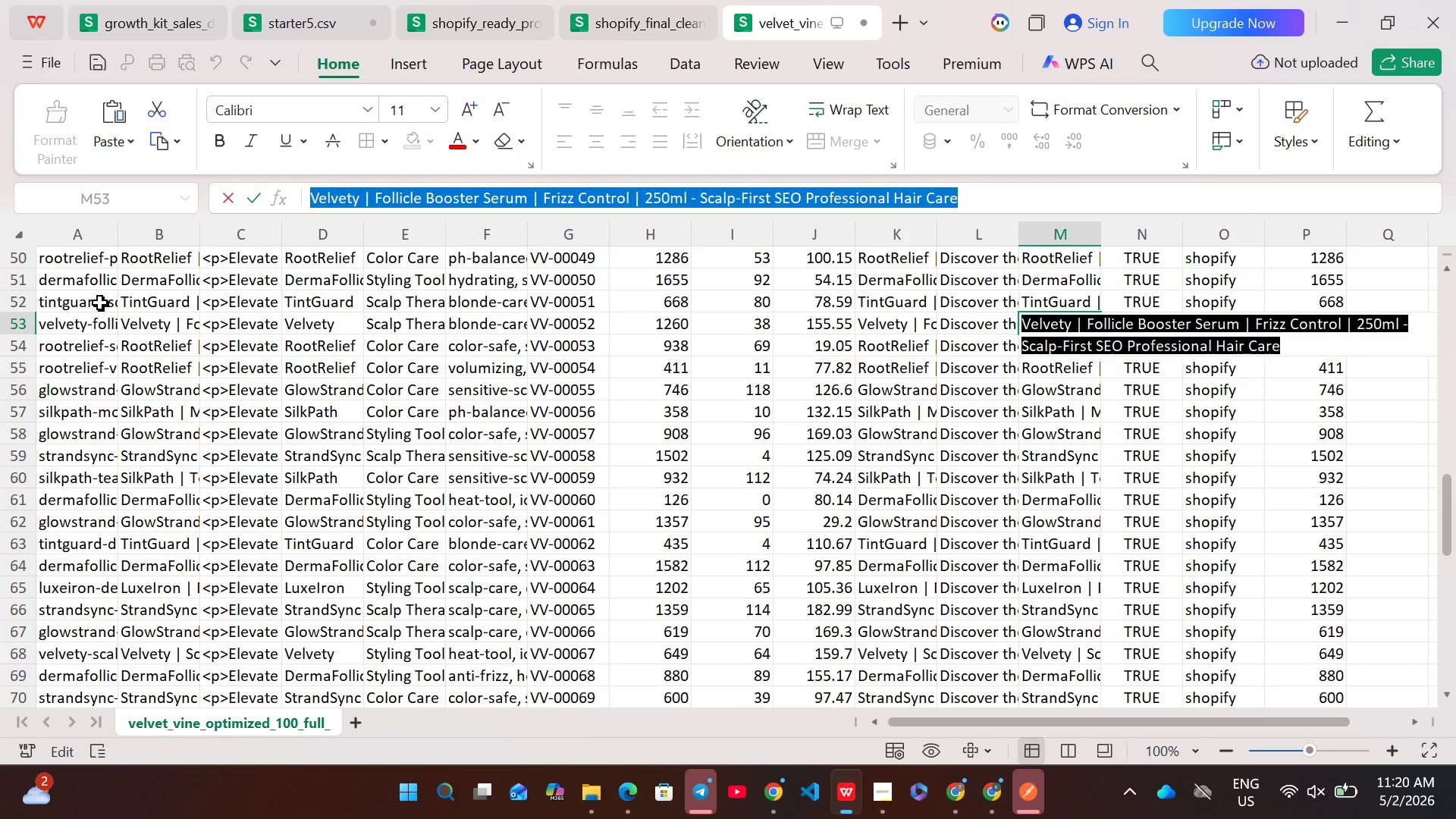 
left_click([137, 303])
 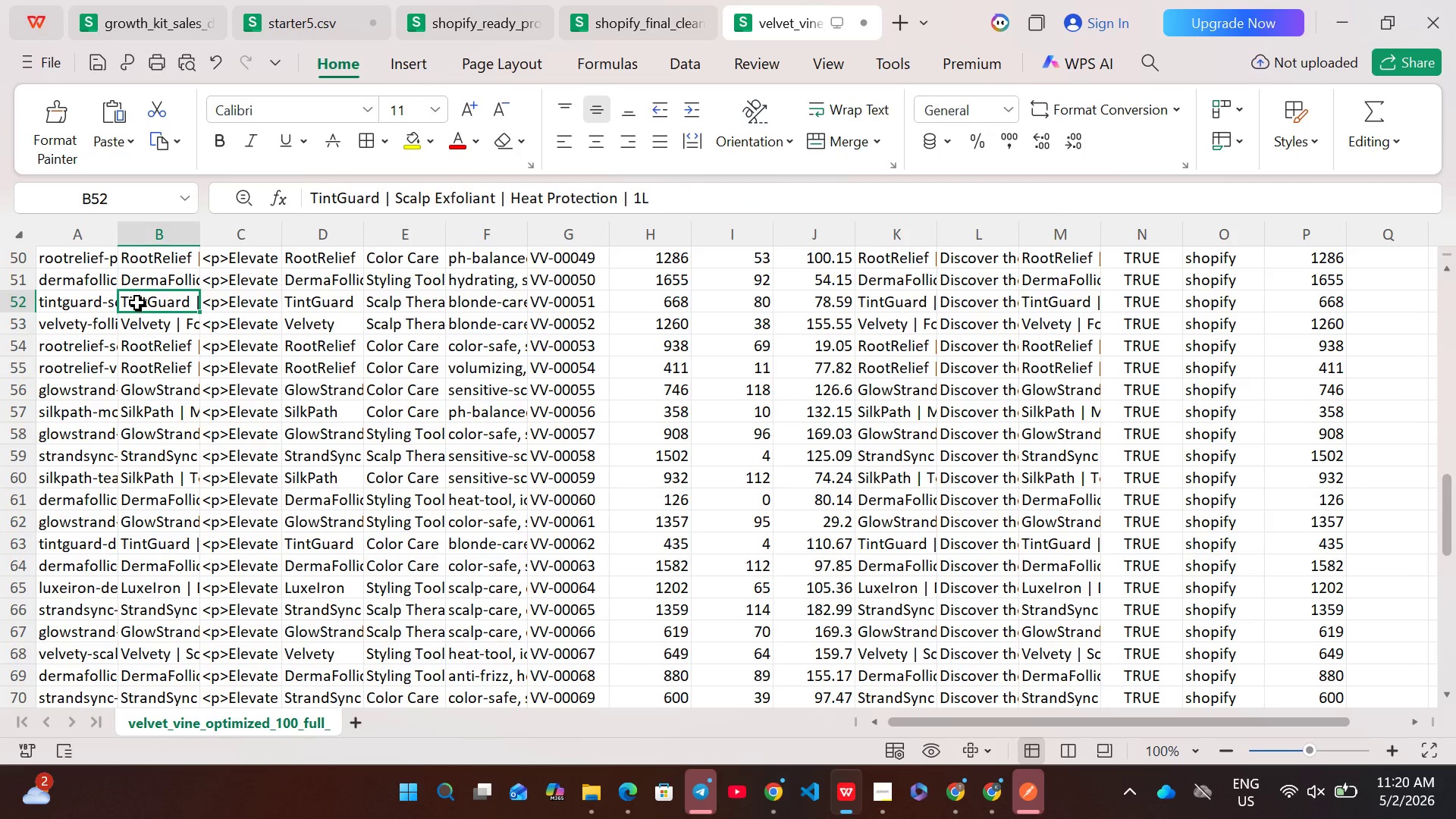 
double_click([137, 303])
 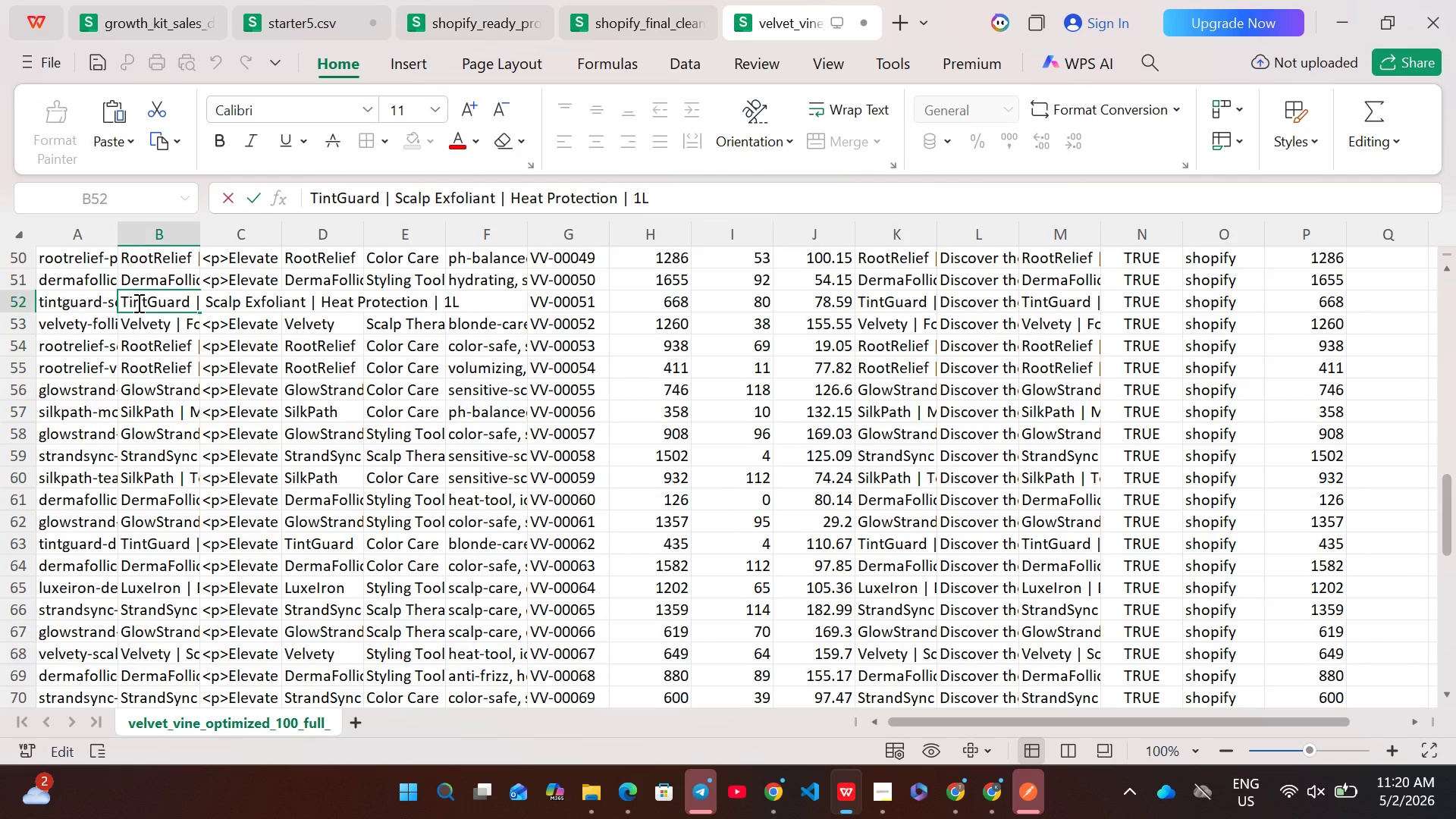 
key(Control+ControlLeft)
 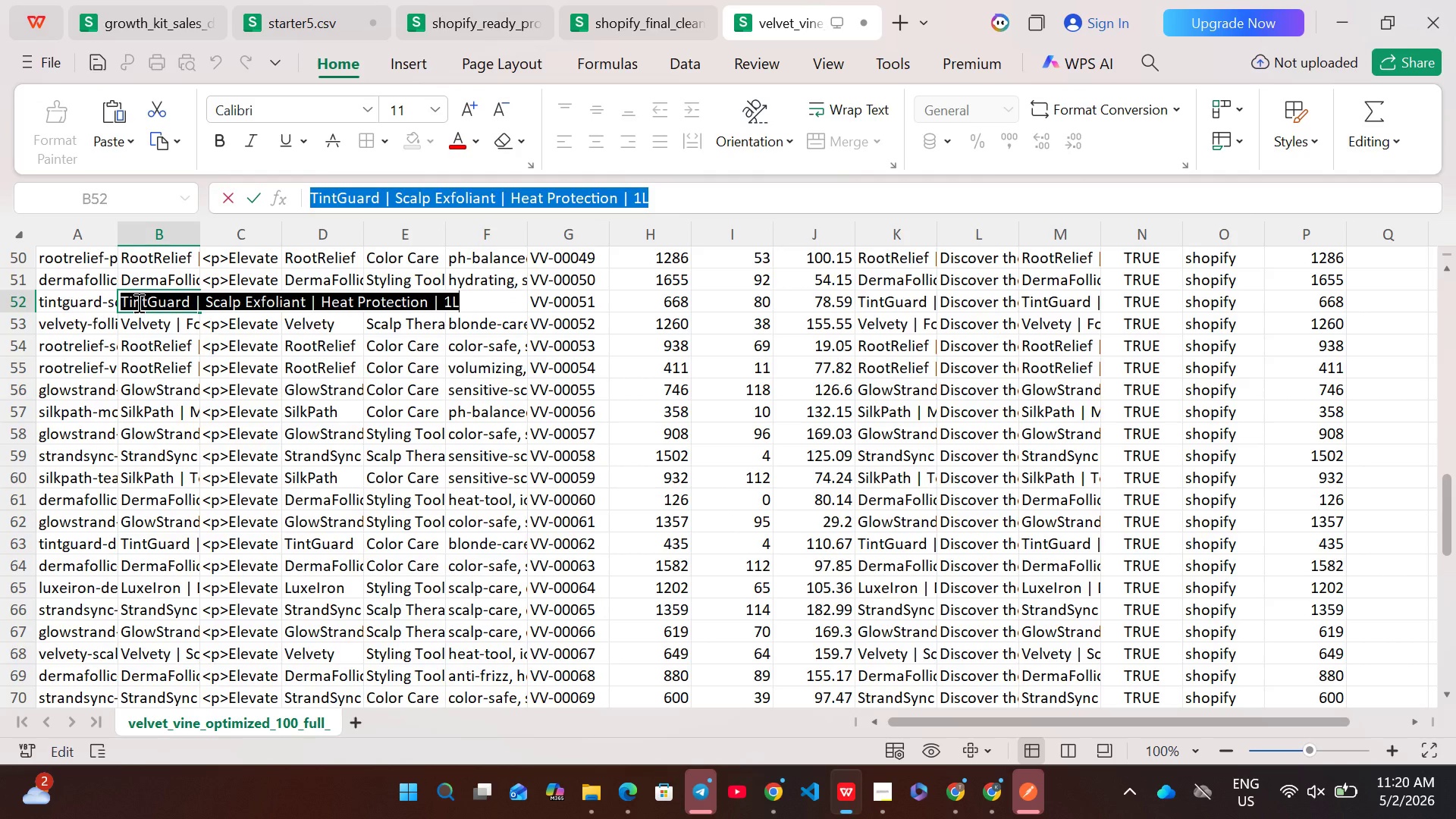 
key(Control+A)
 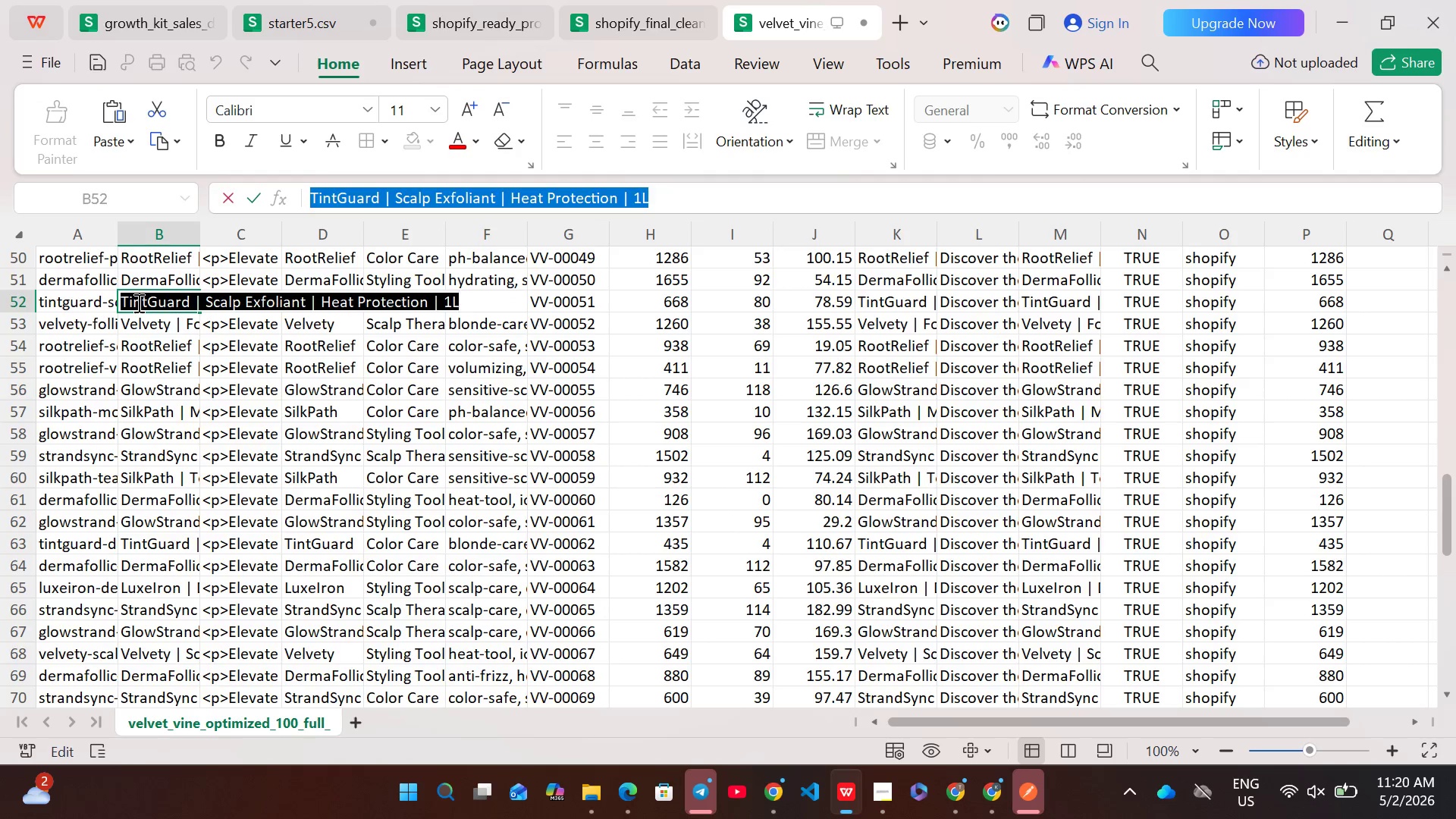 
key(Control+C)
 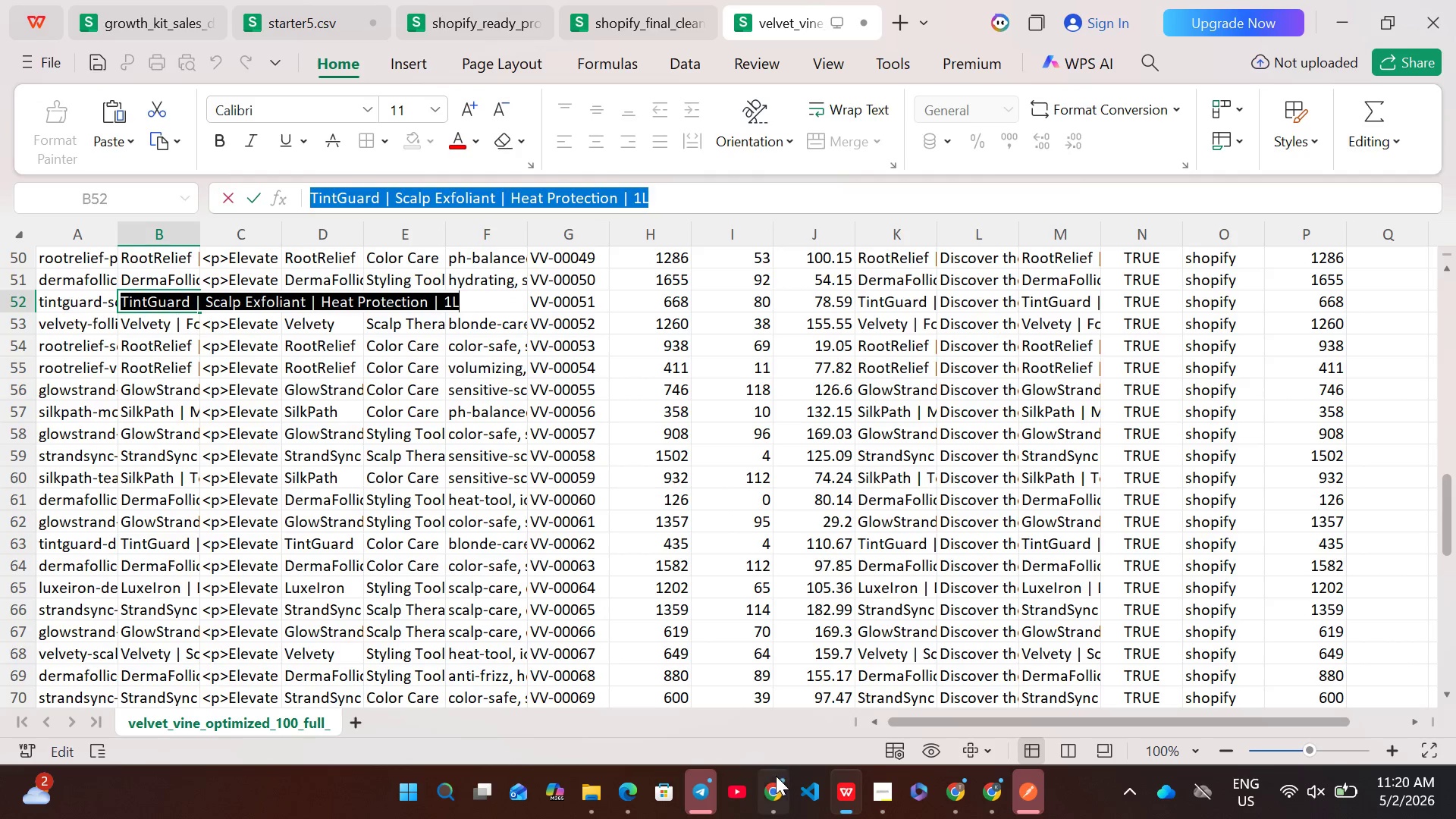 
left_click([768, 786])
 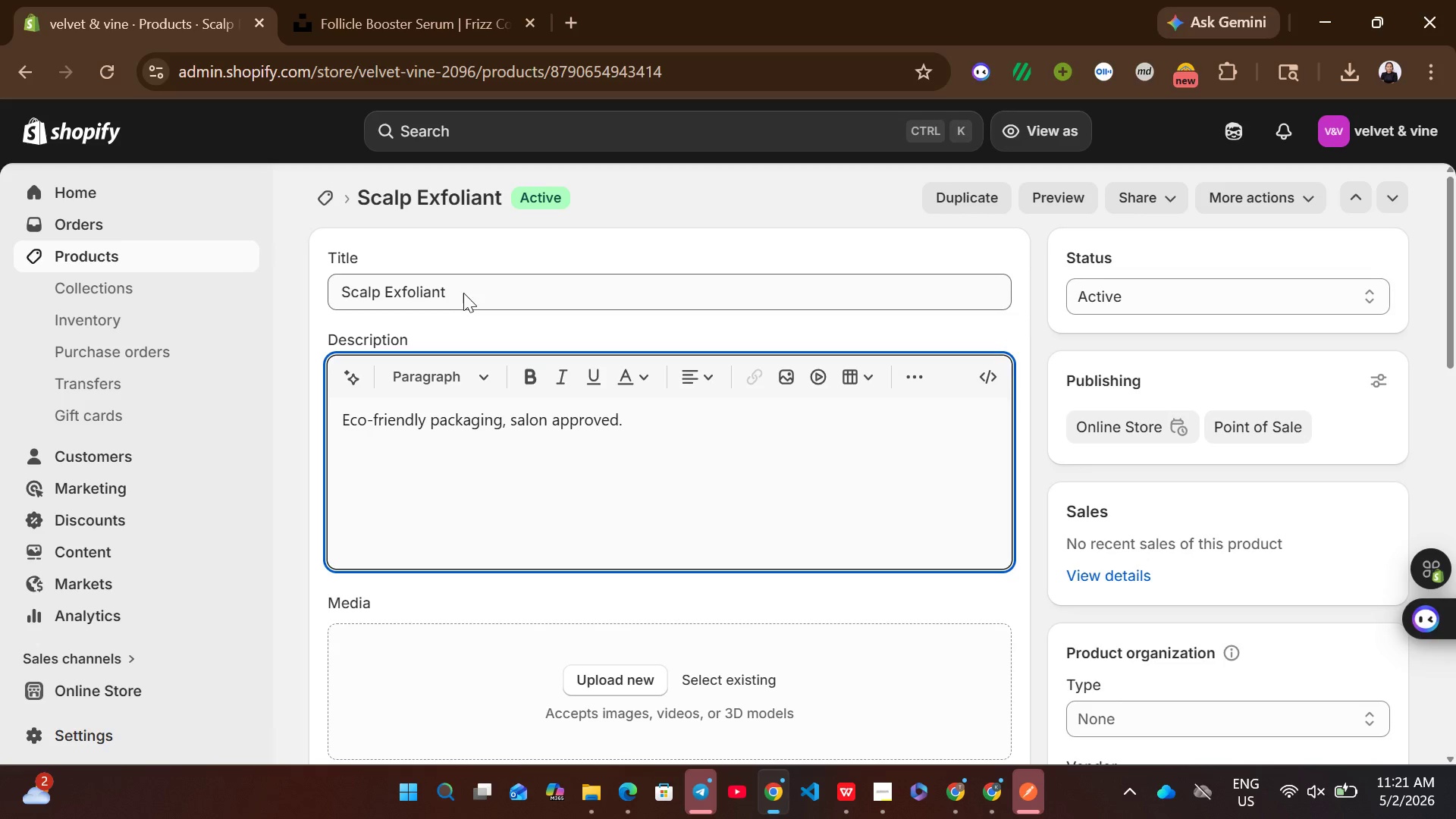 
left_click([460, 290])
 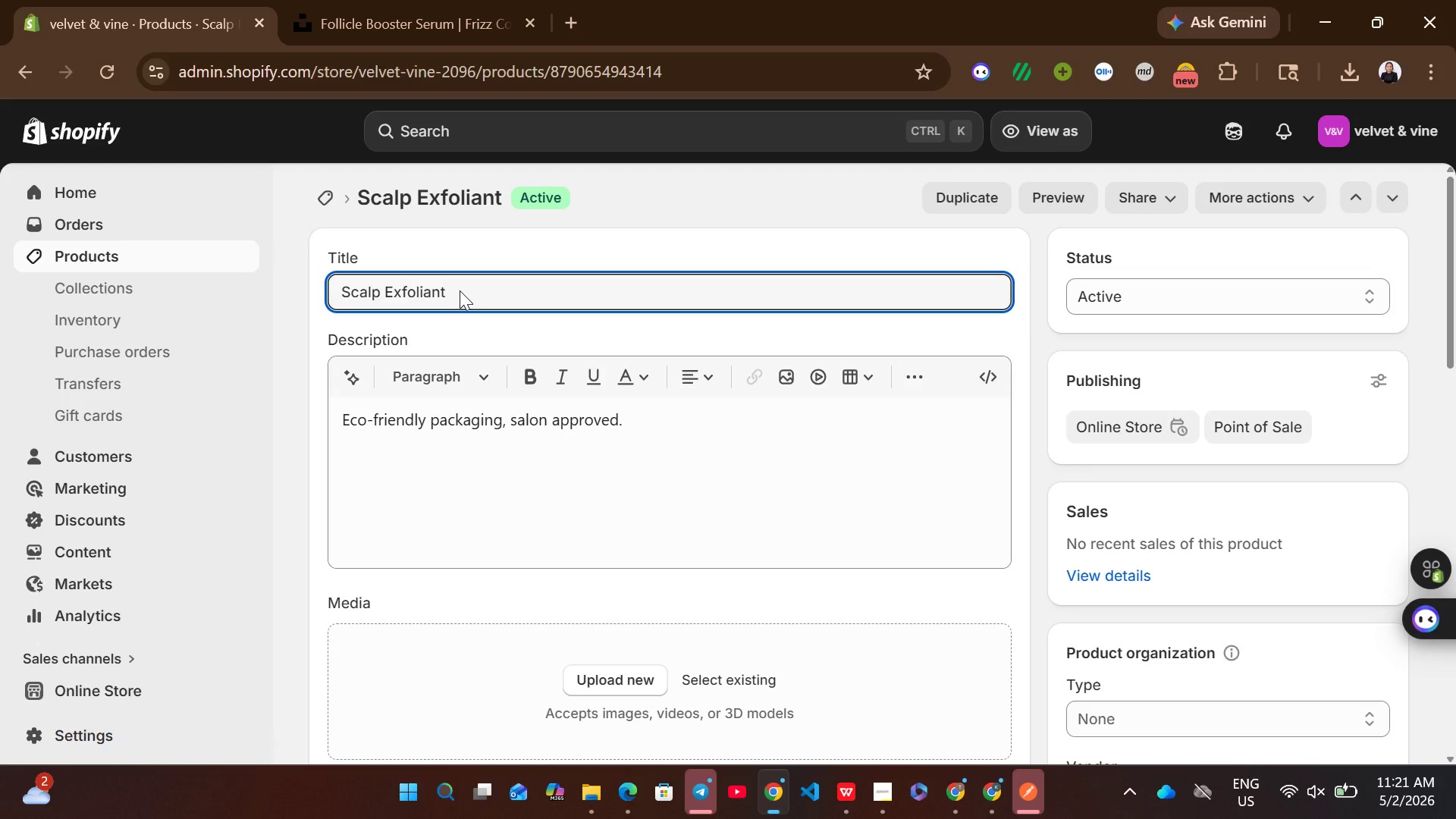 
key(Control+A)
 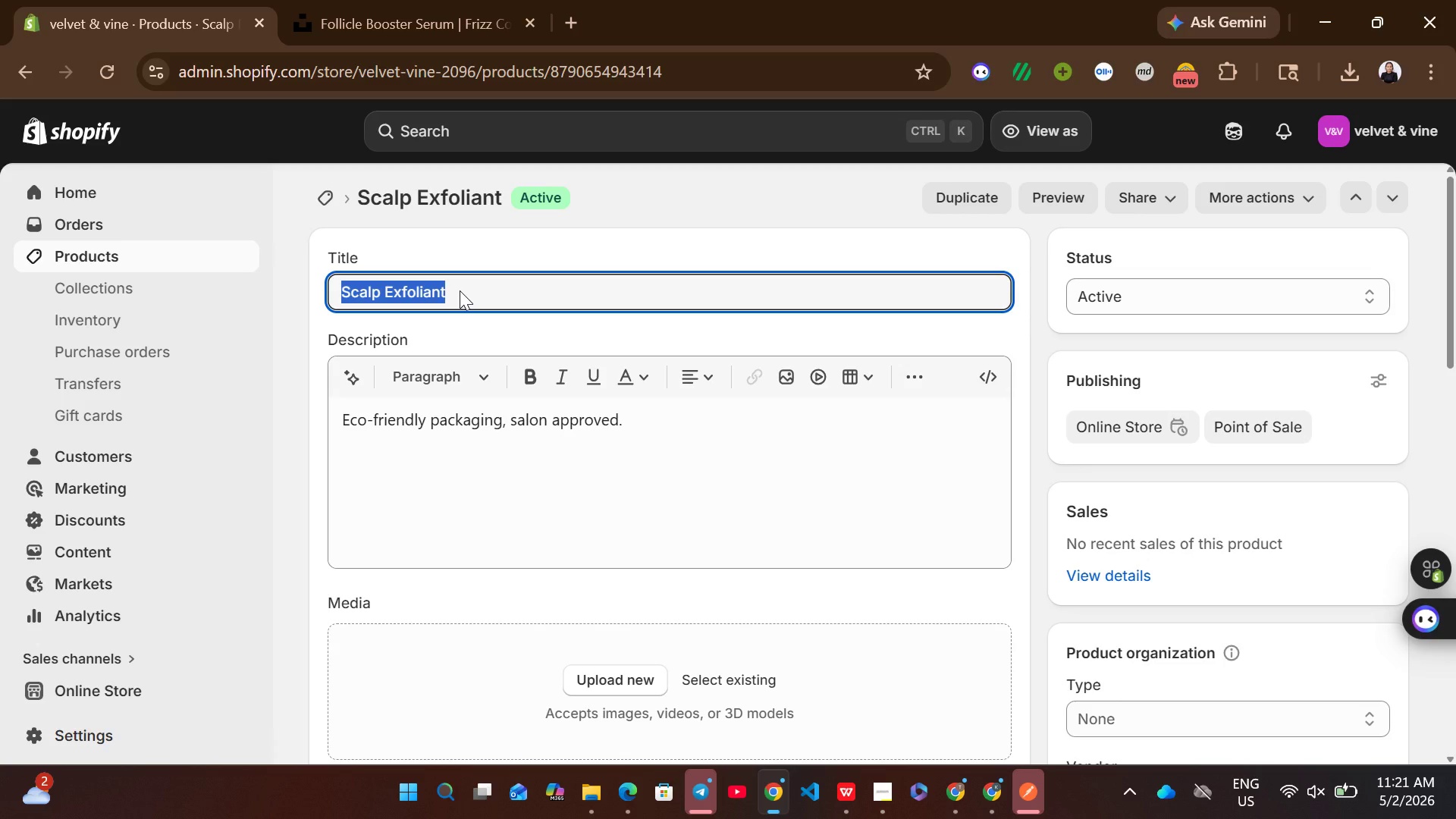 
key(Control+V)
 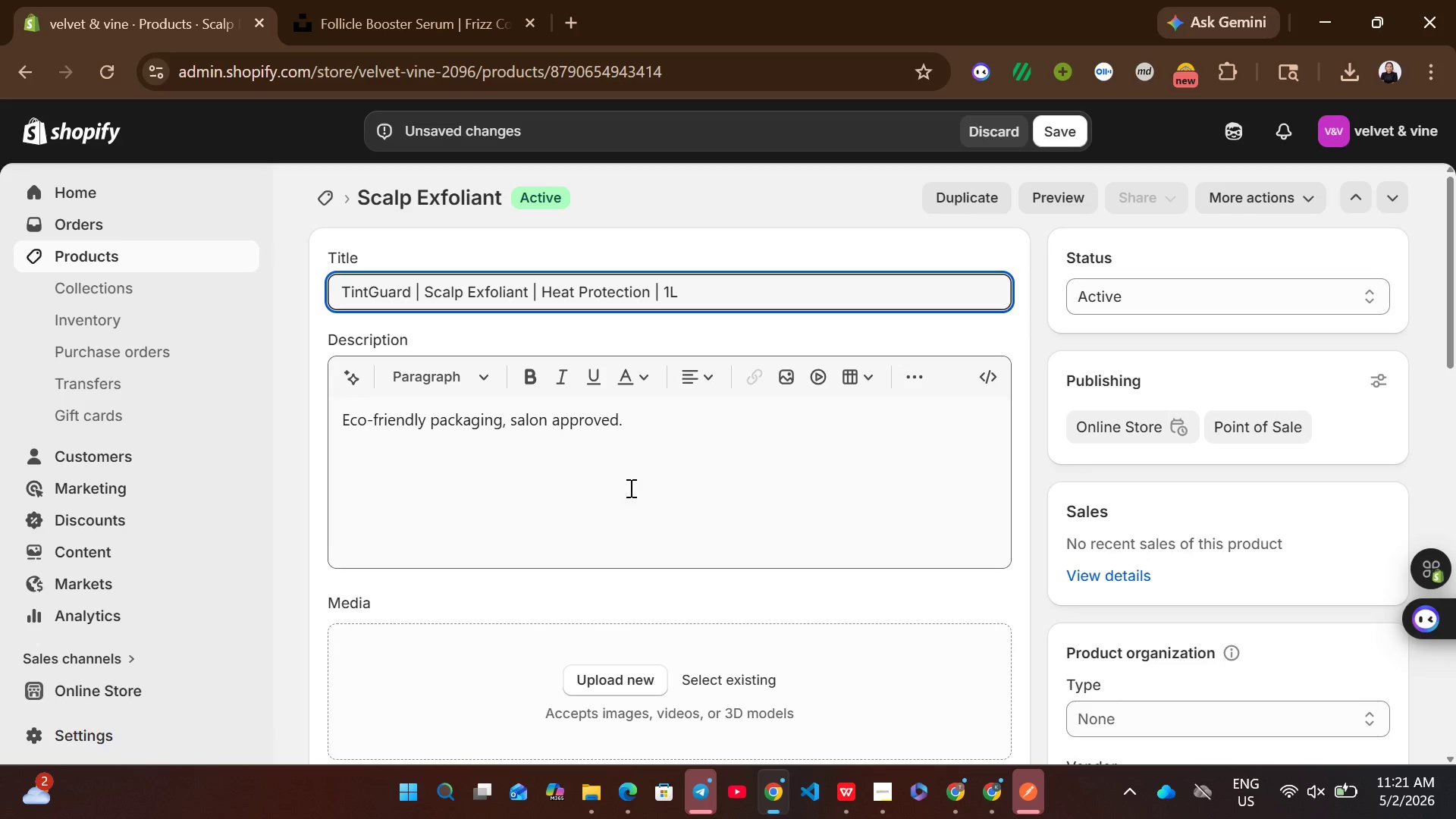 
left_click([628, 490])
 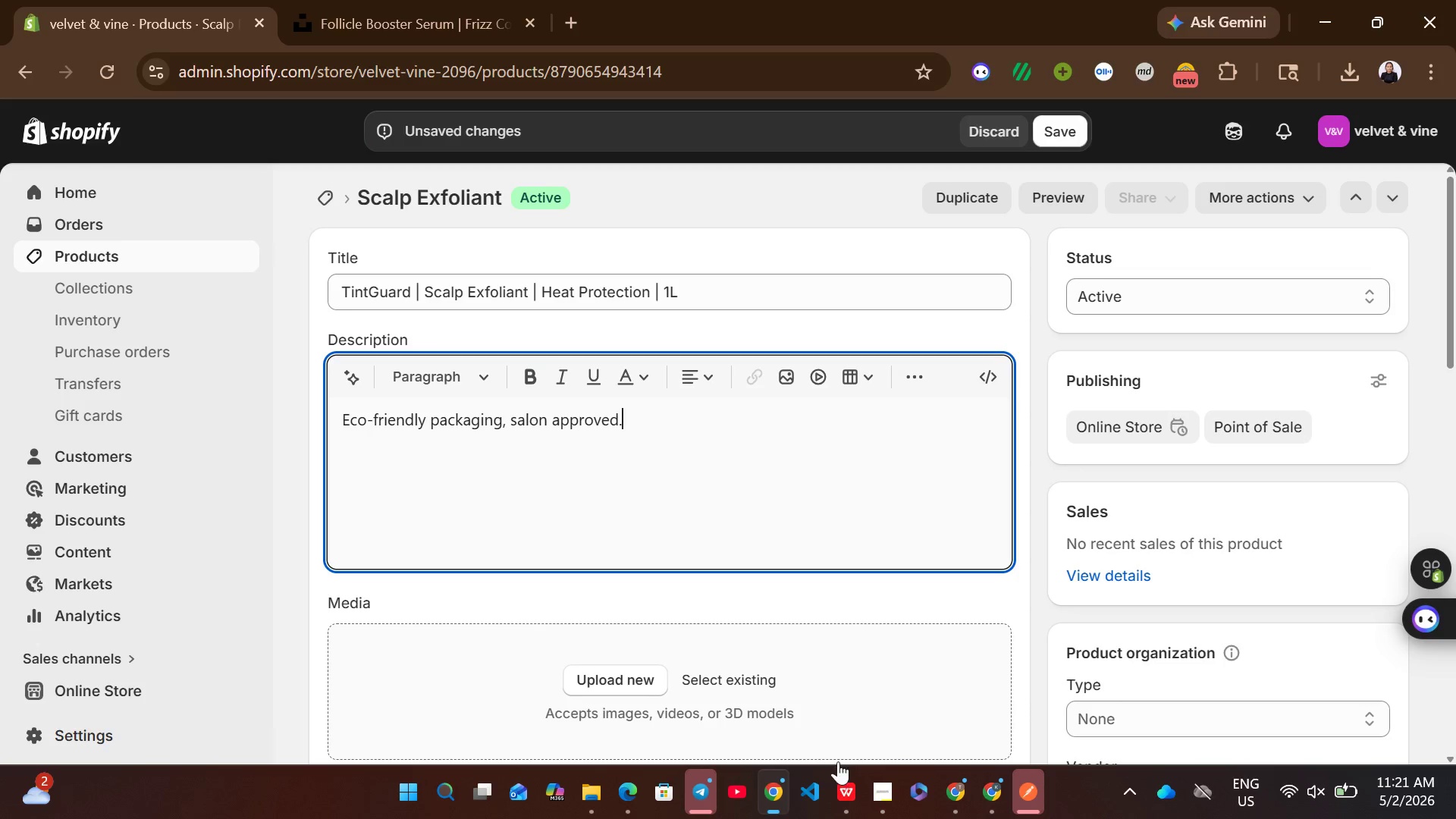 
left_click([845, 800])
 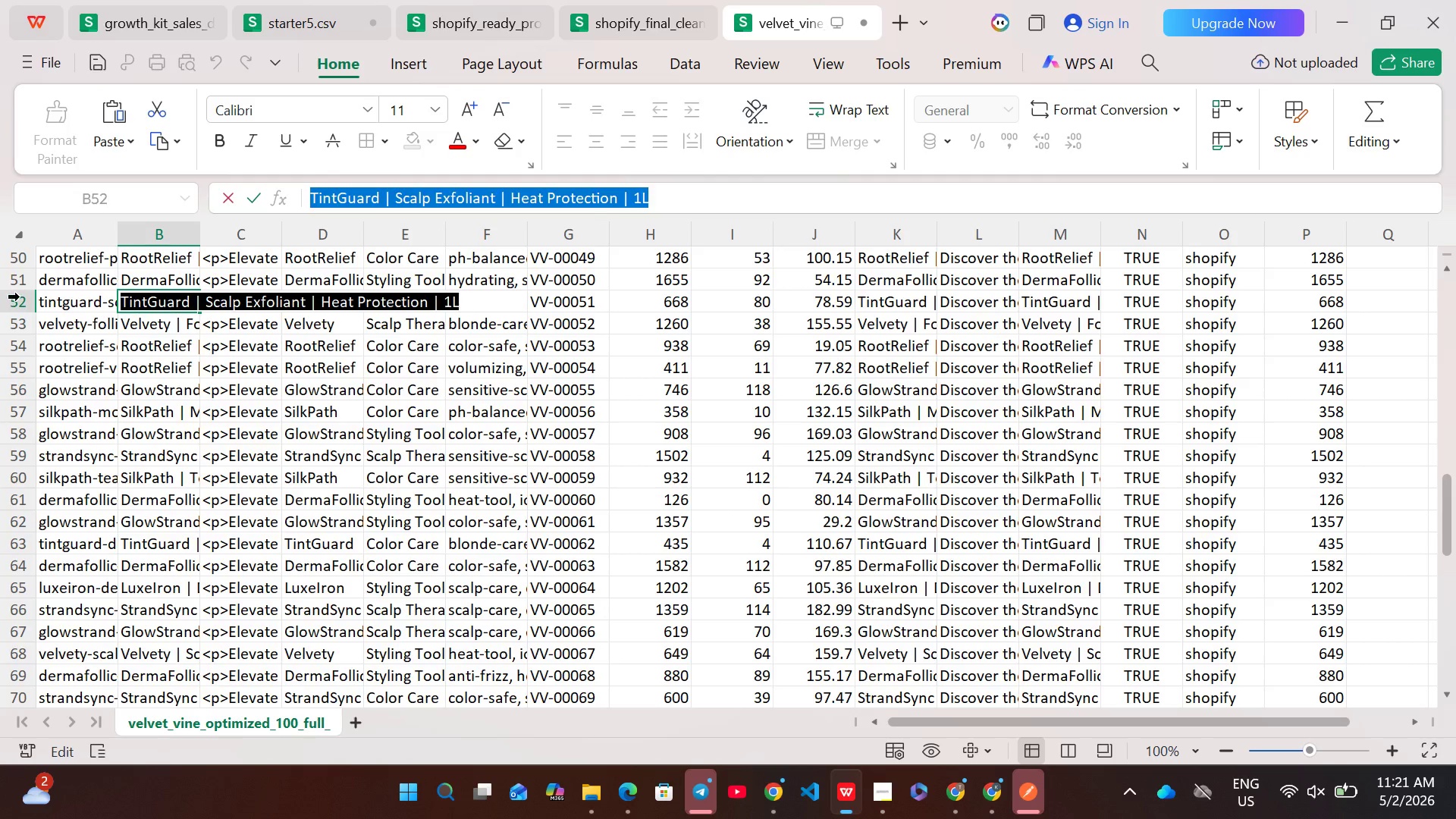 
left_click([20, 300])
 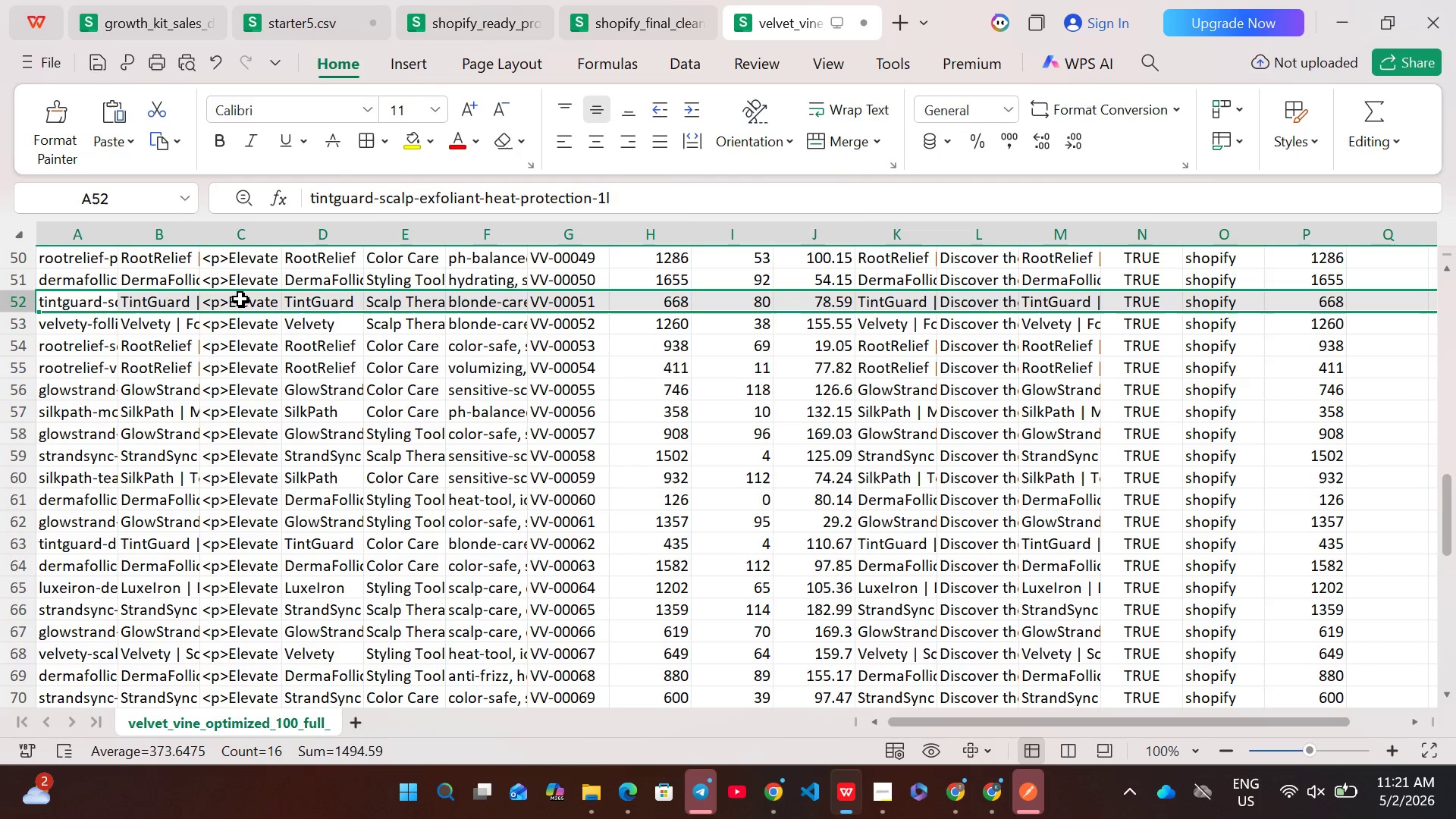 
double_click([240, 299])
 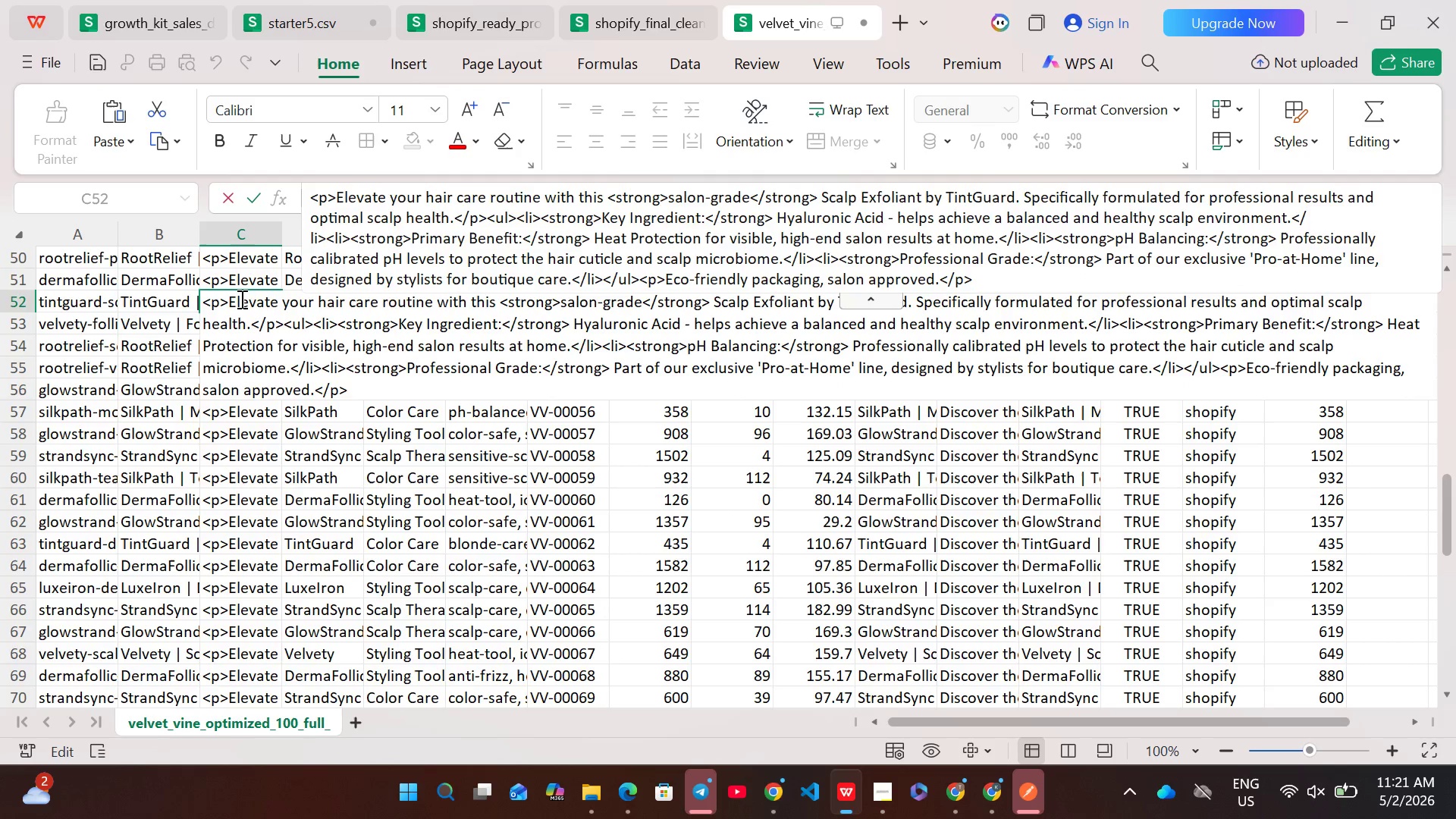 
key(Control+A)
 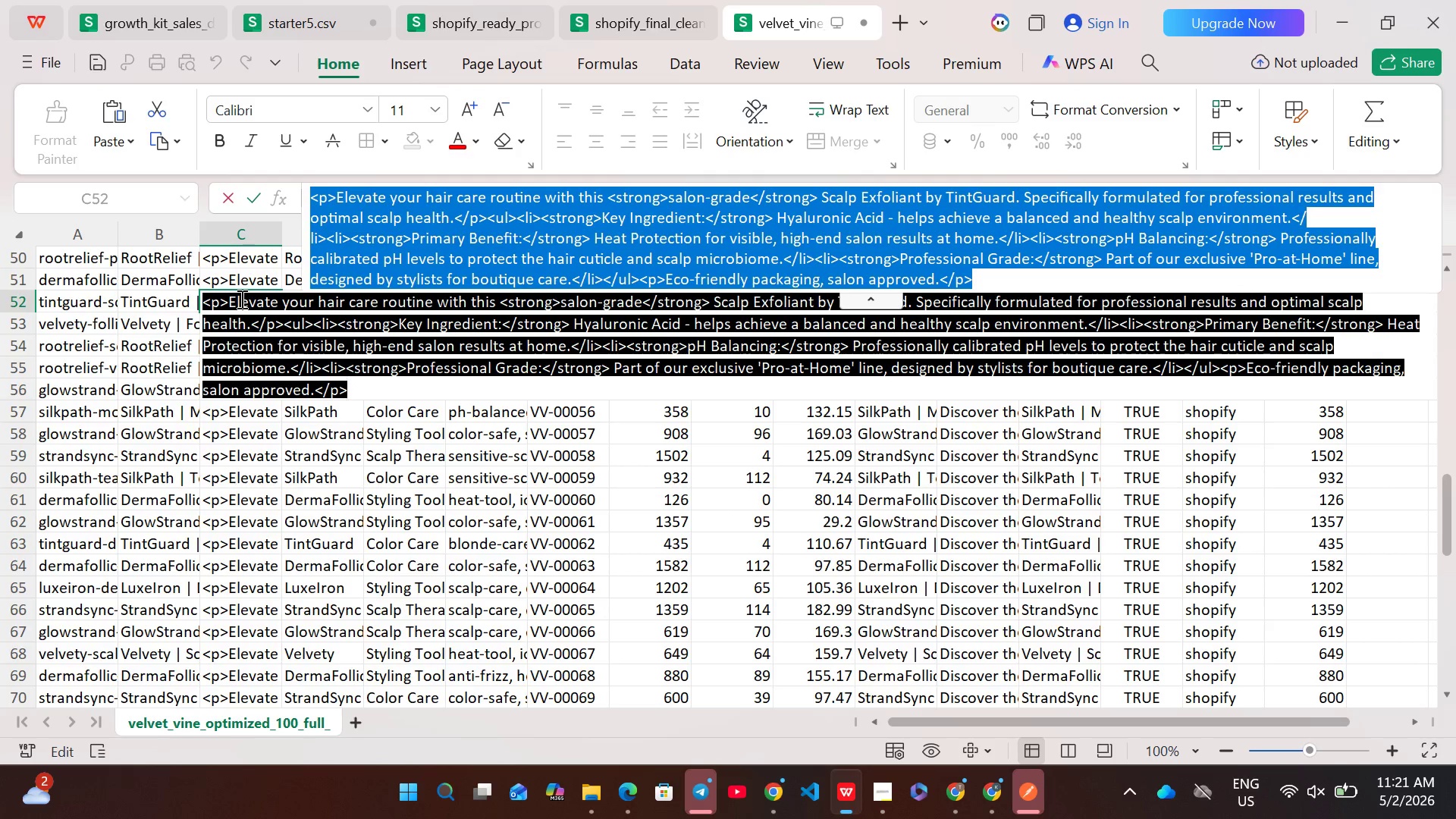 
key(Control+C)
 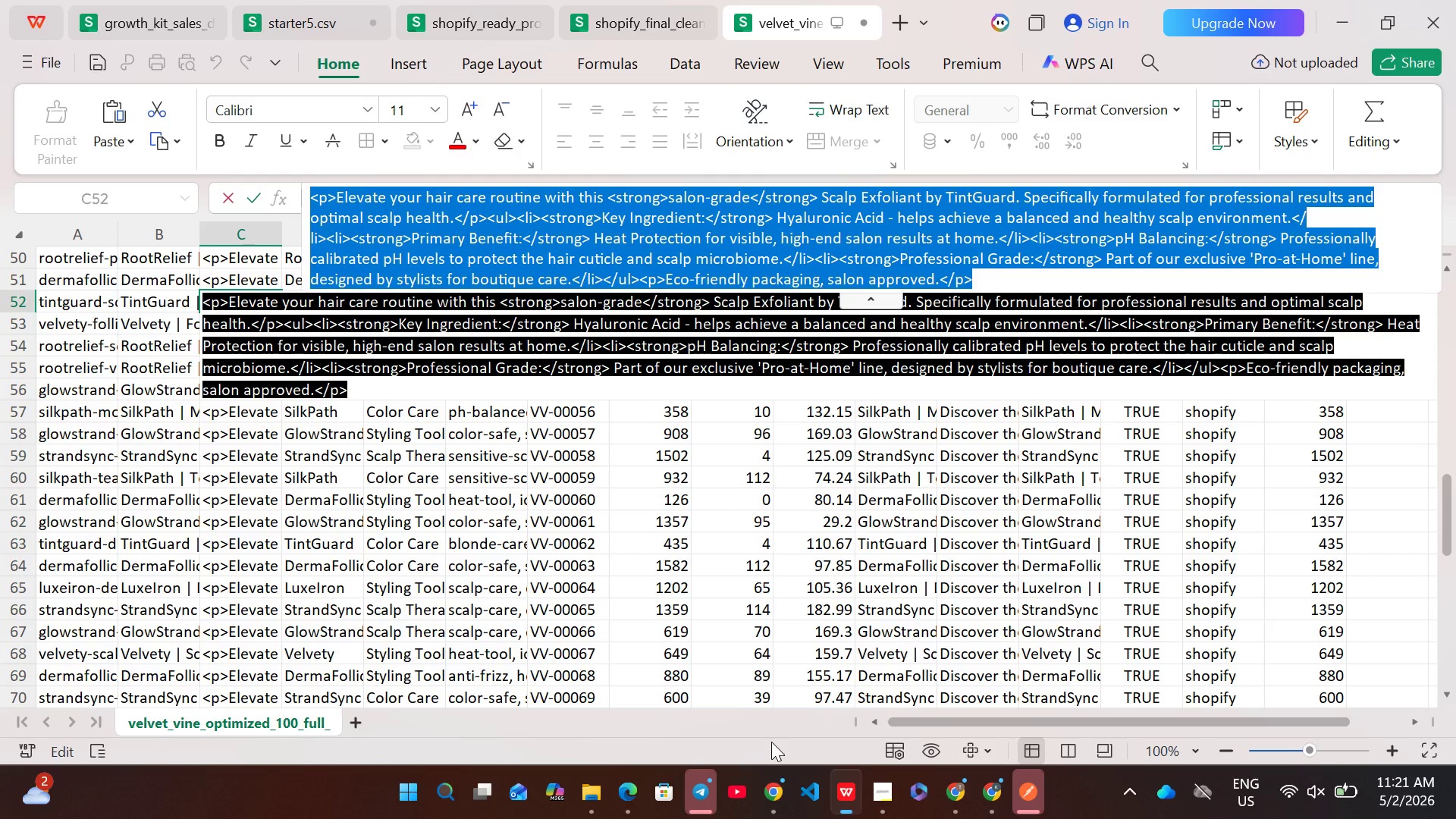 
left_click([770, 778])
 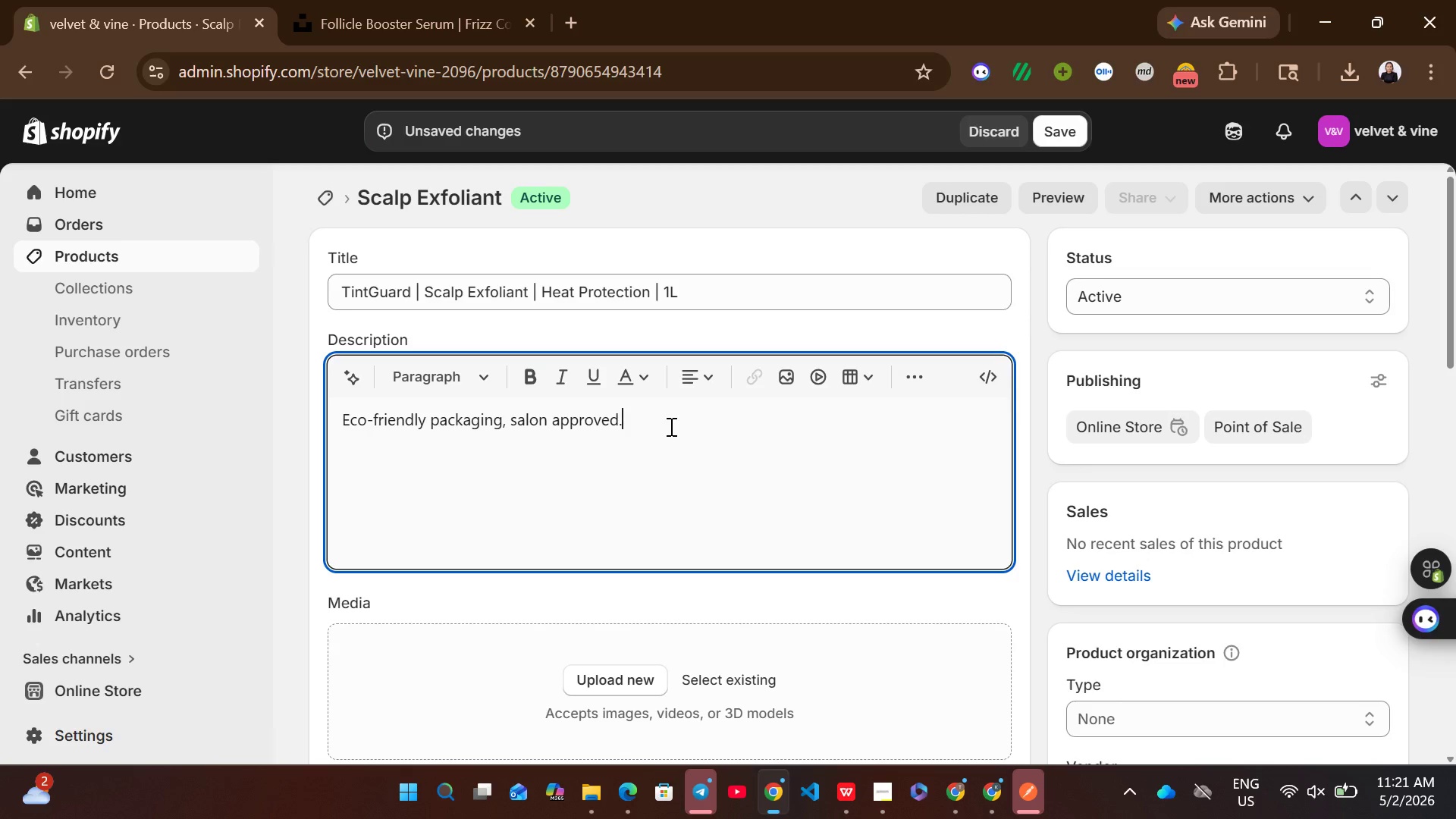 
key(Control+A)
 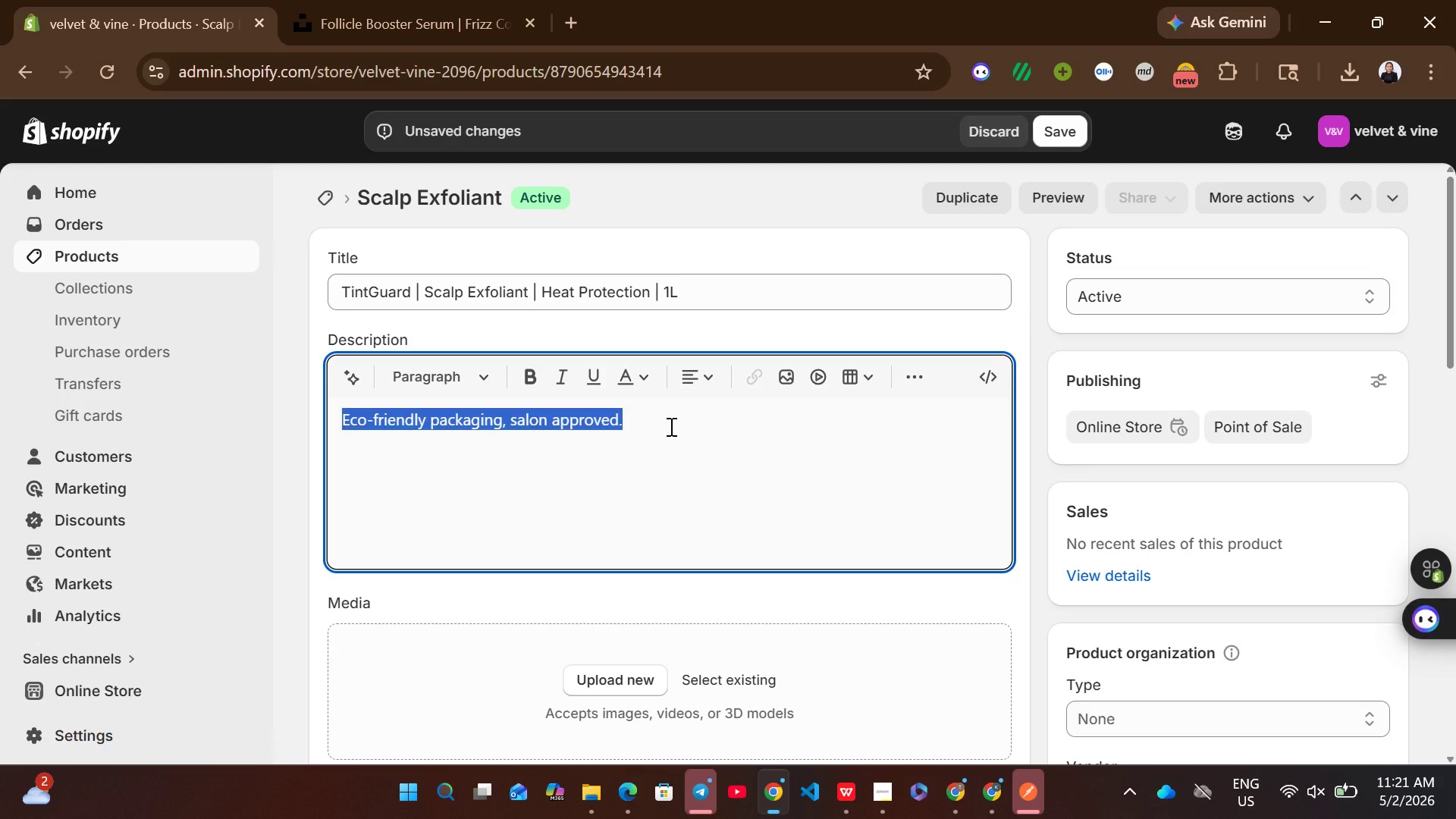 
key(Backspace)
 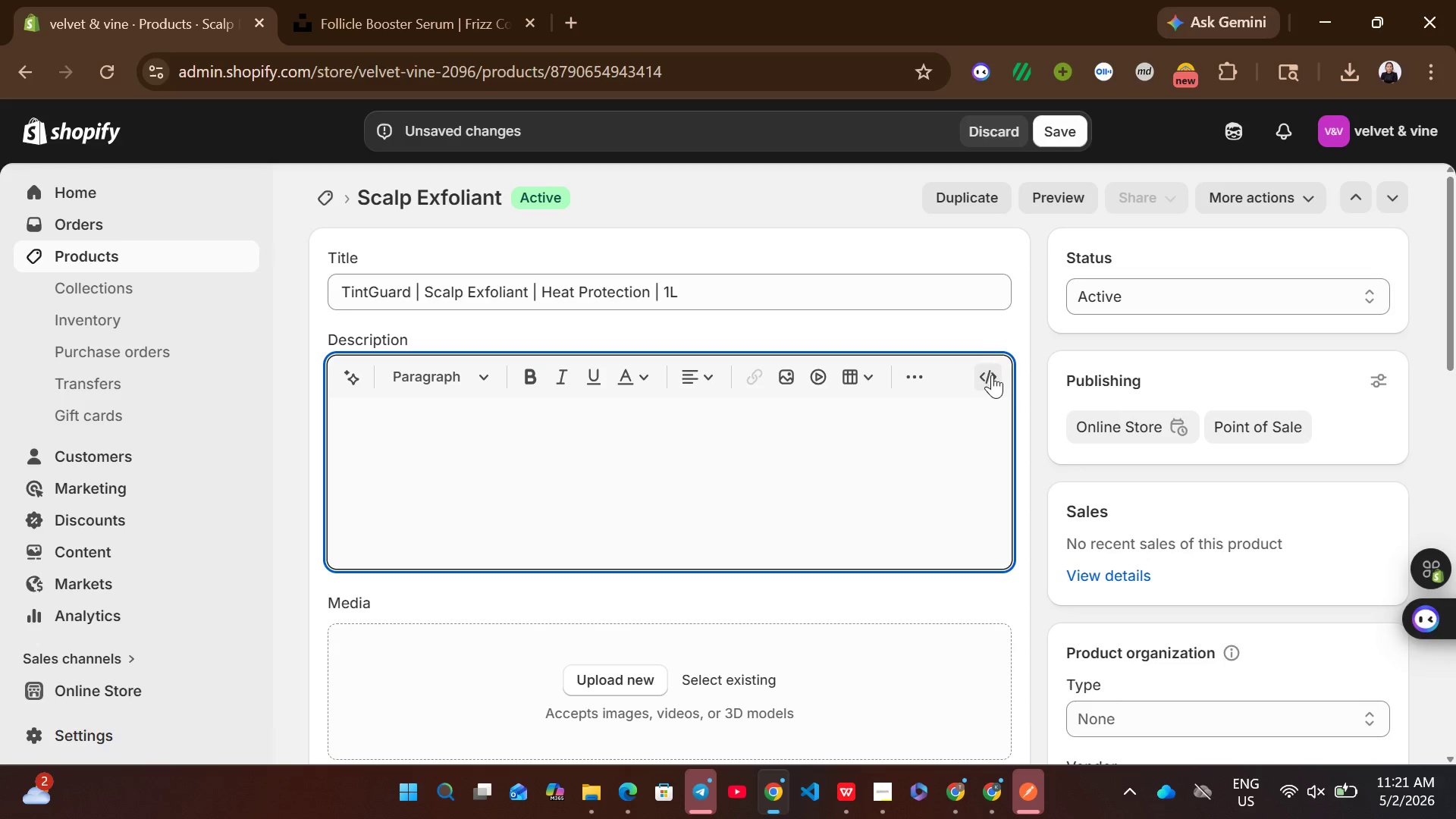 
left_click([971, 376])
 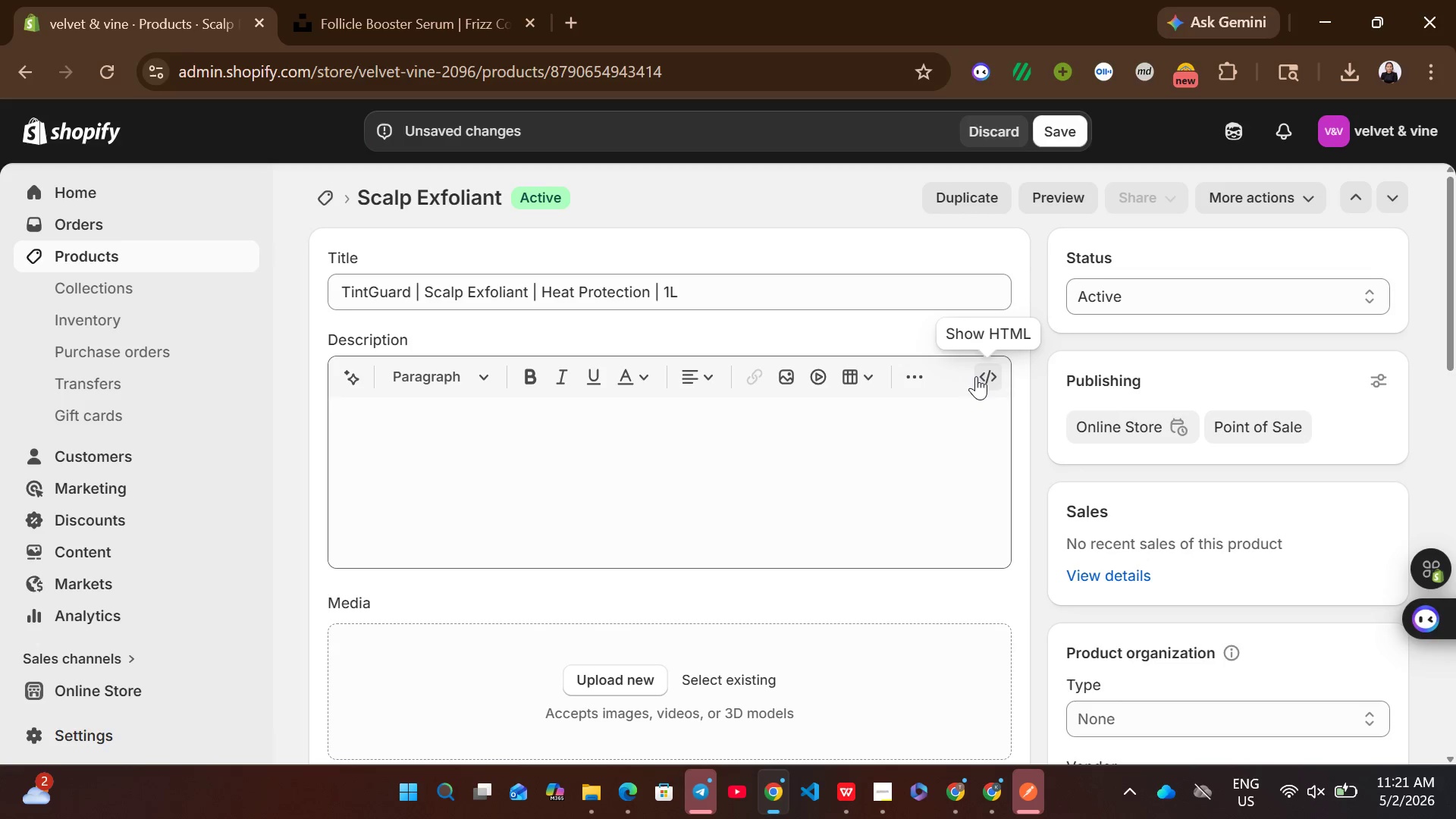 
left_click([976, 376])
 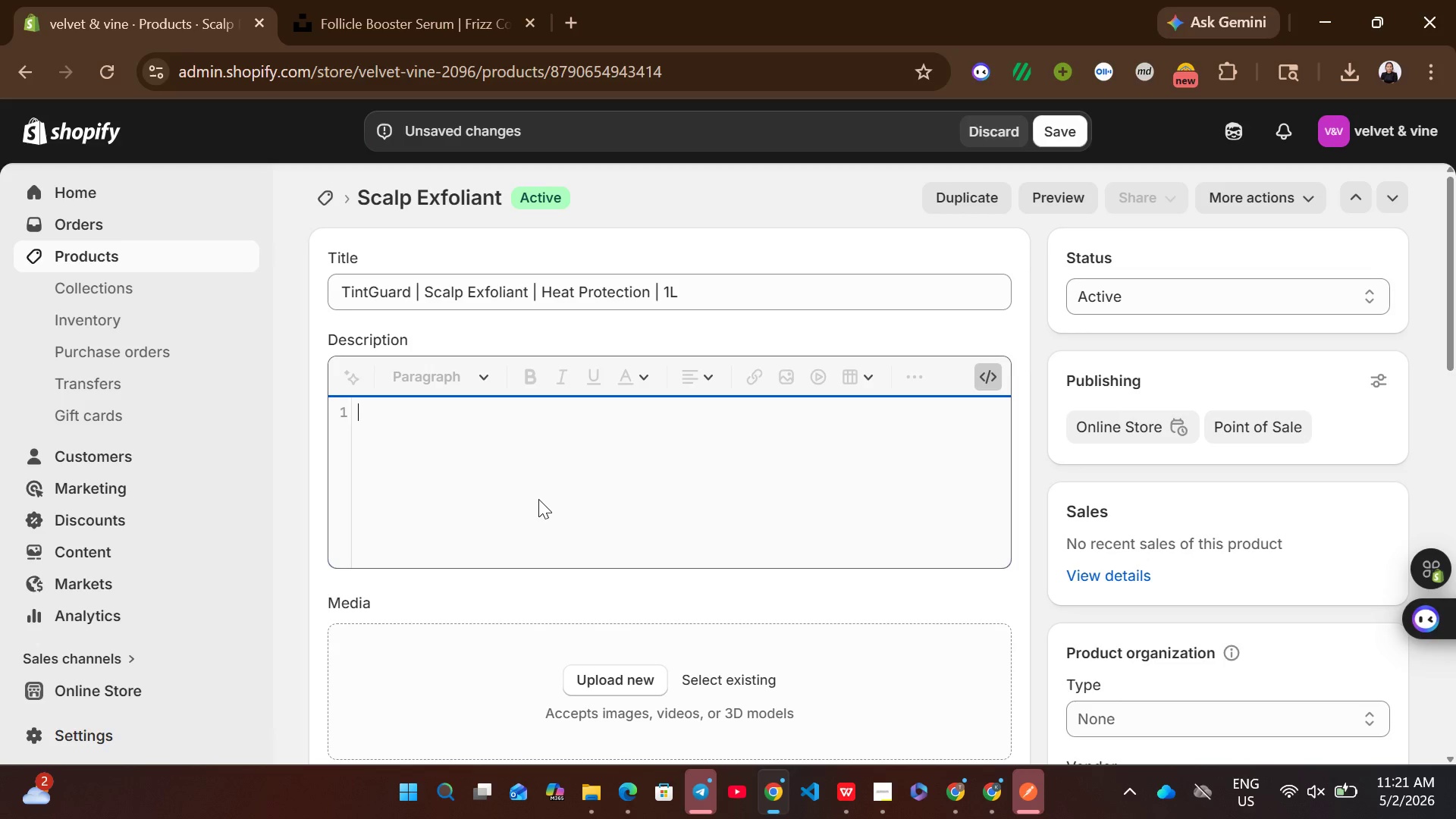 
left_click([538, 499])
 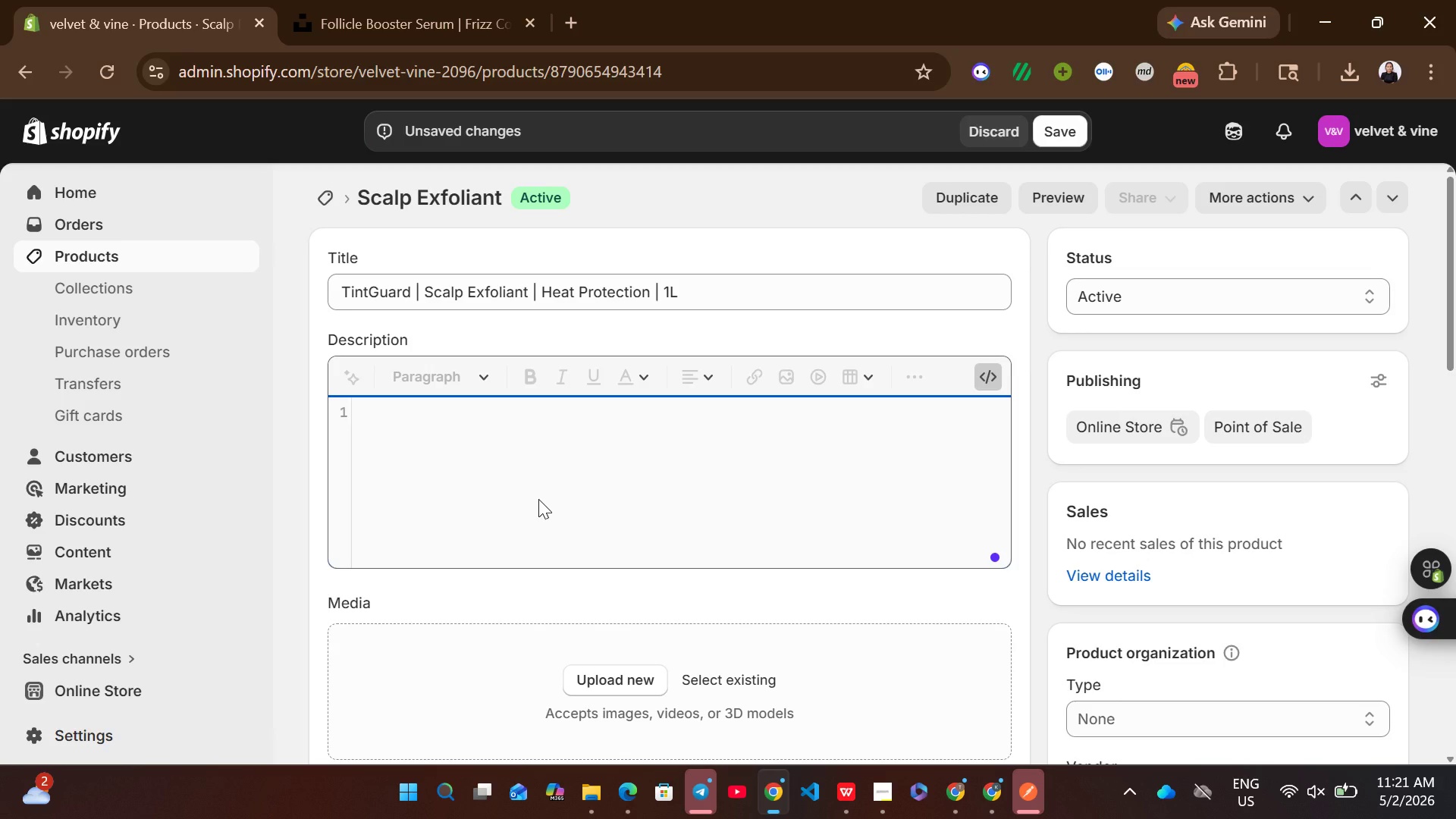 
key(Control+V)
 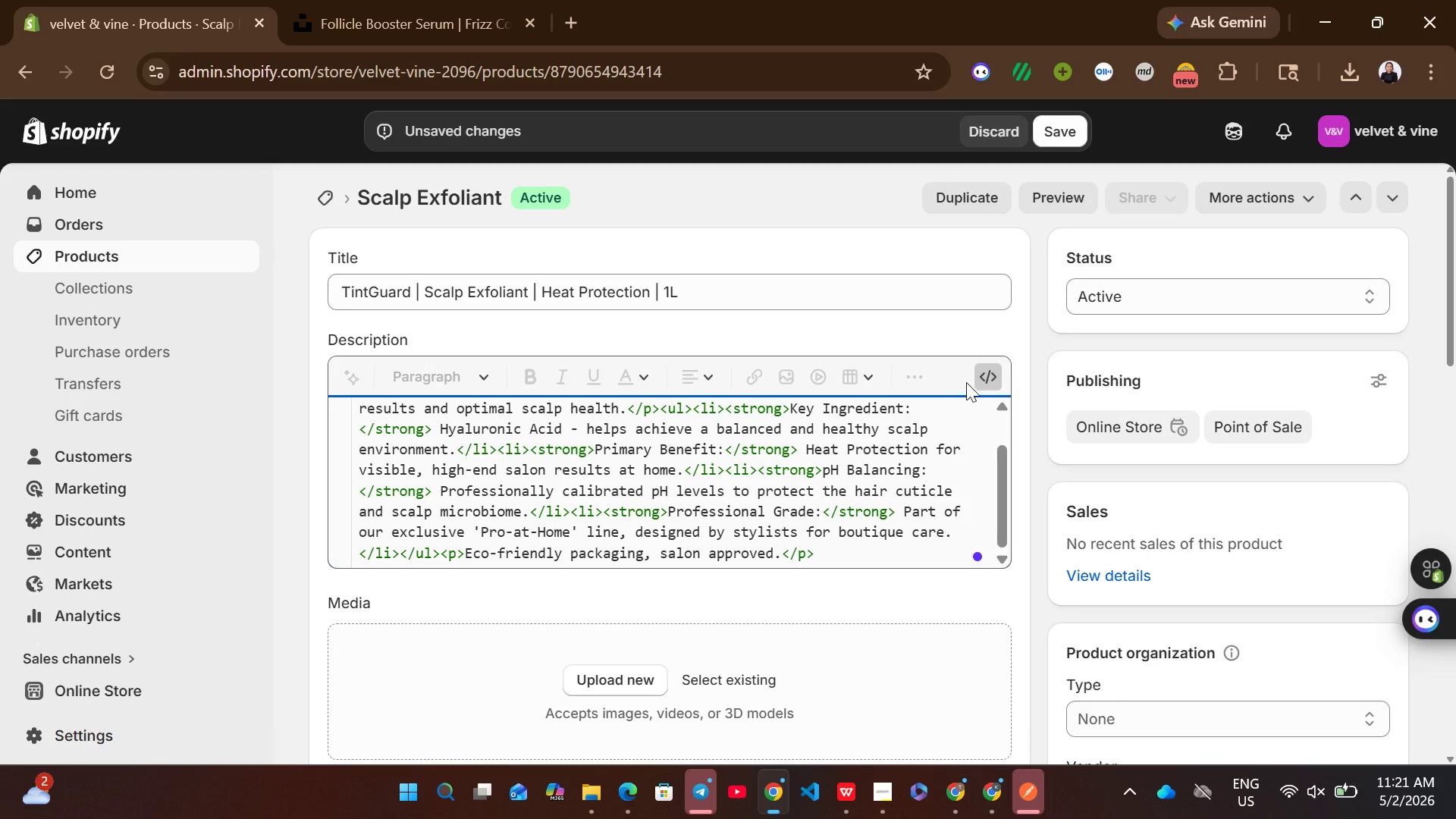 
left_click([977, 371])
 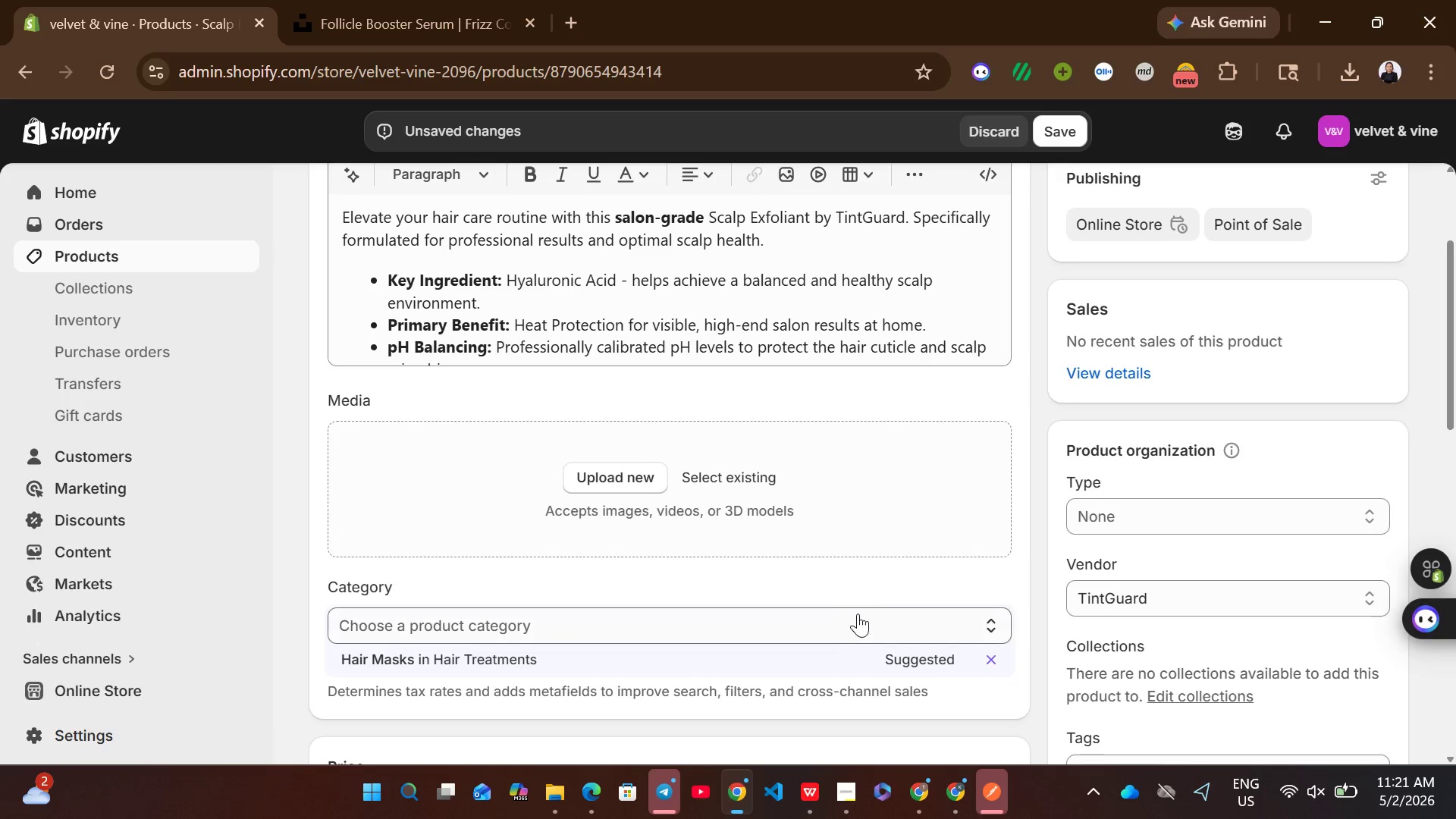 
left_click([716, 663])
 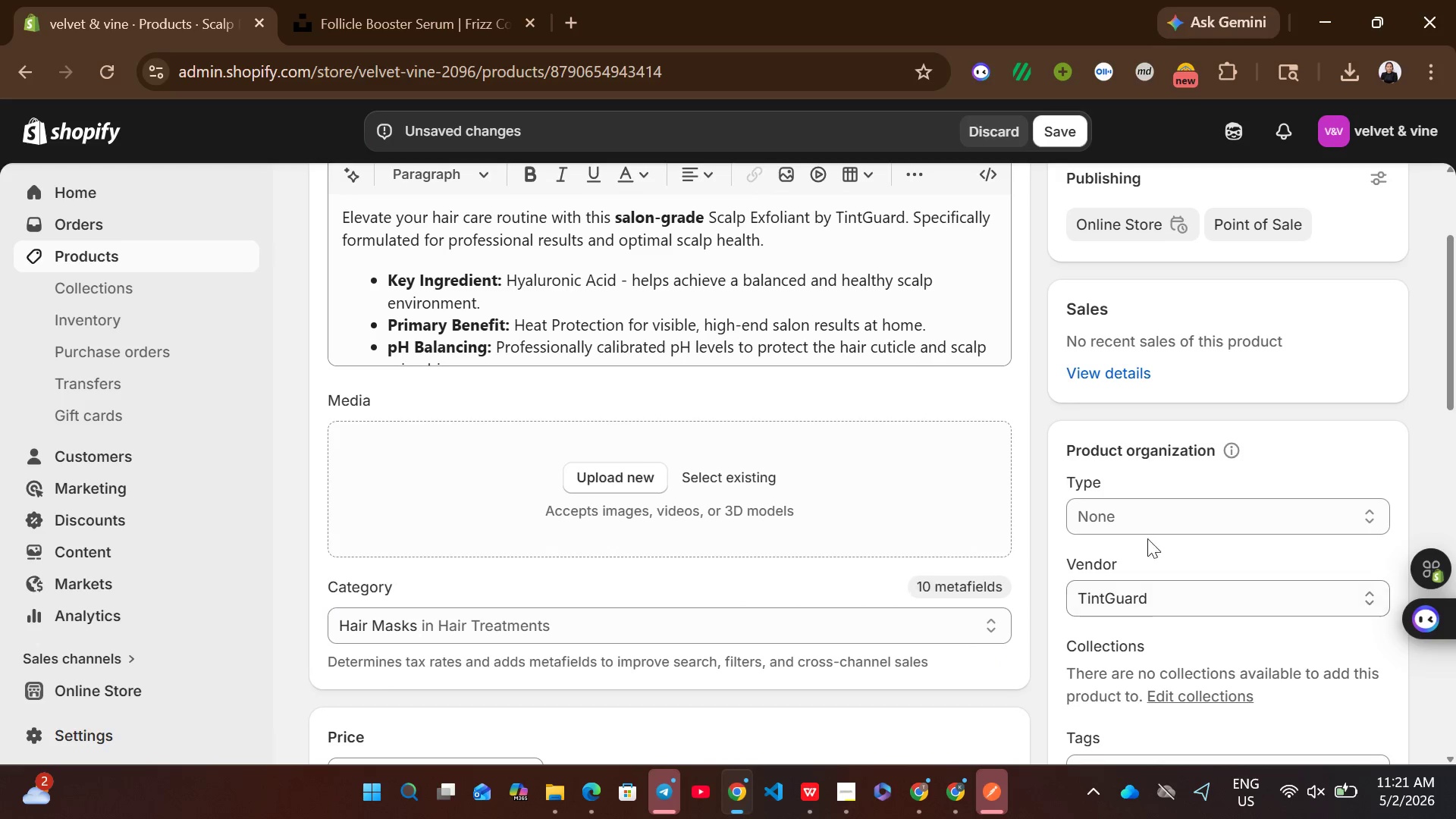 
left_click([1146, 530])
 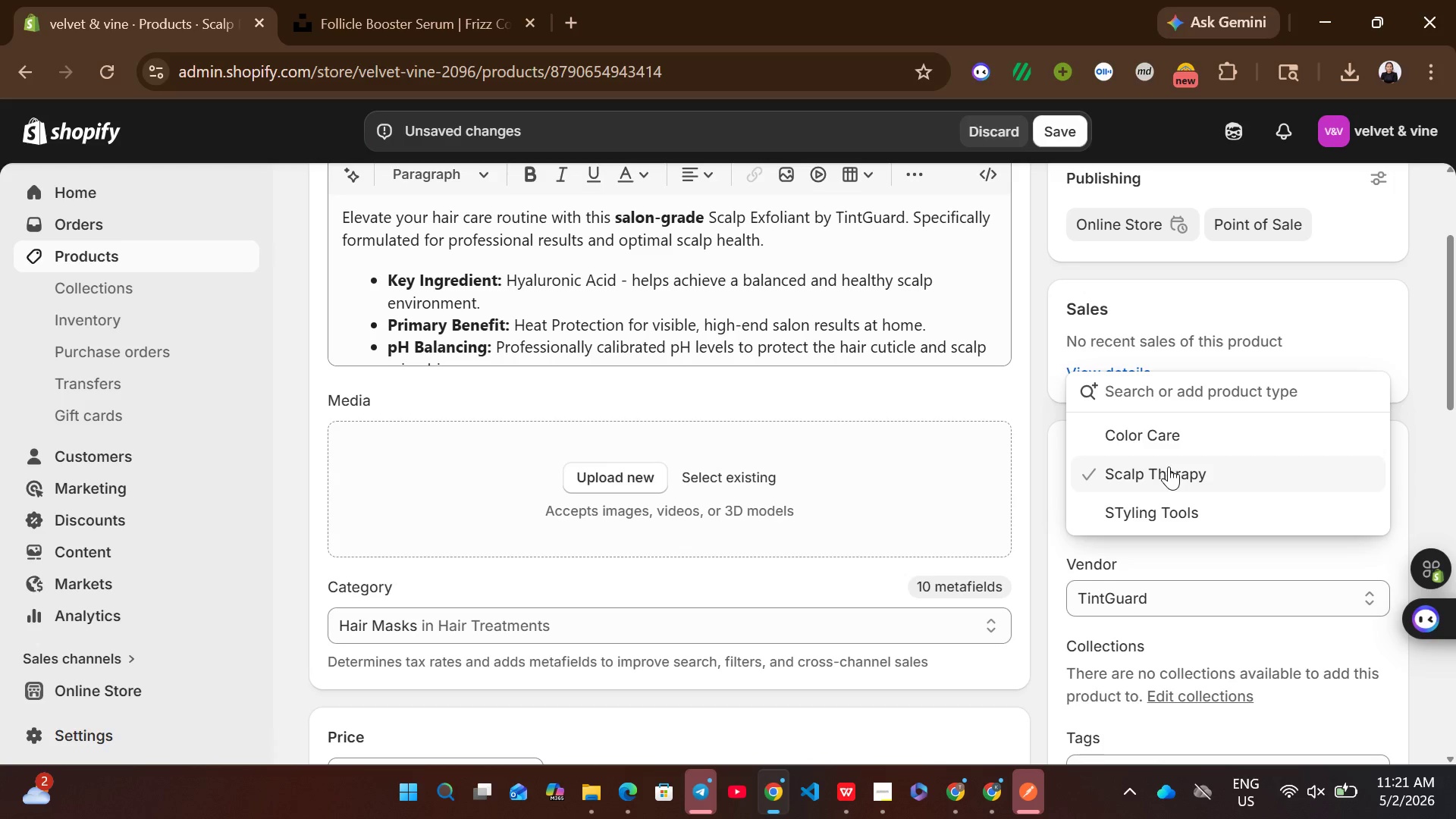 
wait(5.67)
 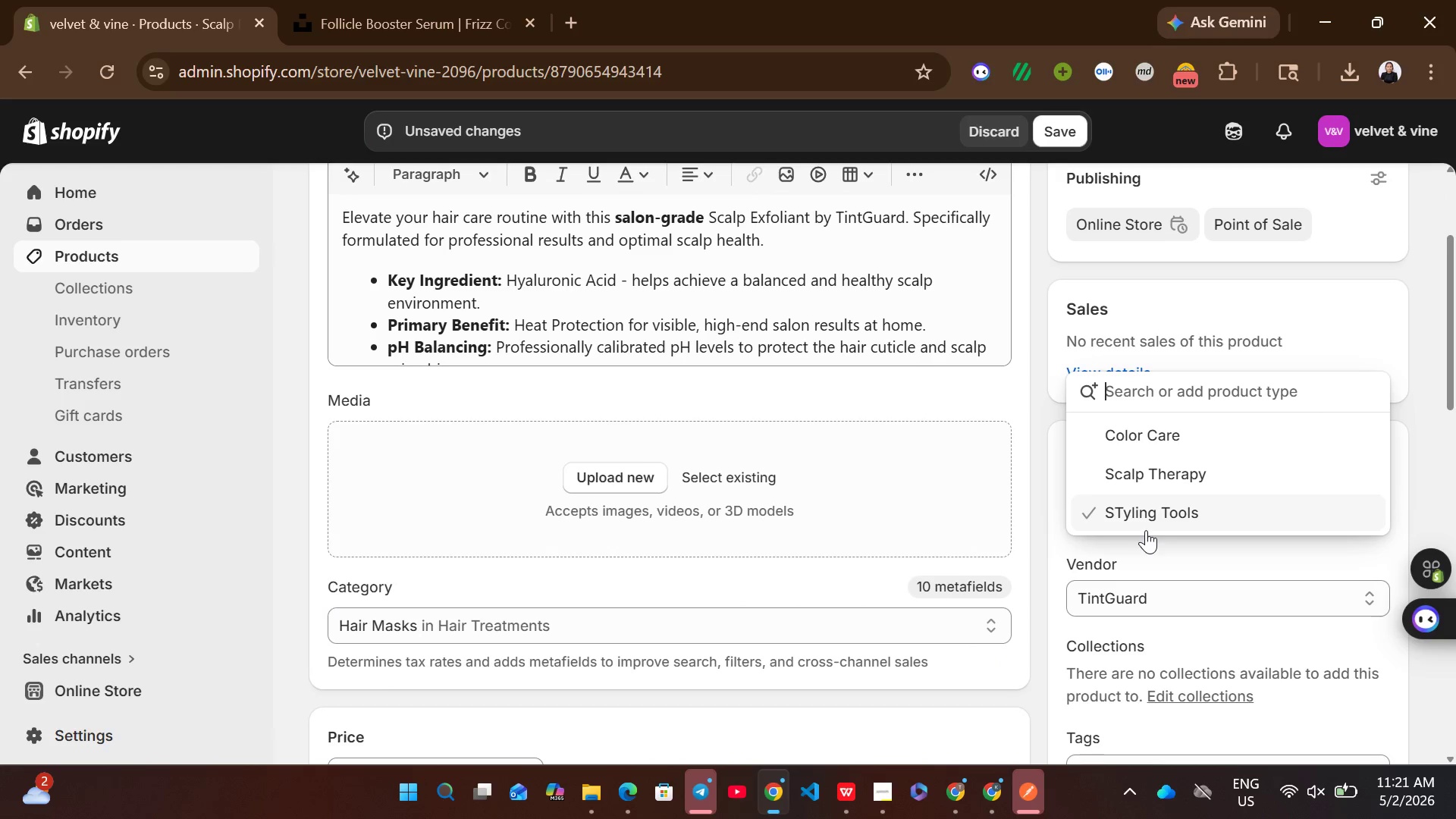 
left_click([1169, 466])
 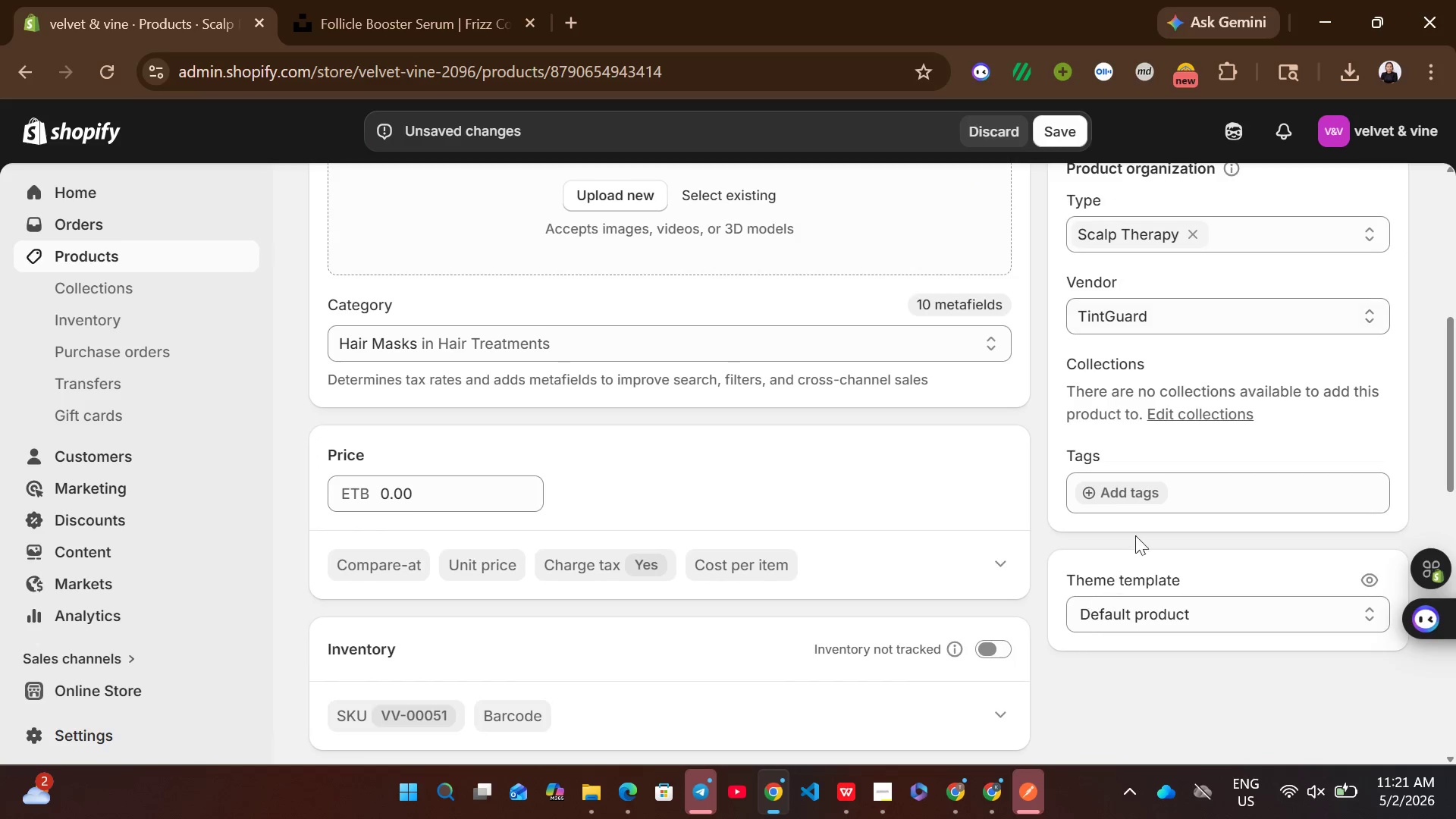 
left_click([1147, 485])
 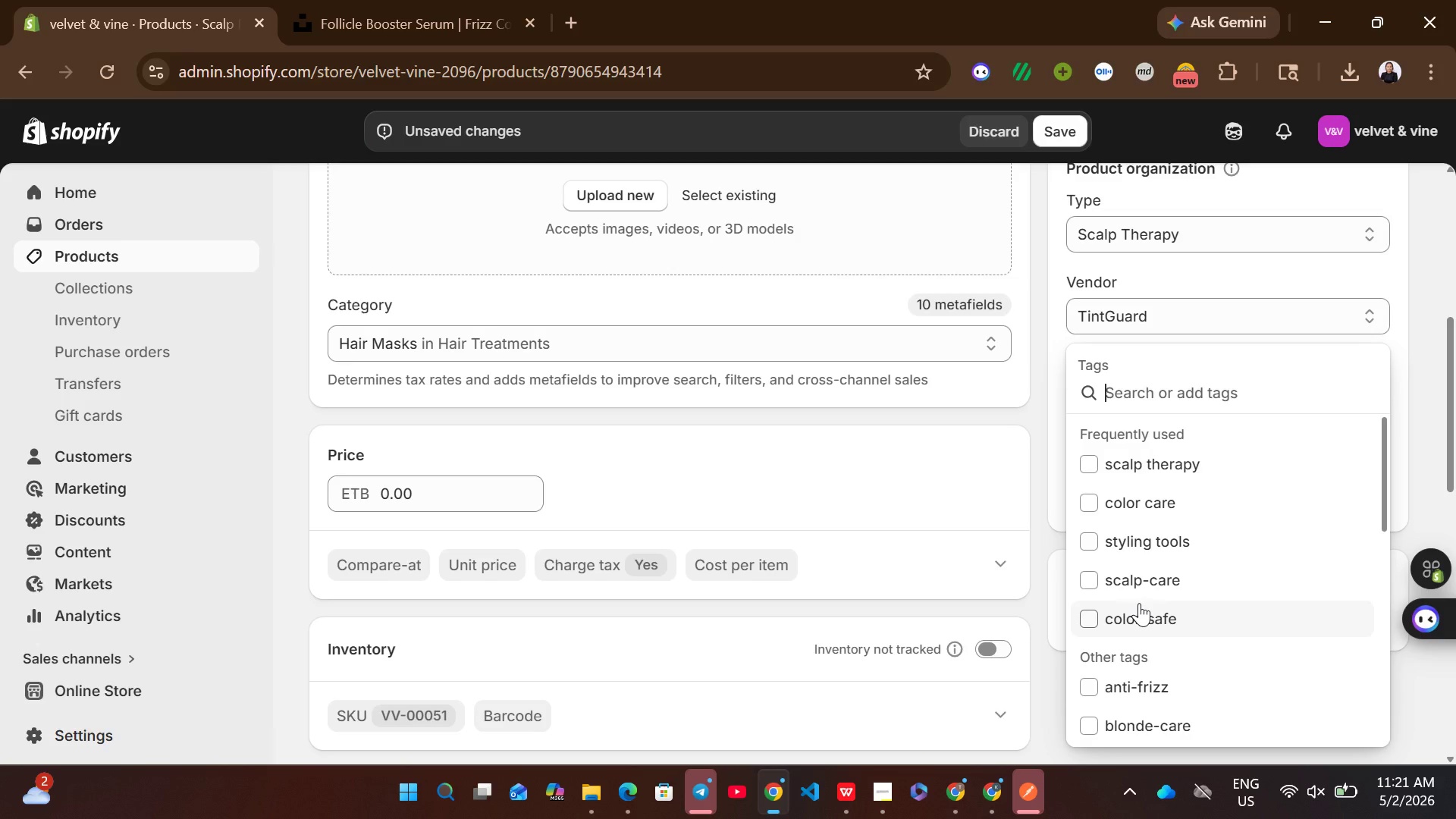 
wait(6.33)
 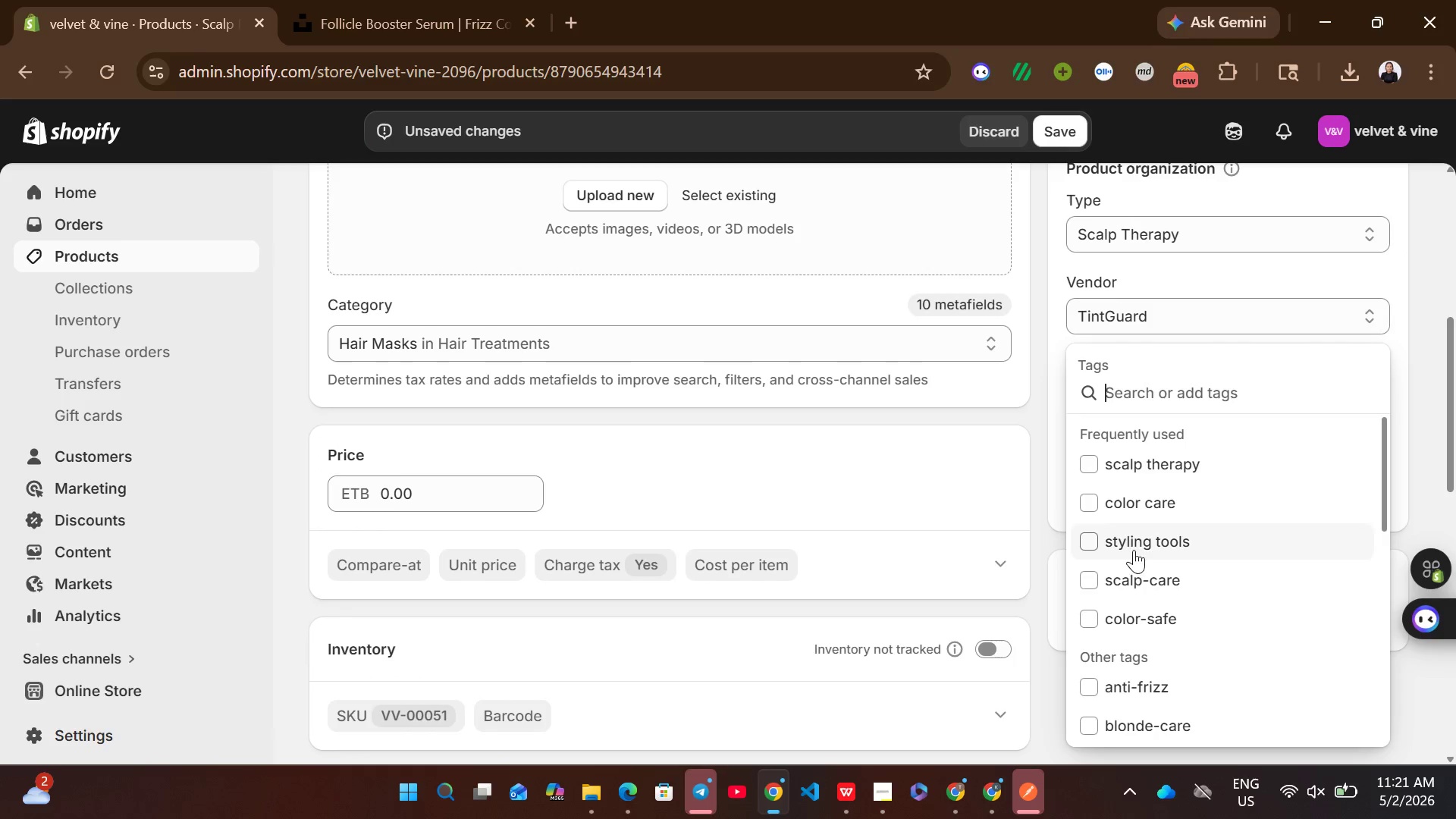 
left_click([1132, 728])
 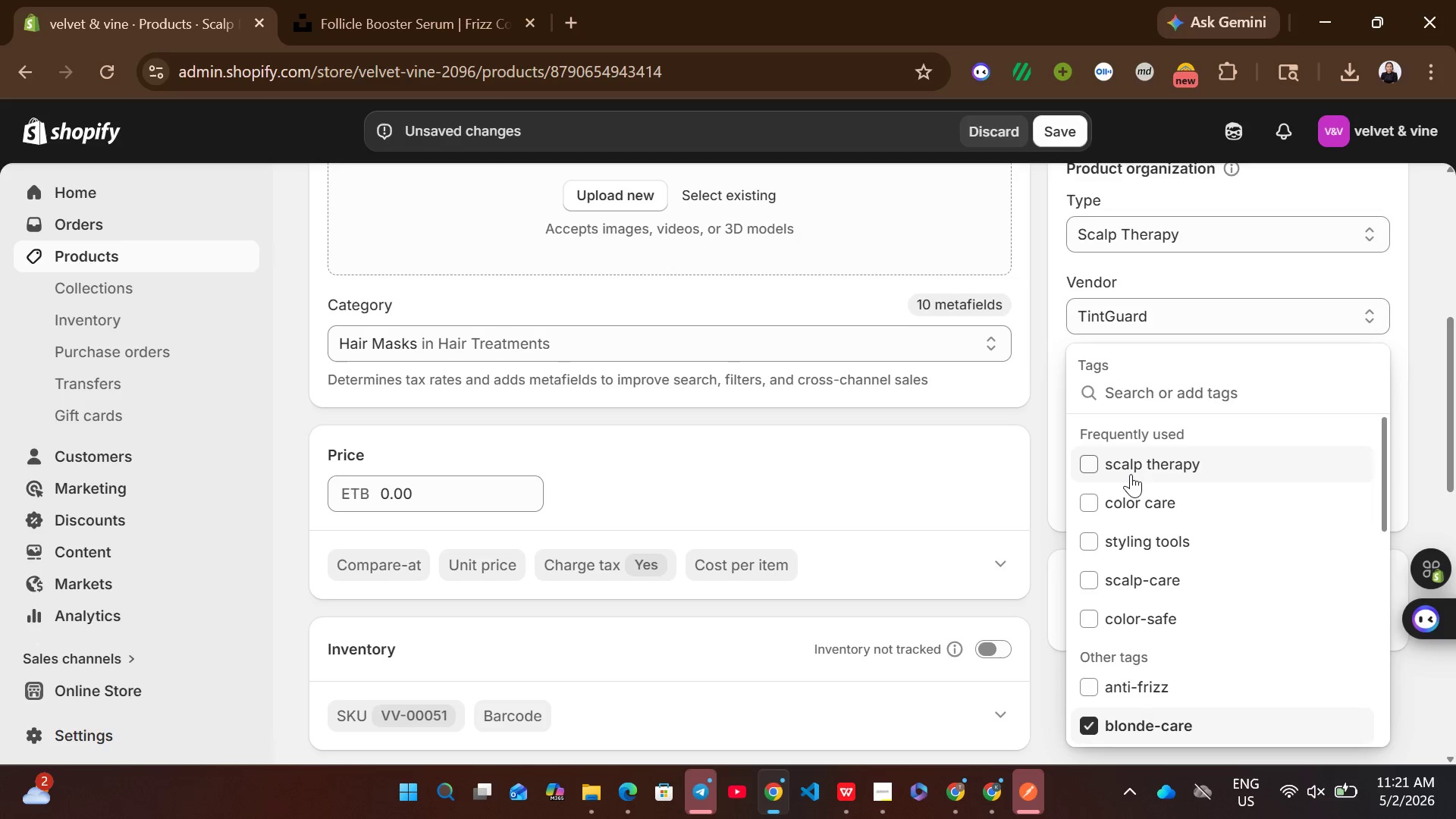 
left_click([1131, 471])
 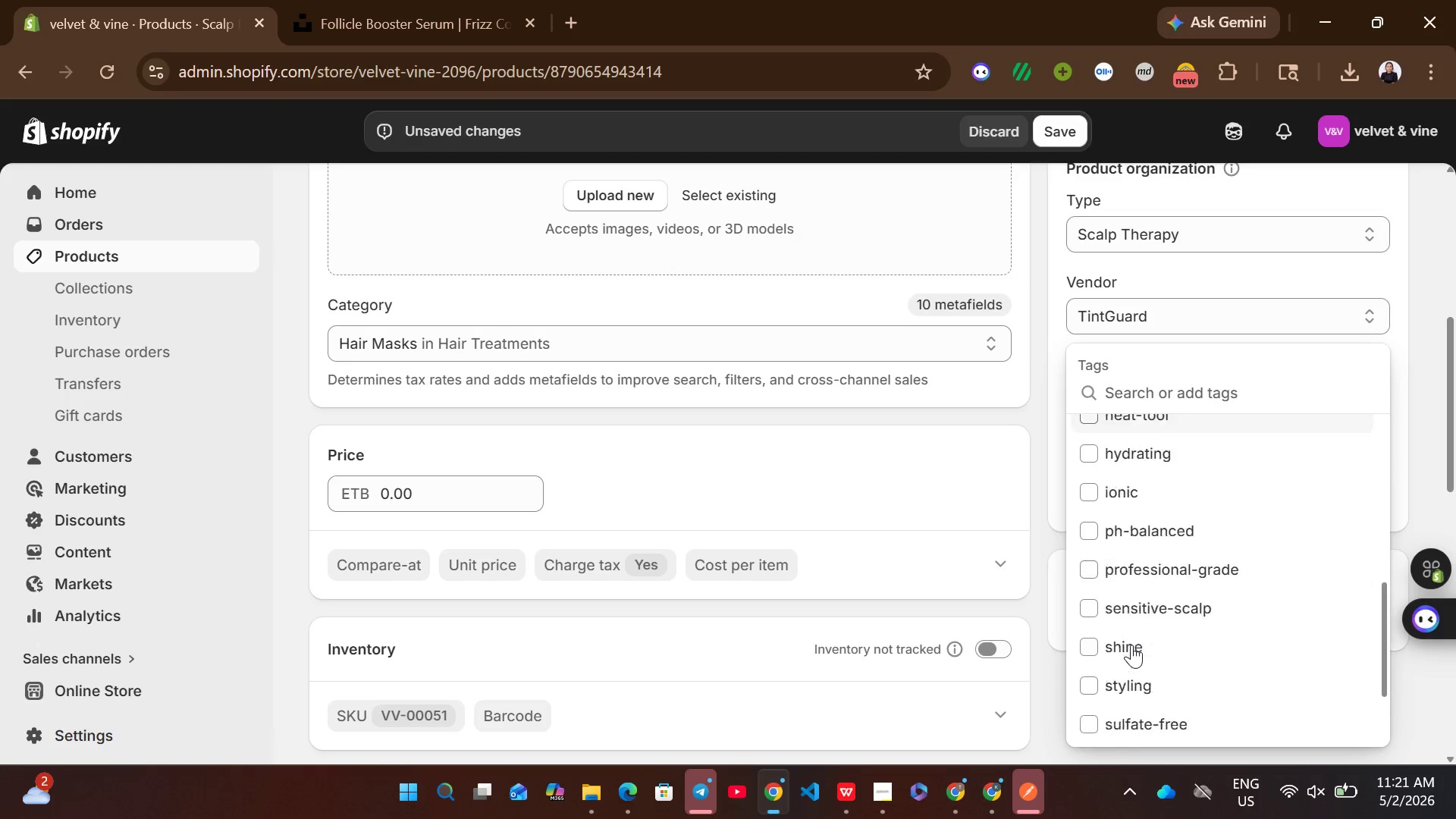 
left_click([1117, 705])
 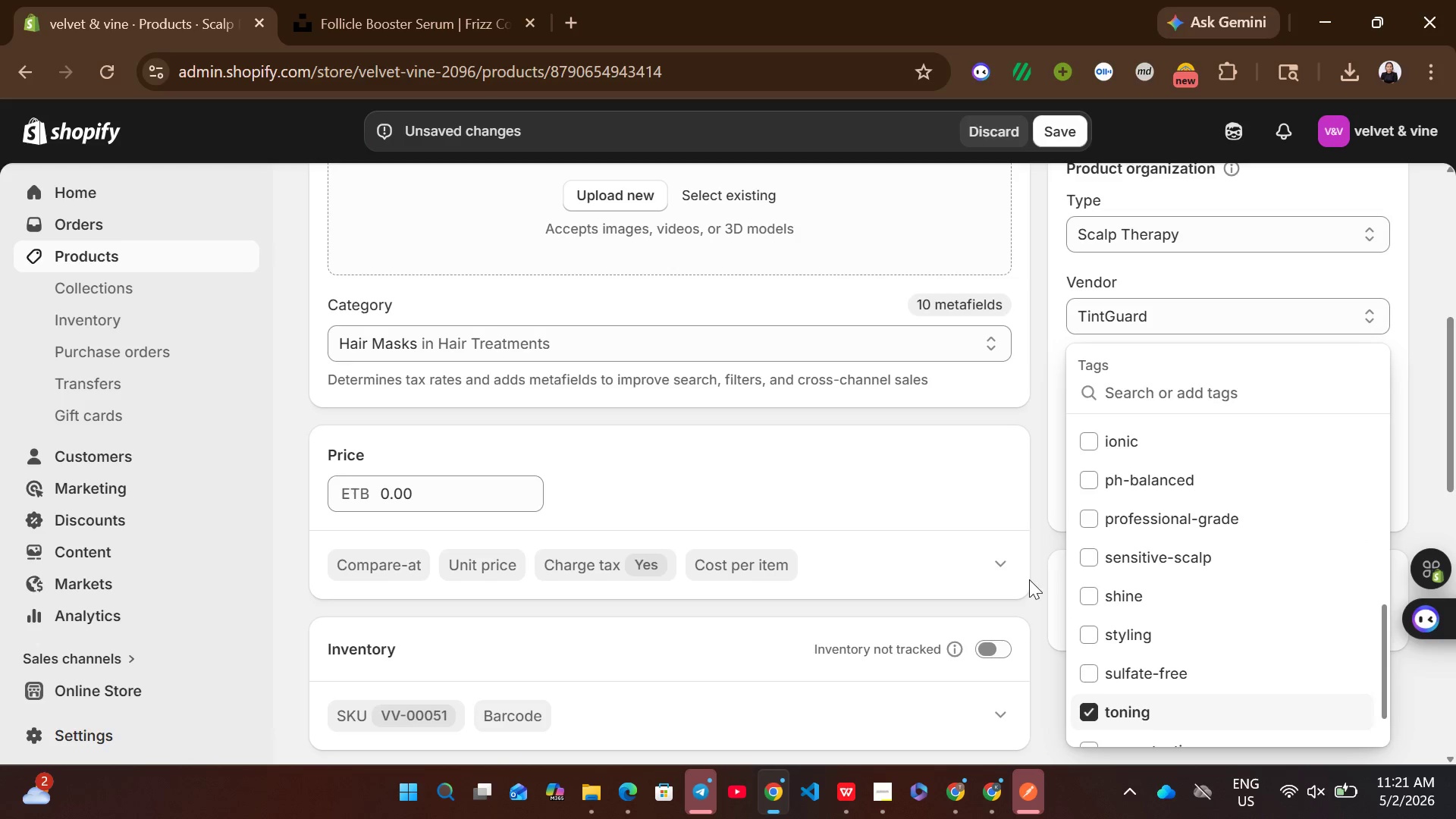 
left_click([1029, 579])
 